 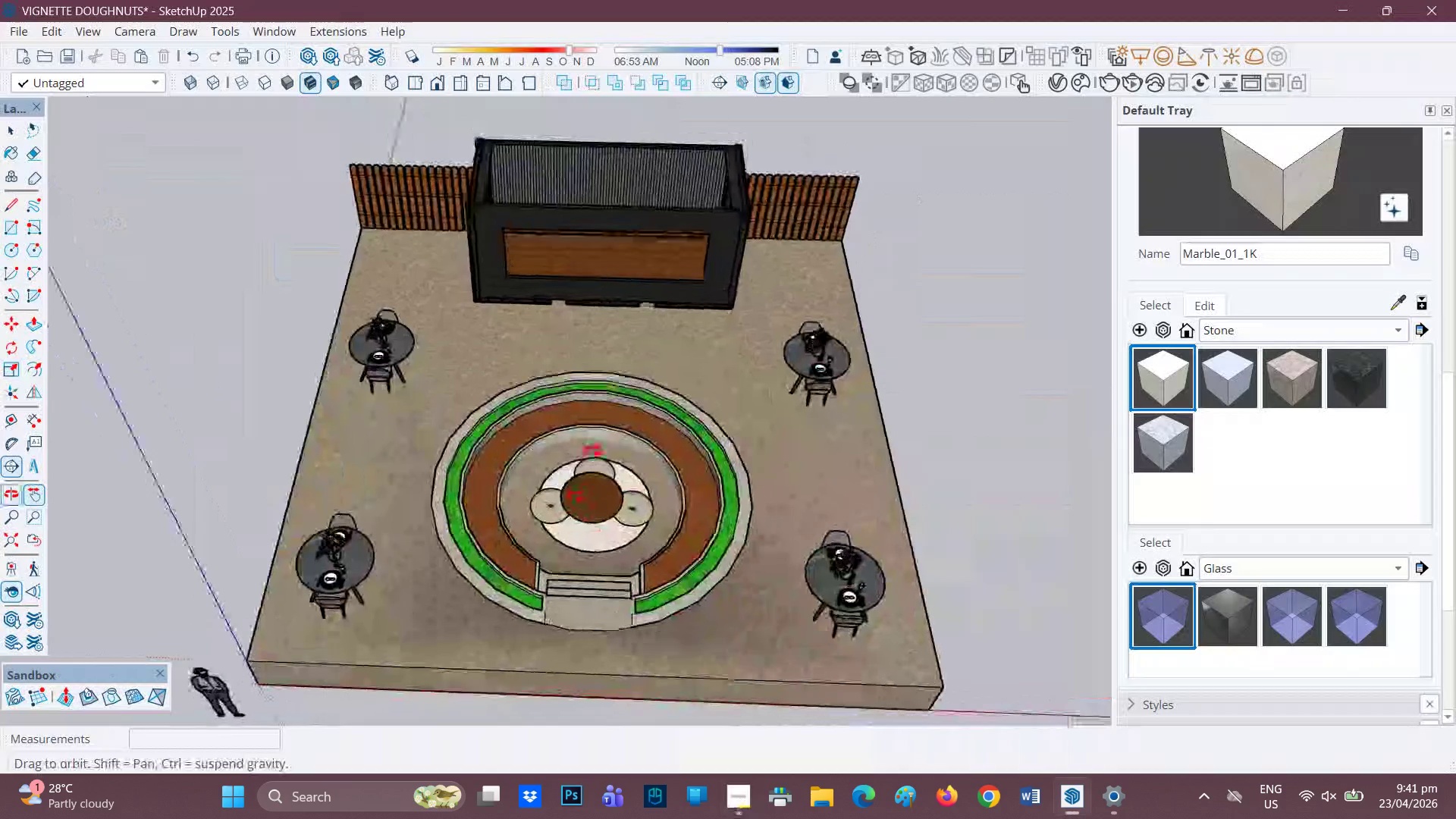 
scroll: coordinate [505, 457], scroll_direction: up, amount: 1.0
 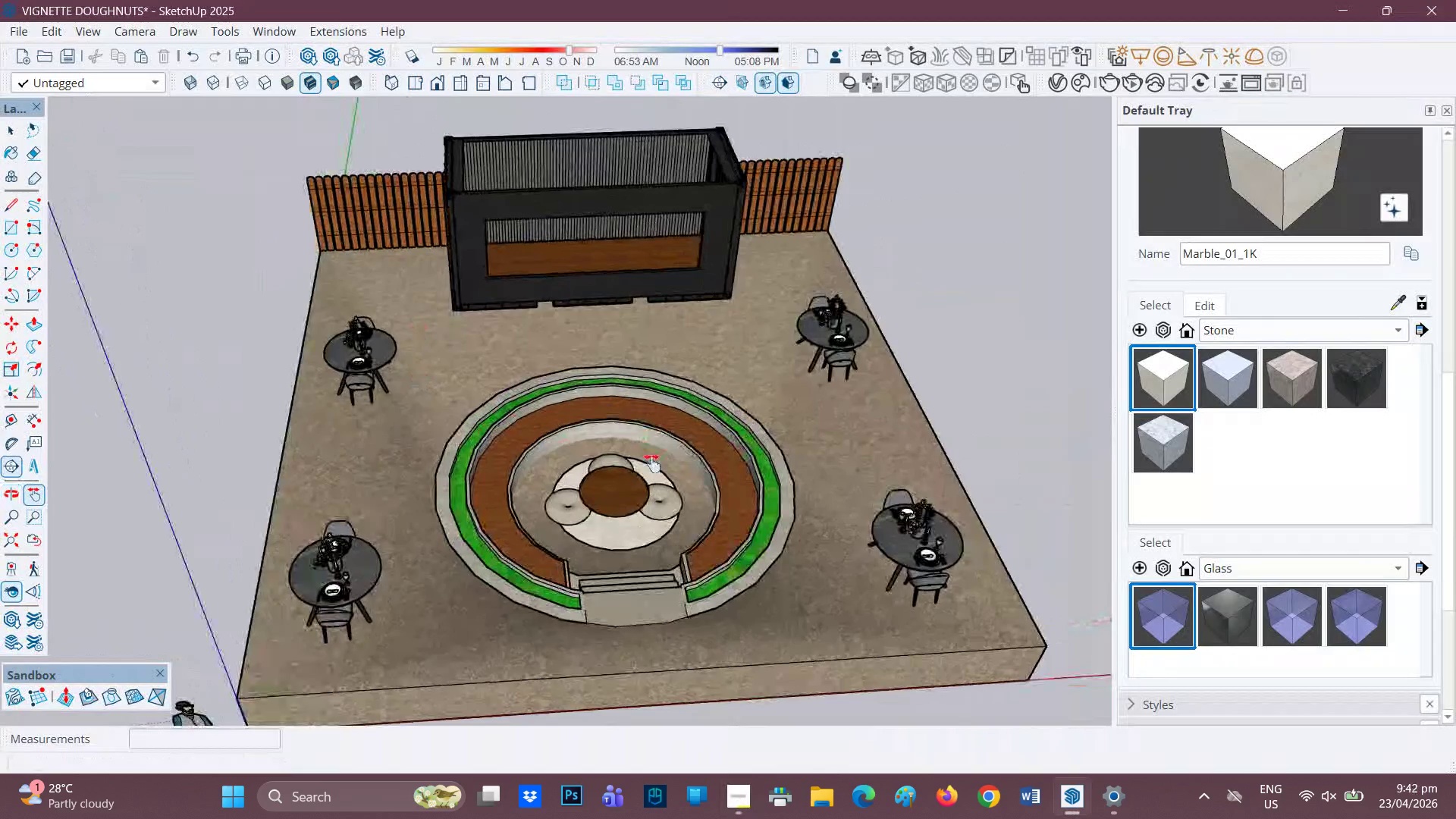 
scroll: coordinate [527, 359], scroll_direction: down, amount: 4.0
 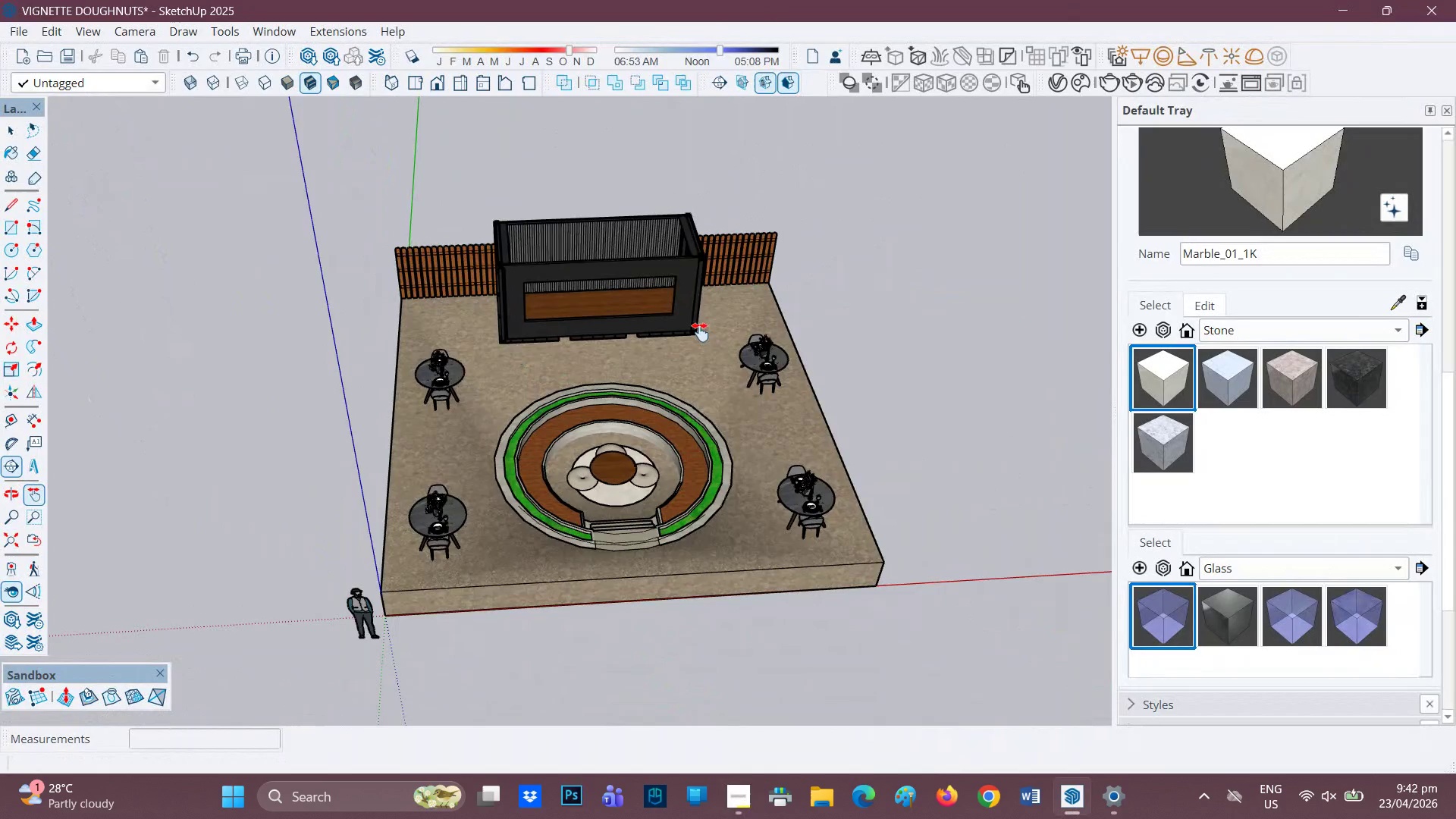 
scroll: coordinate [932, 466], scroll_direction: up, amount: 3.0
 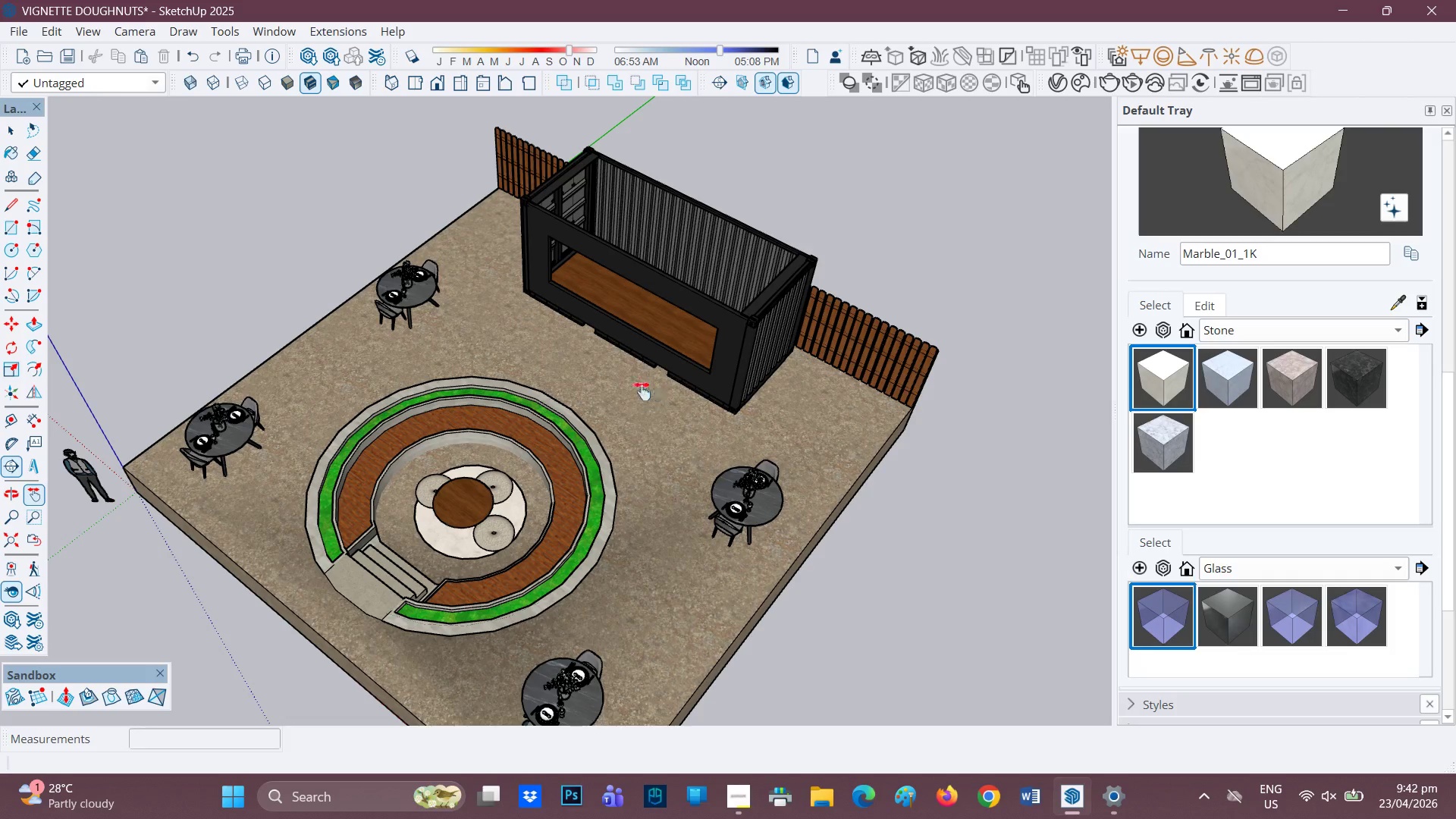 
scroll: coordinate [631, 391], scroll_direction: down, amount: 1.0
 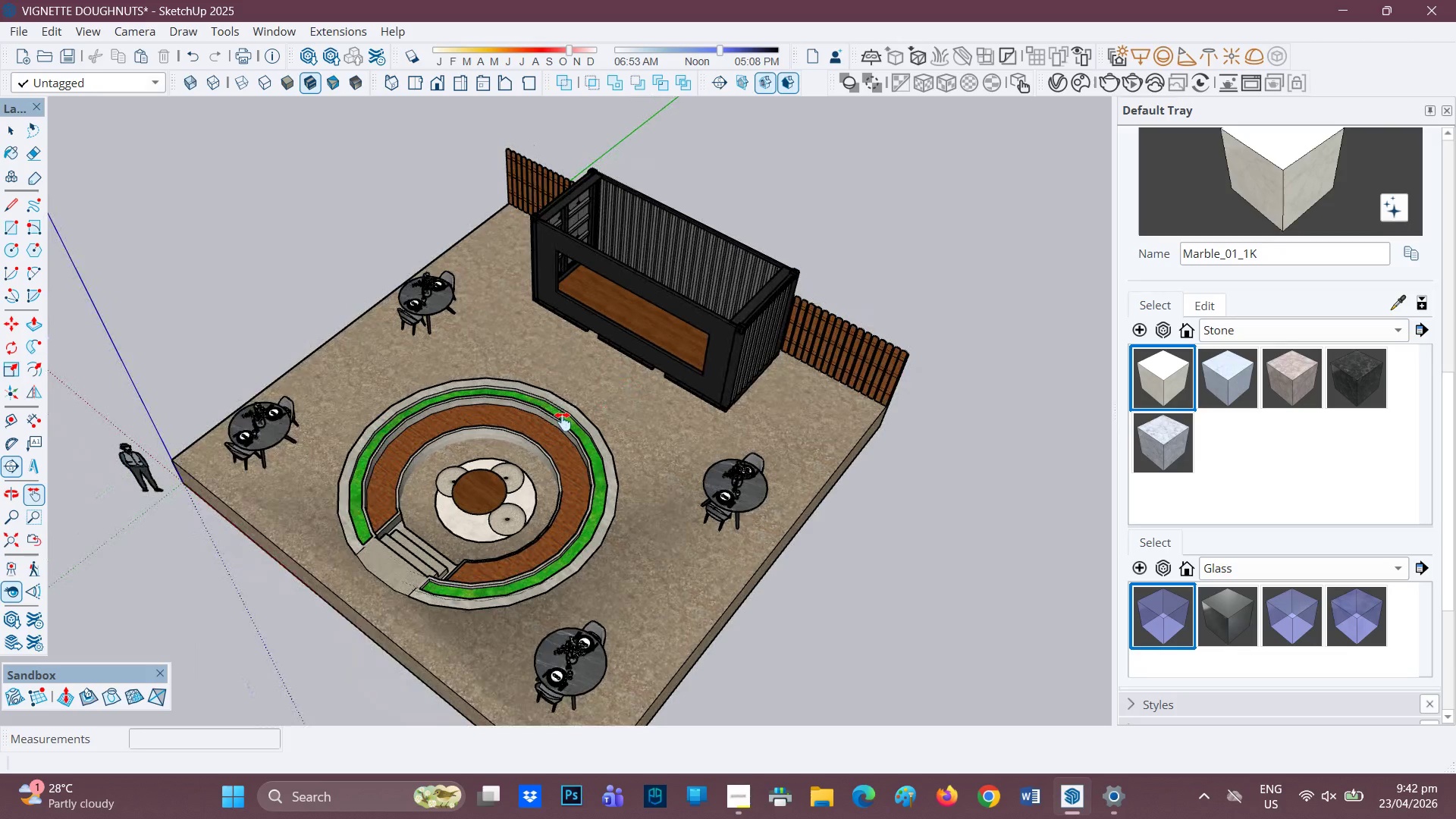 
scroll: coordinate [799, 313], scroll_direction: up, amount: 12.0
 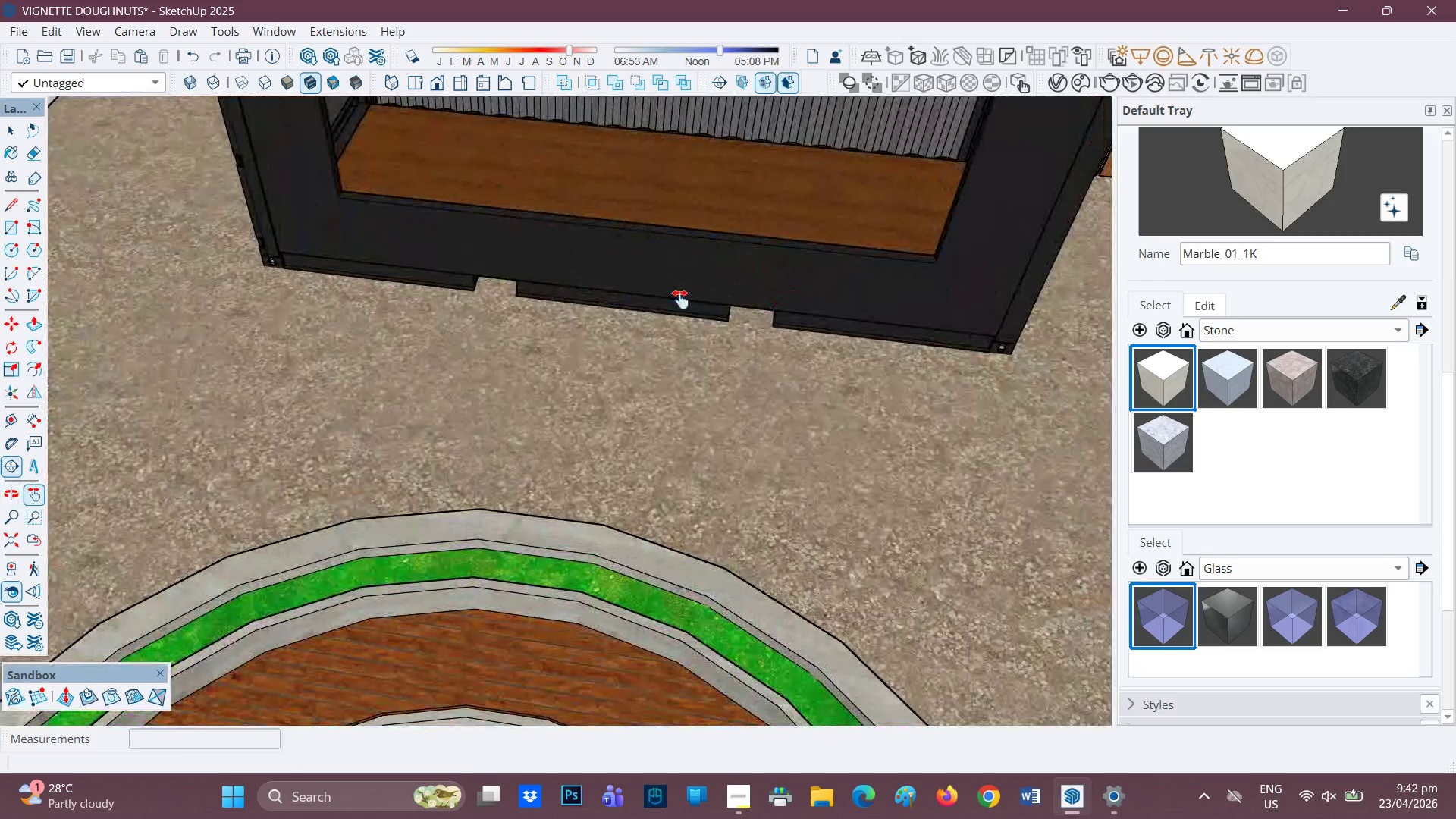 
key(H)
 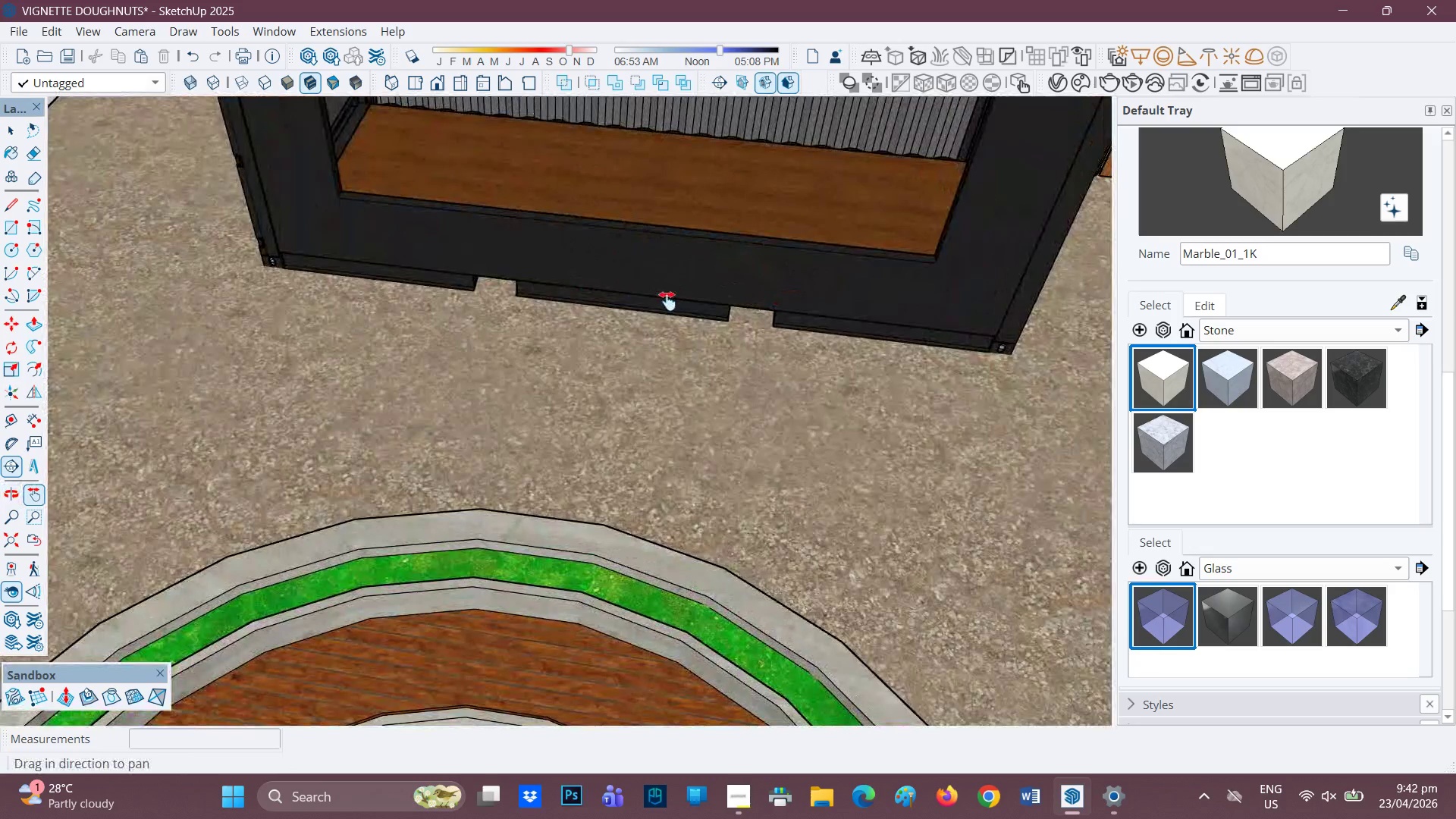 
left_click_drag(start_coordinate=[668, 301], to_coordinate=[548, 499])
 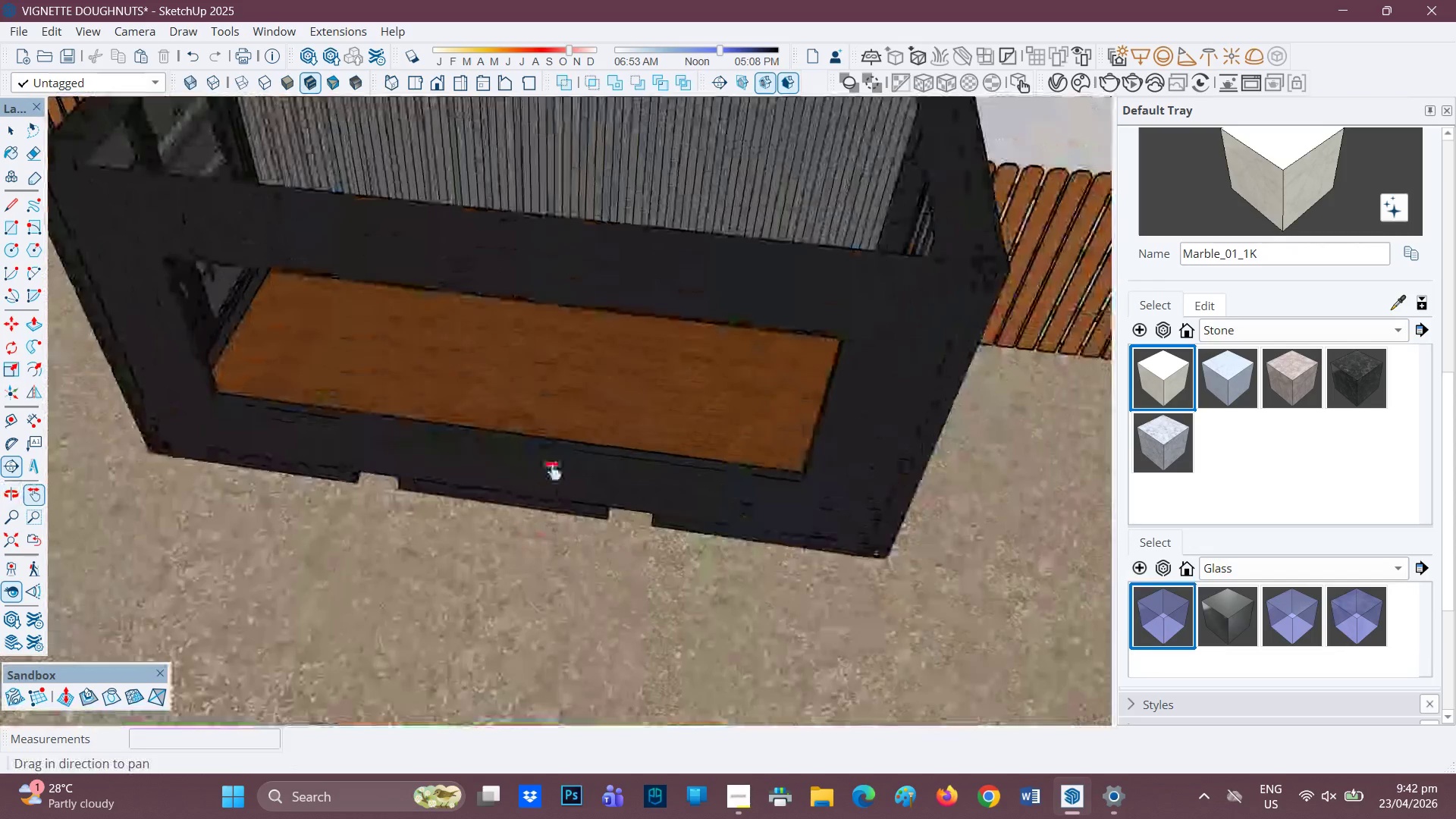 
scroll: coordinate [580, 400], scroll_direction: up, amount: 2.0
 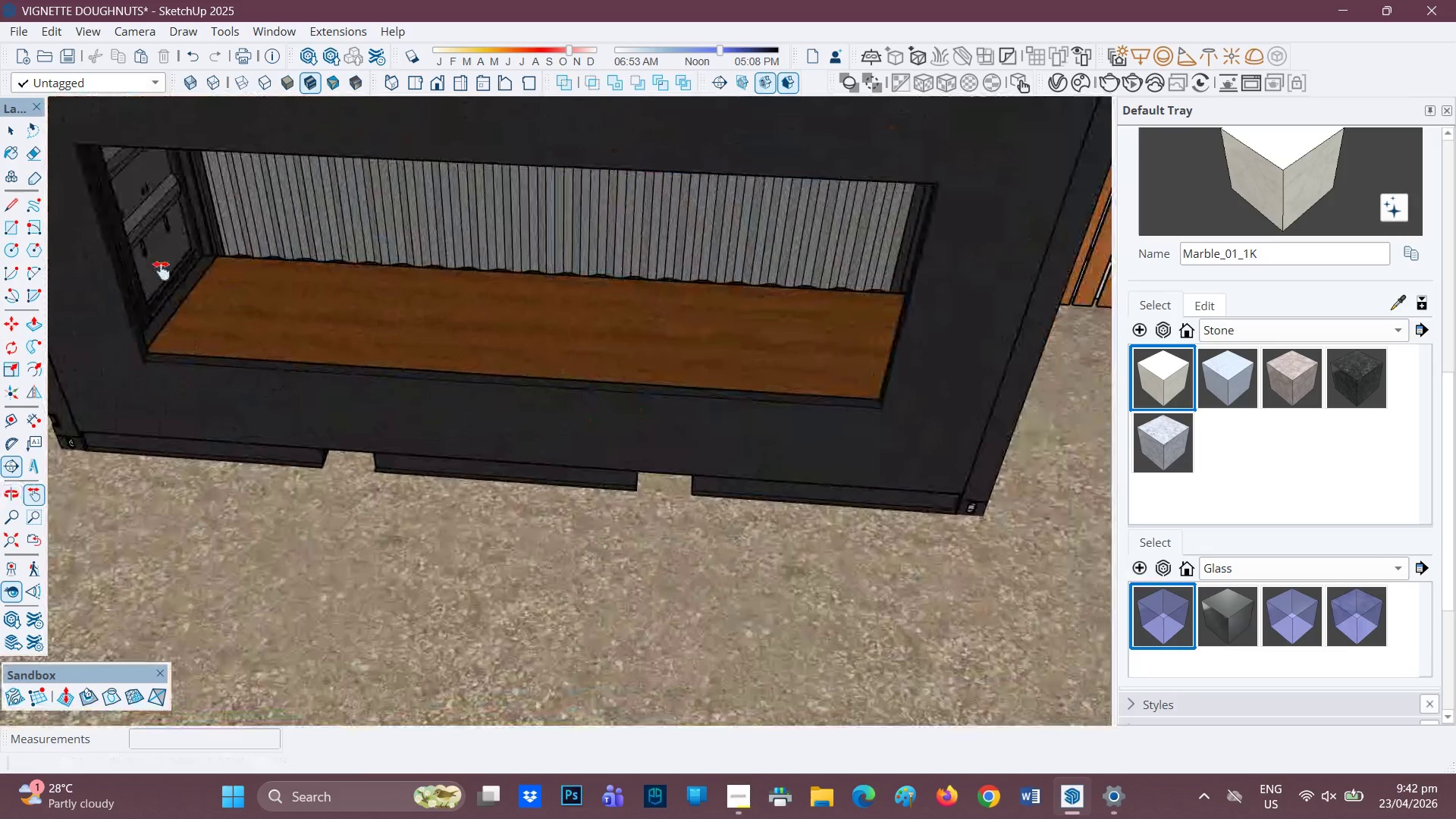 
key(Space)
 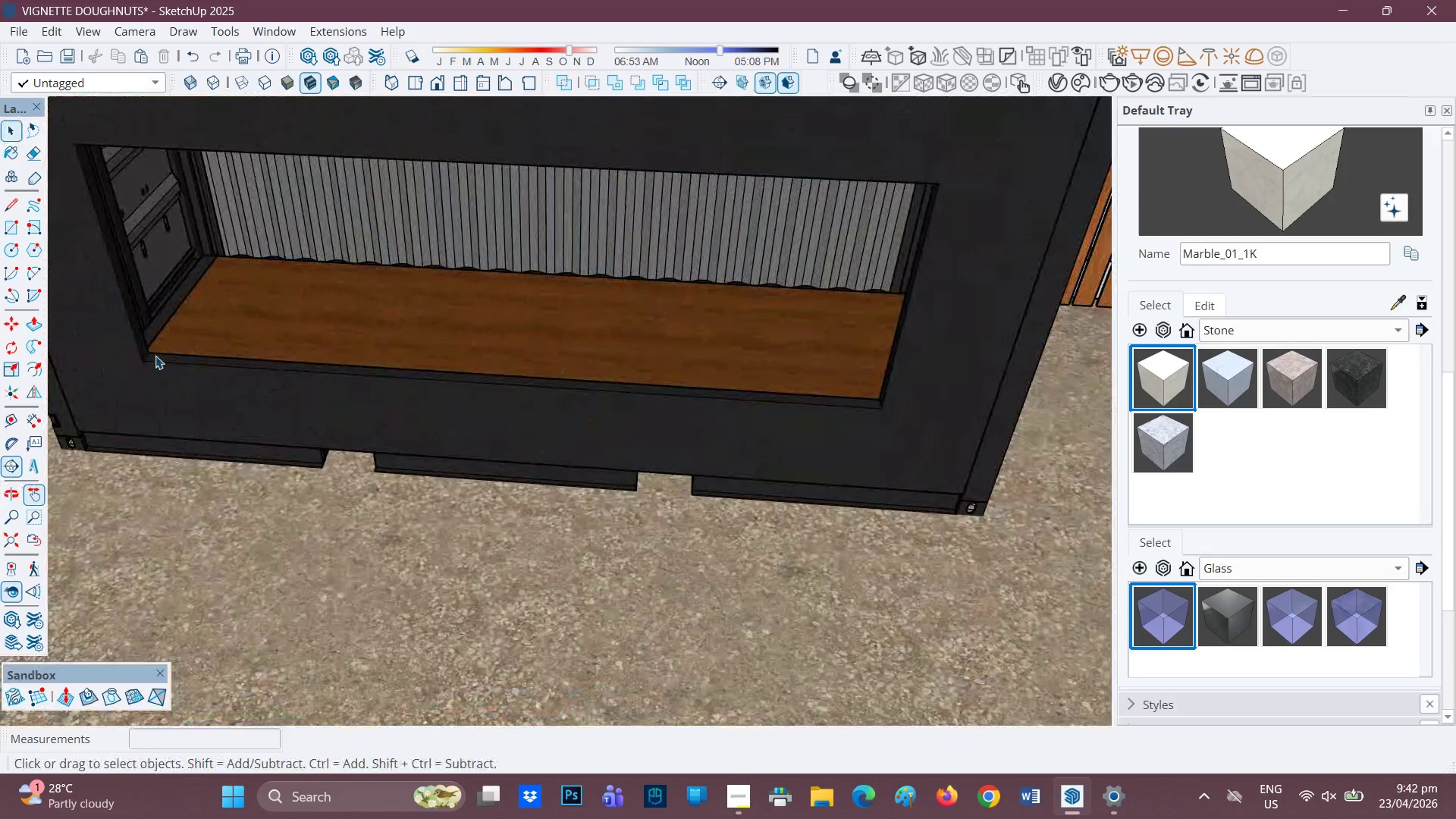 
double_click([155, 356])
 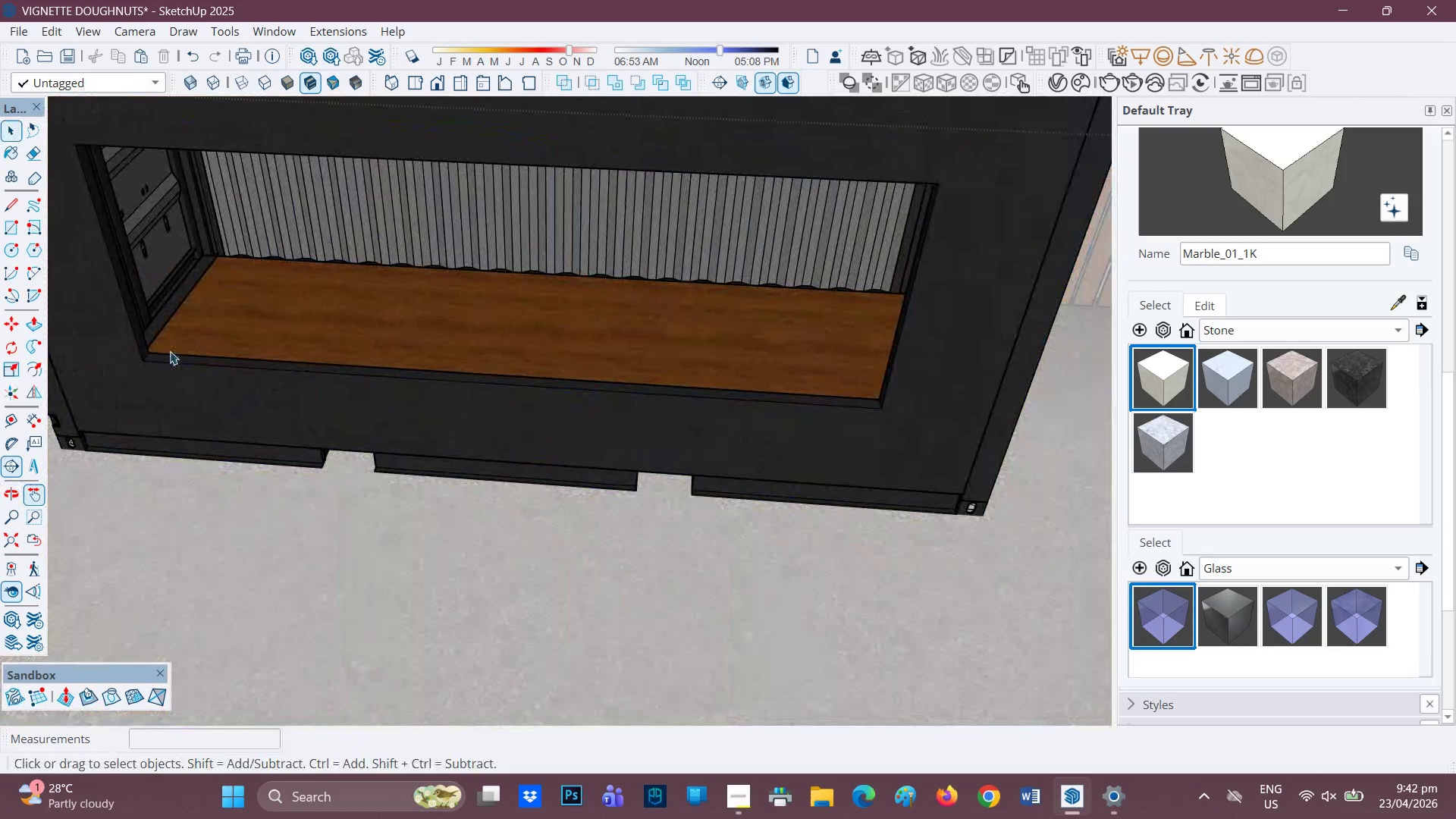 
key(H)
 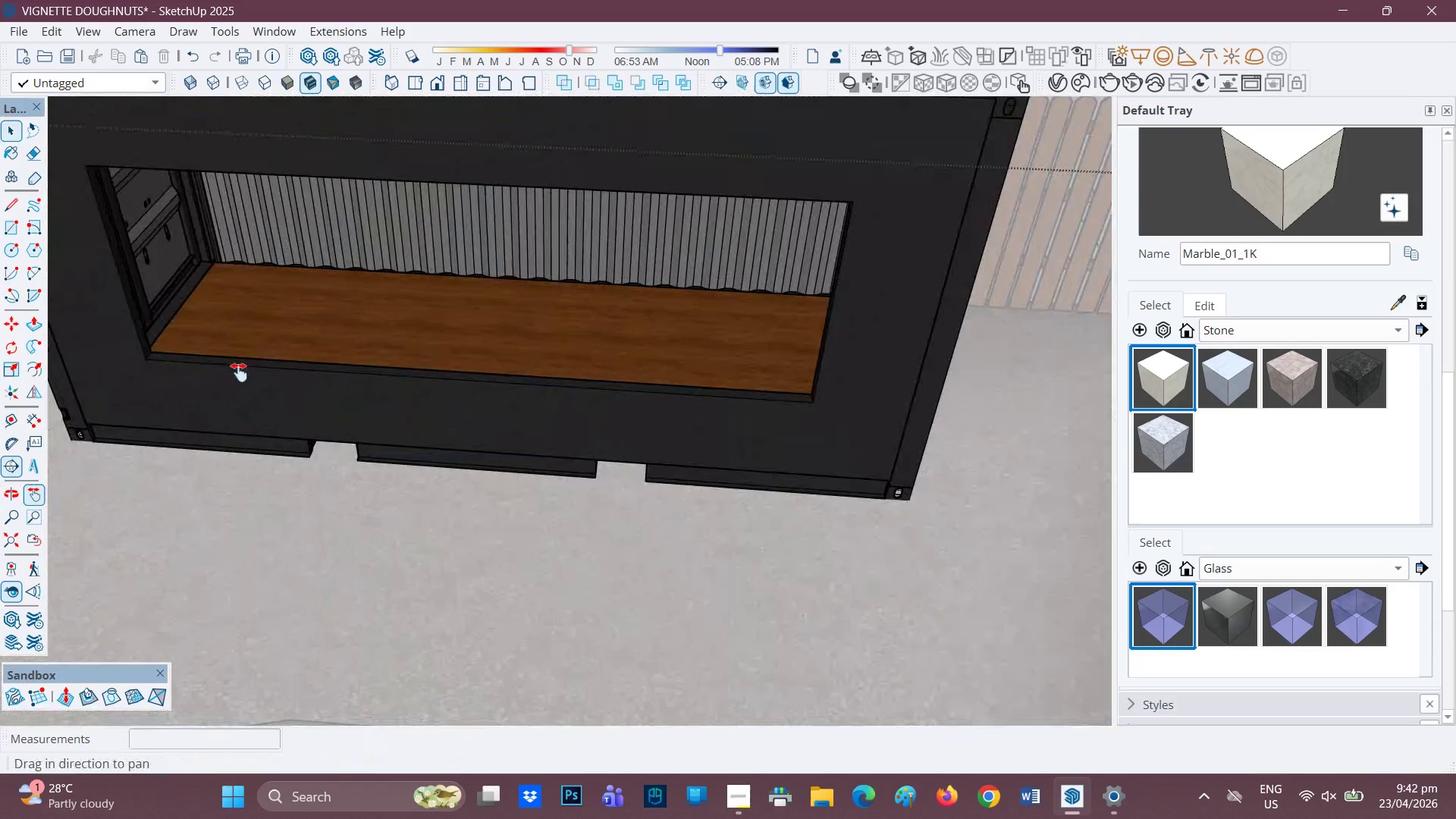 
scroll: coordinate [171, 357], scroll_direction: down, amount: 1.0
 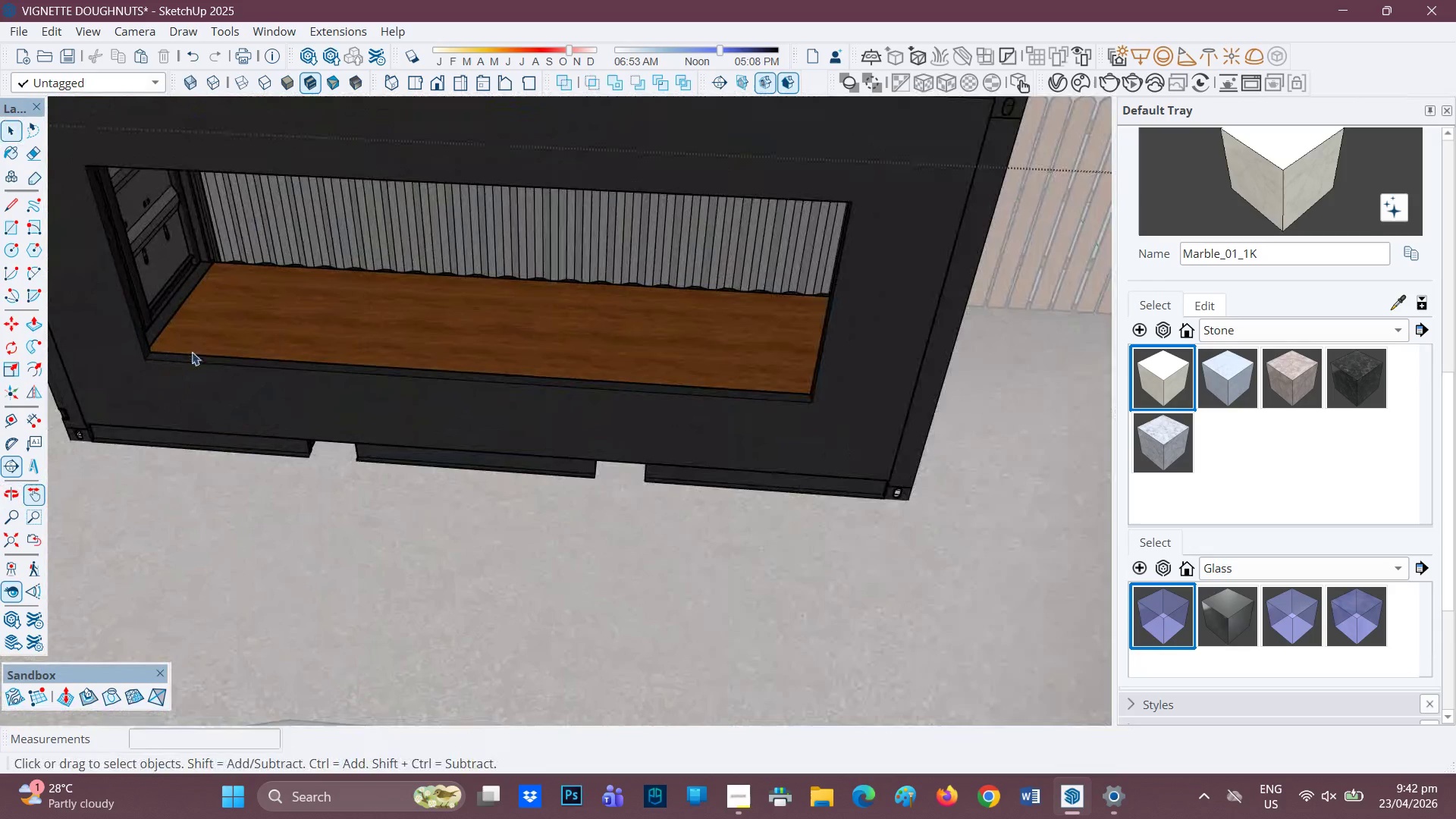 
left_click_drag(start_coordinate=[202, 349], to_coordinate=[307, 482])
 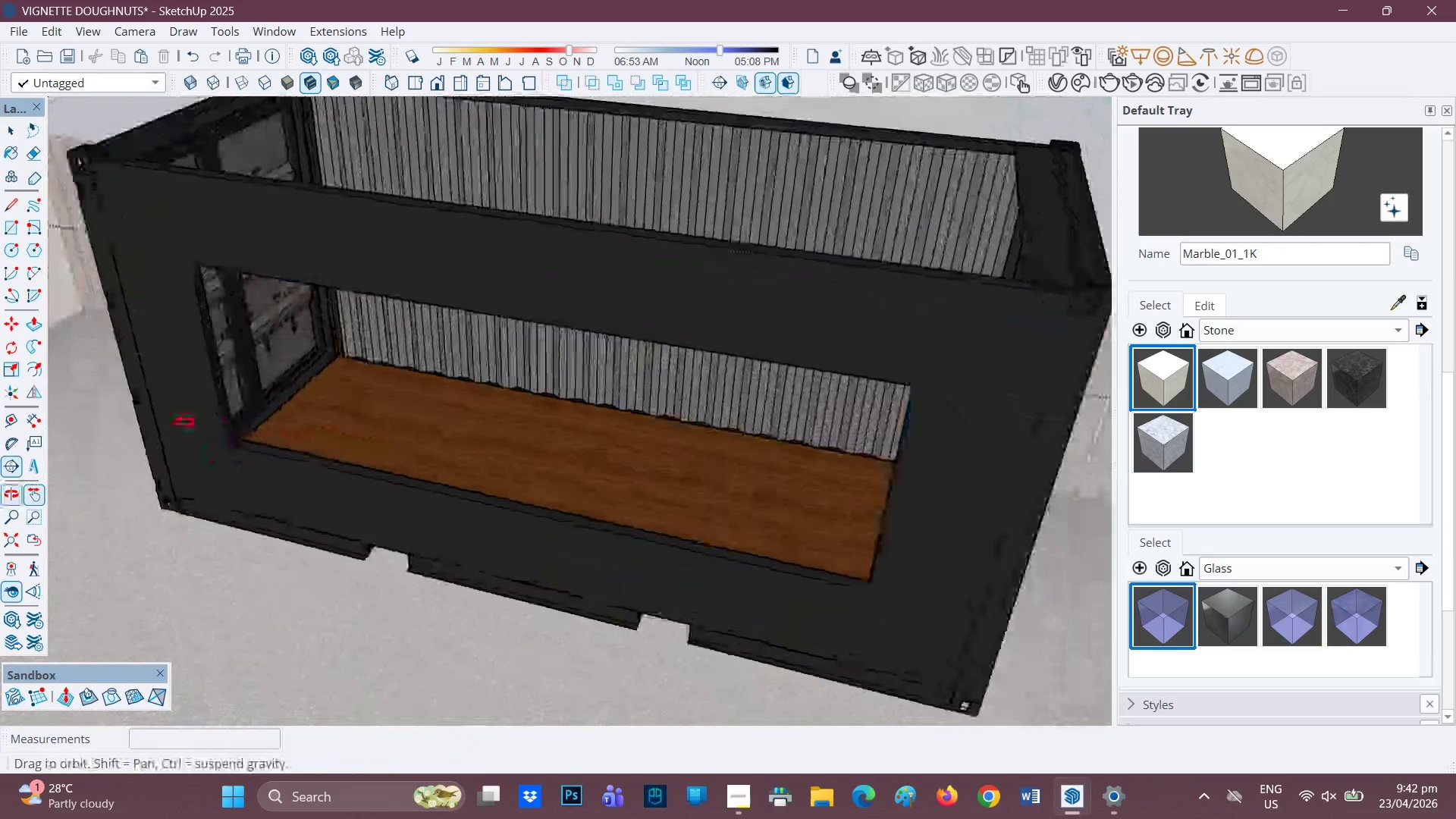 
key(Space)
 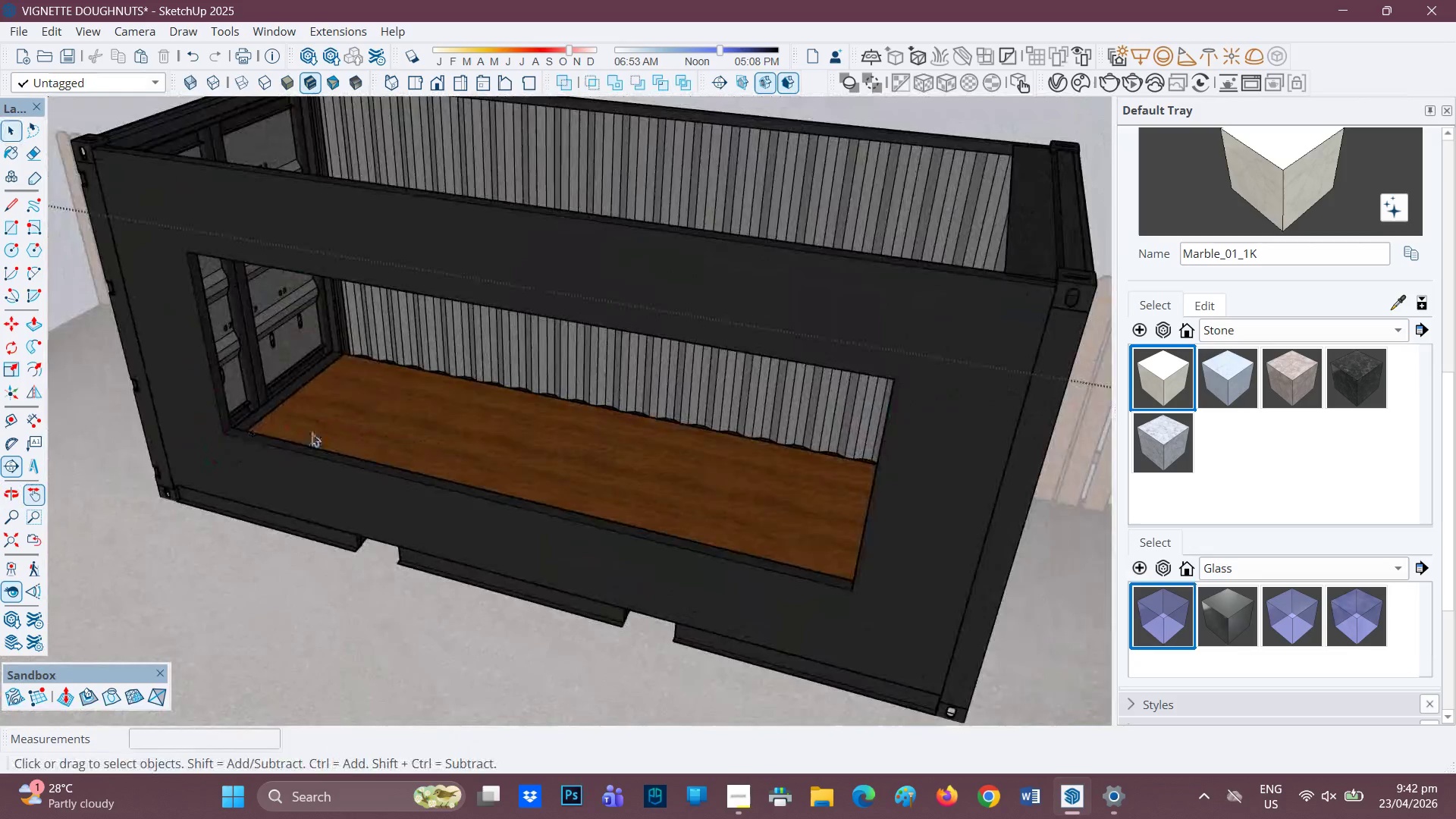 
scroll: coordinate [598, 450], scroll_direction: down, amount: 8.0
 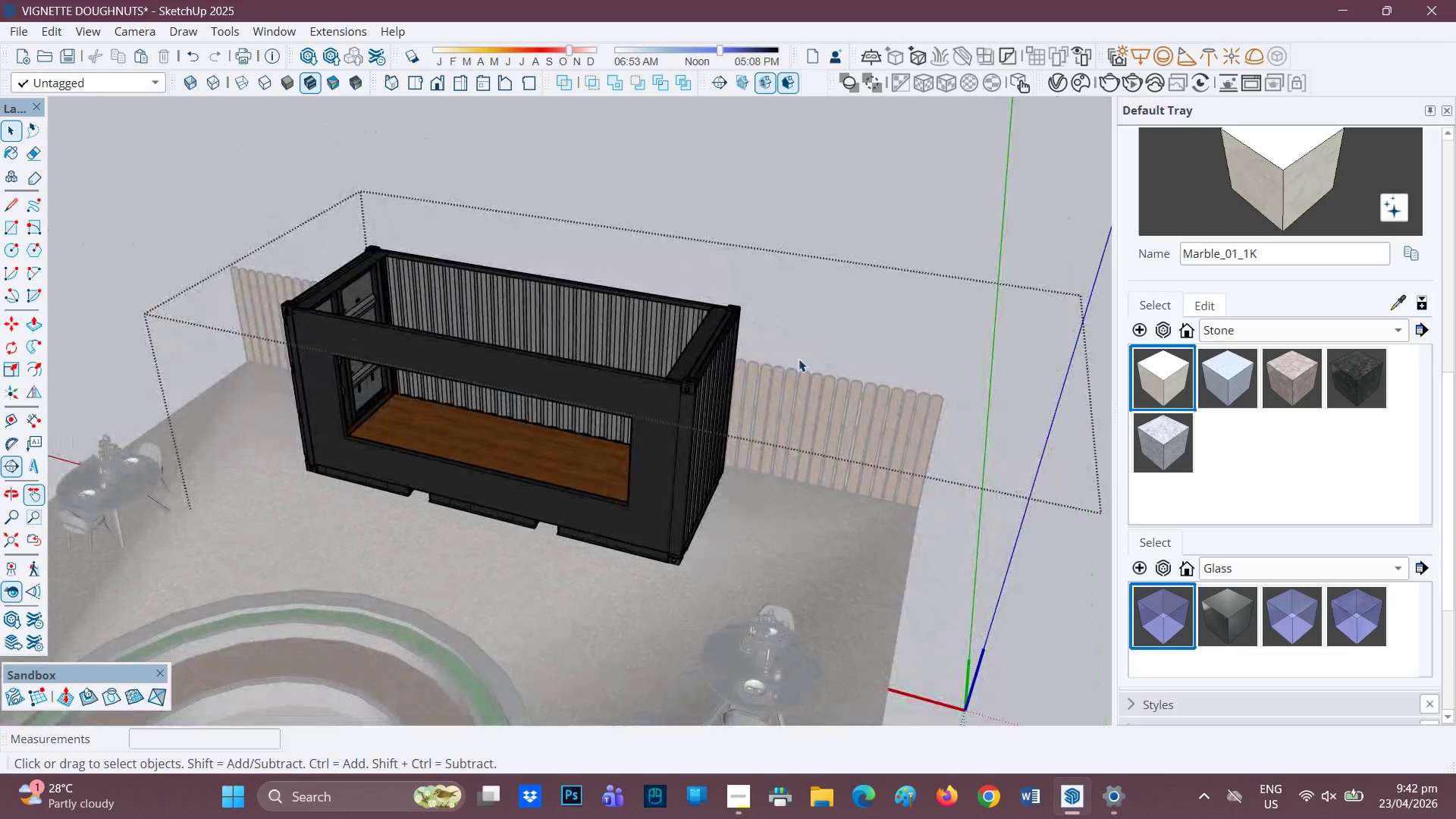 
double_click([799, 359])
 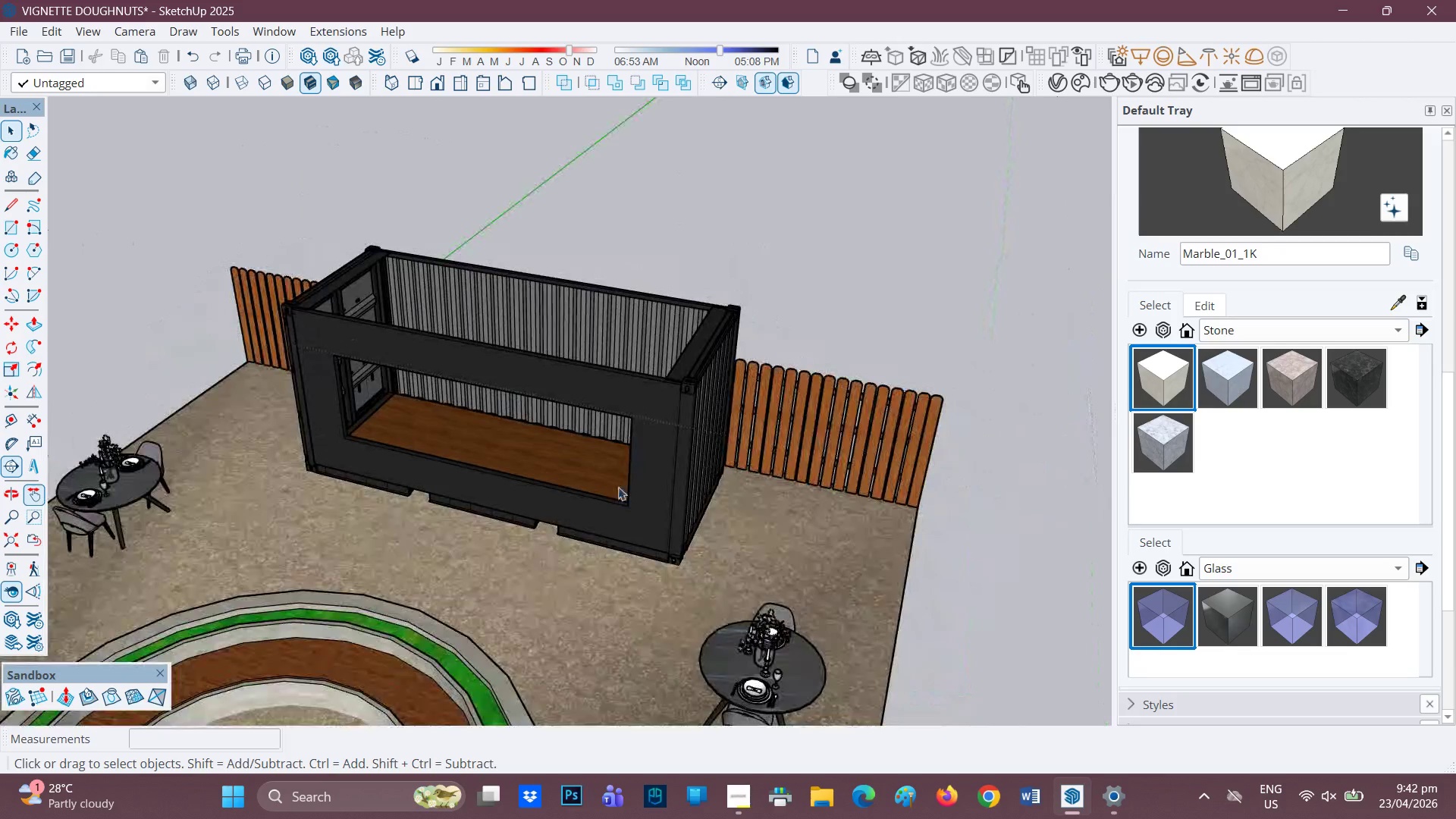 
scroll: coordinate [572, 507], scroll_direction: down, amount: 2.0
 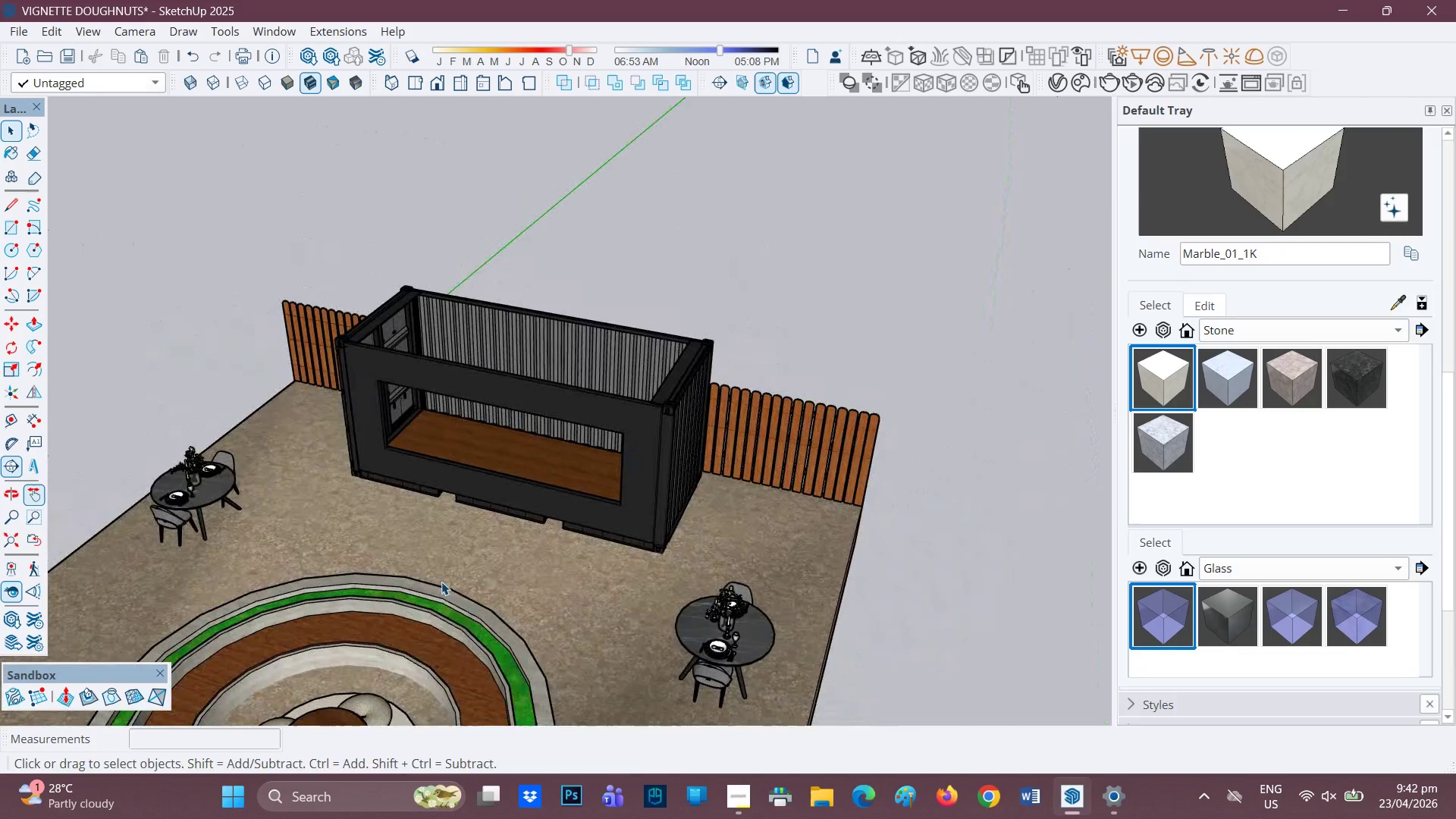 
key(H)
 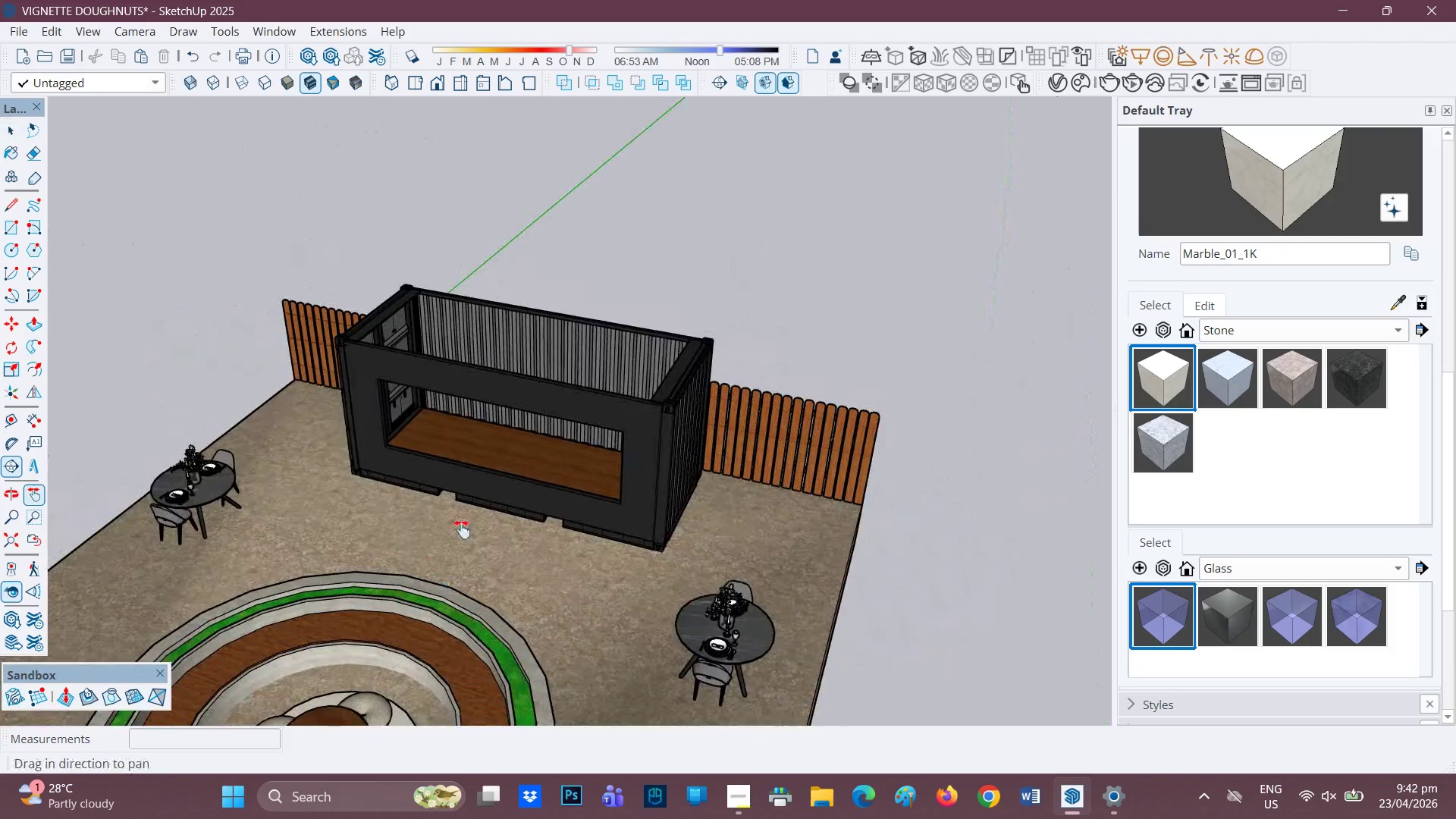 
left_click_drag(start_coordinate=[442, 570], to_coordinate=[563, 392])
 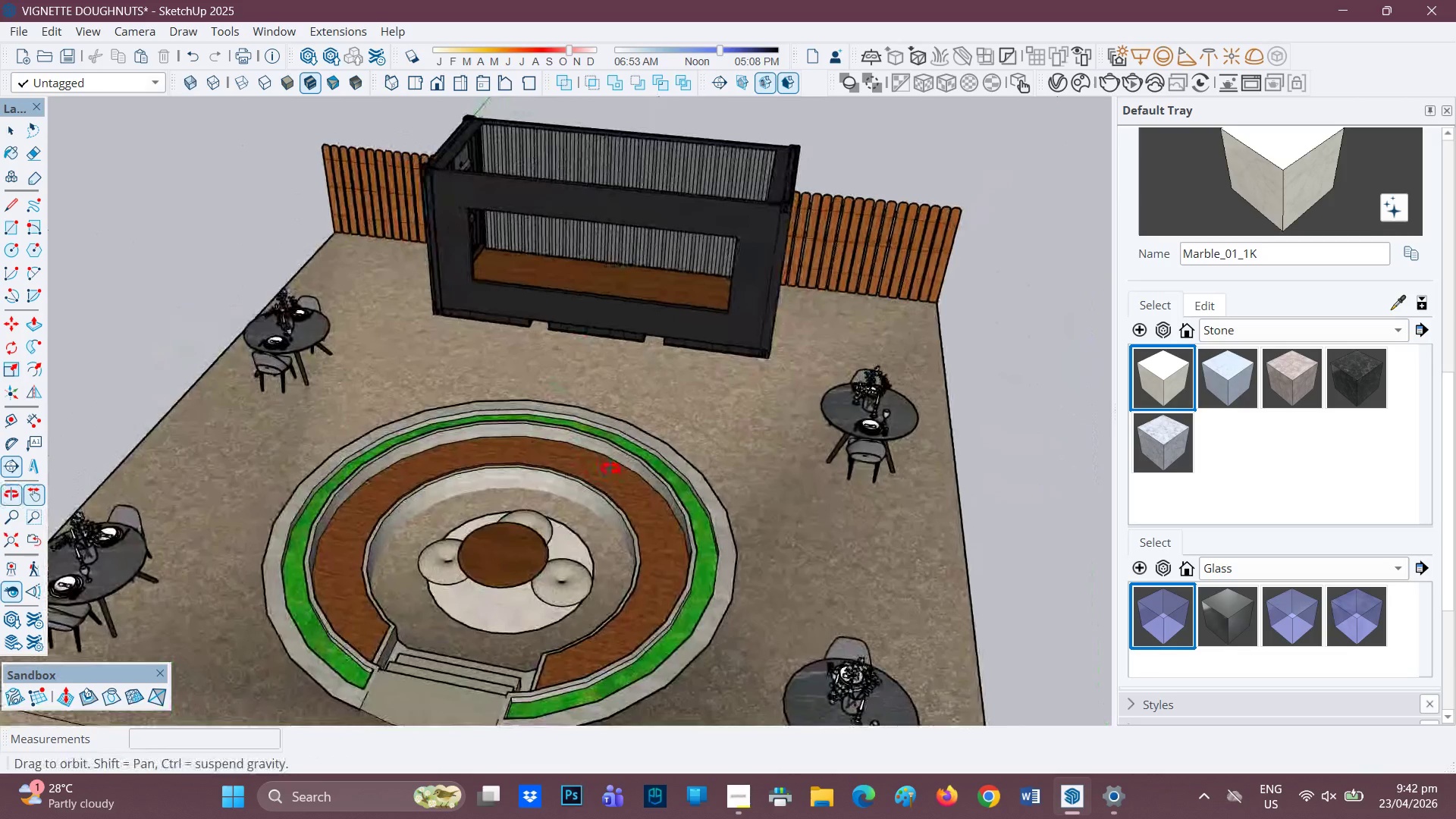 
scroll: coordinate [642, 463], scroll_direction: up, amount: 1.0
 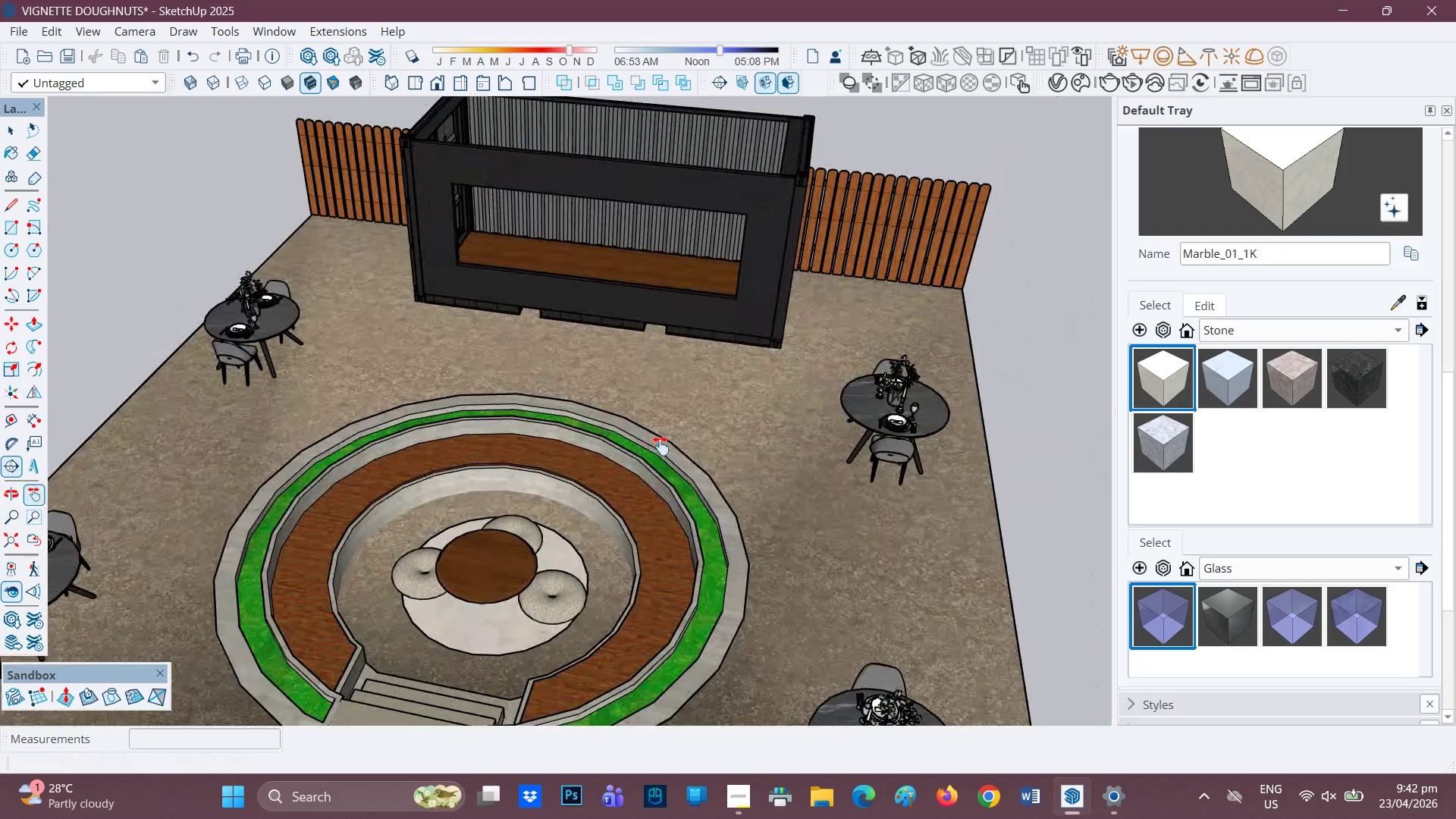 
scroll: coordinate [661, 438], scroll_direction: down, amount: 3.0
 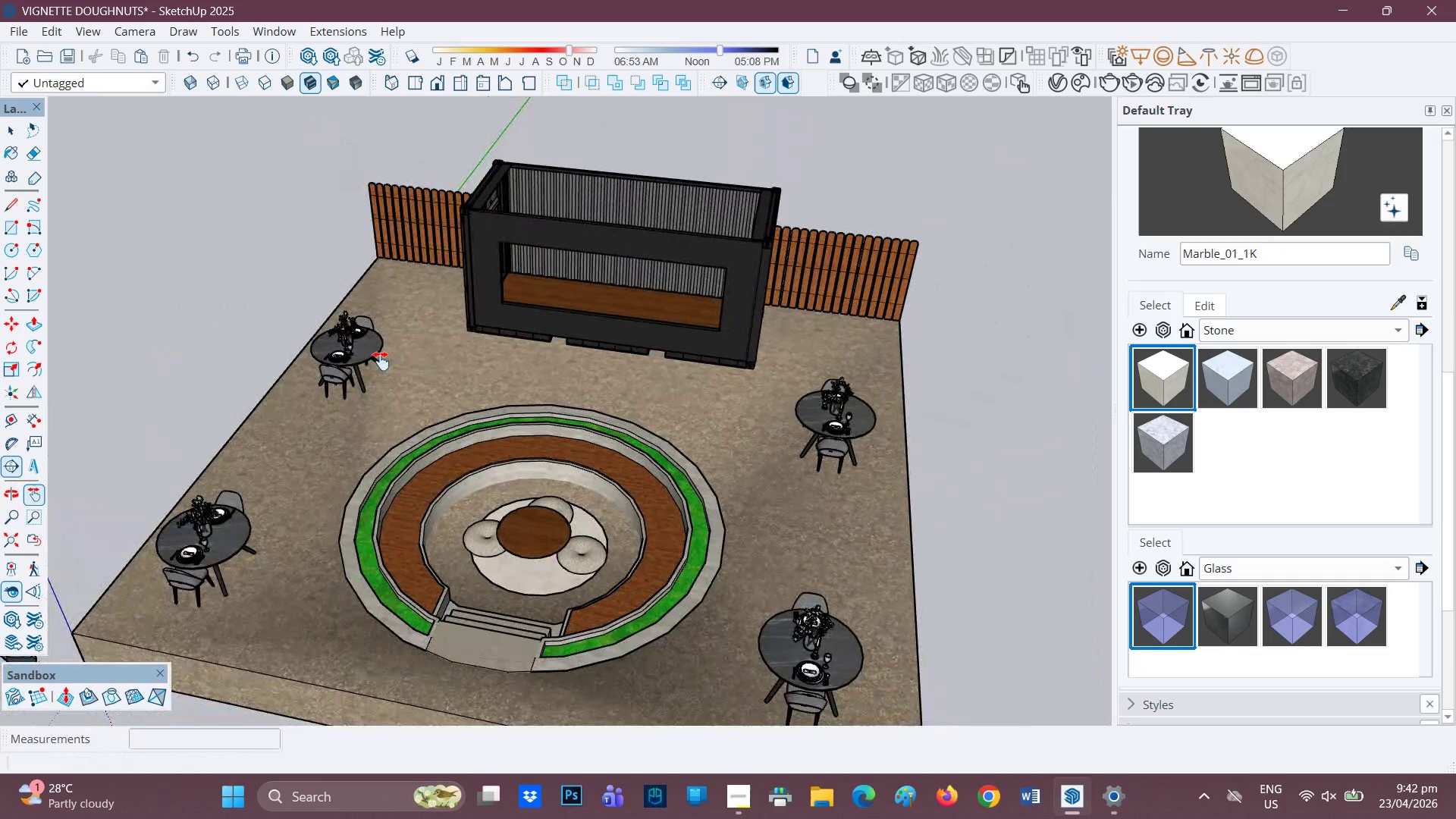 
scroll: coordinate [381, 361], scroll_direction: up, amount: 1.0
 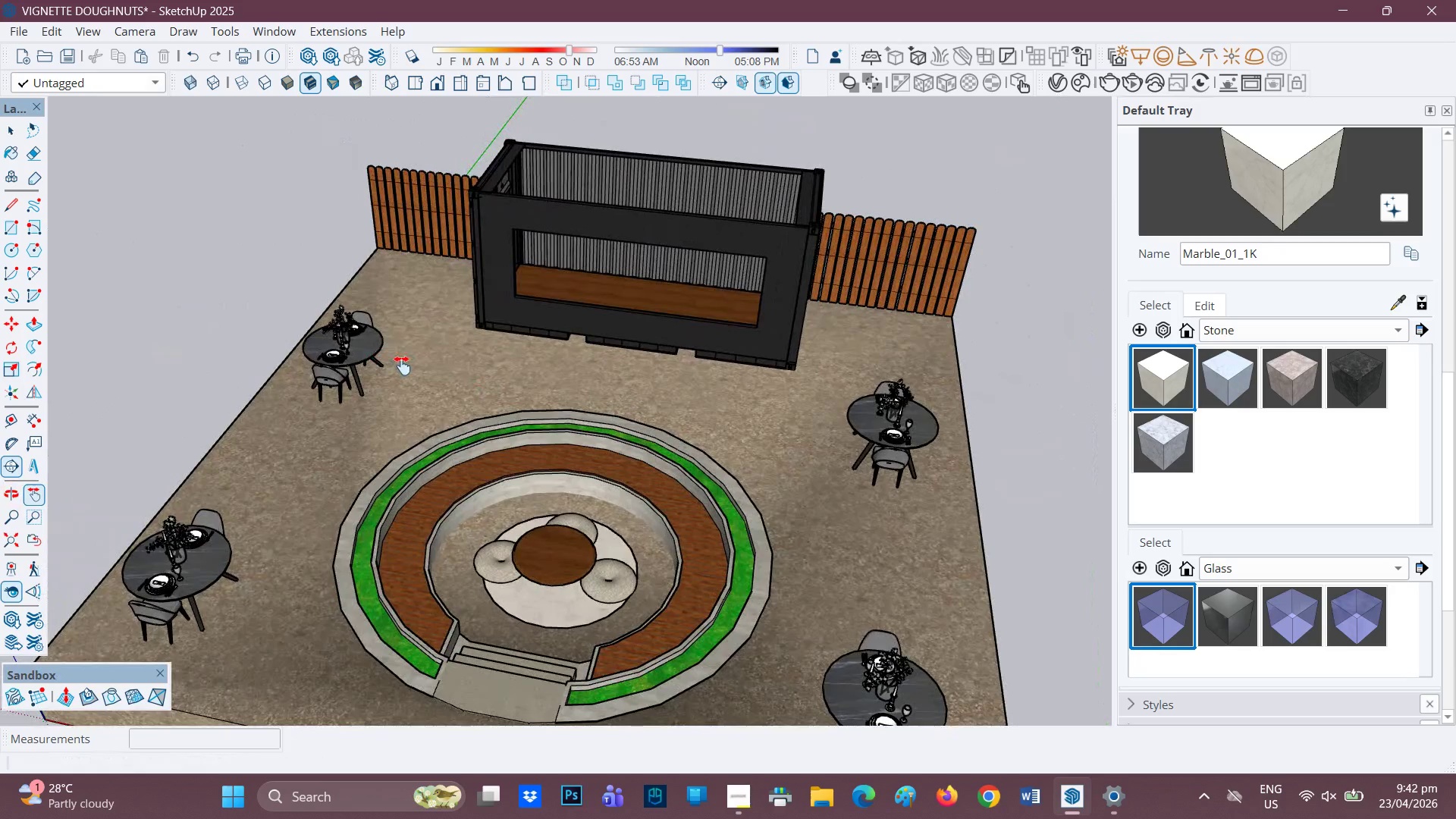 
scroll: coordinate [402, 366], scroll_direction: down, amount: 2.0
 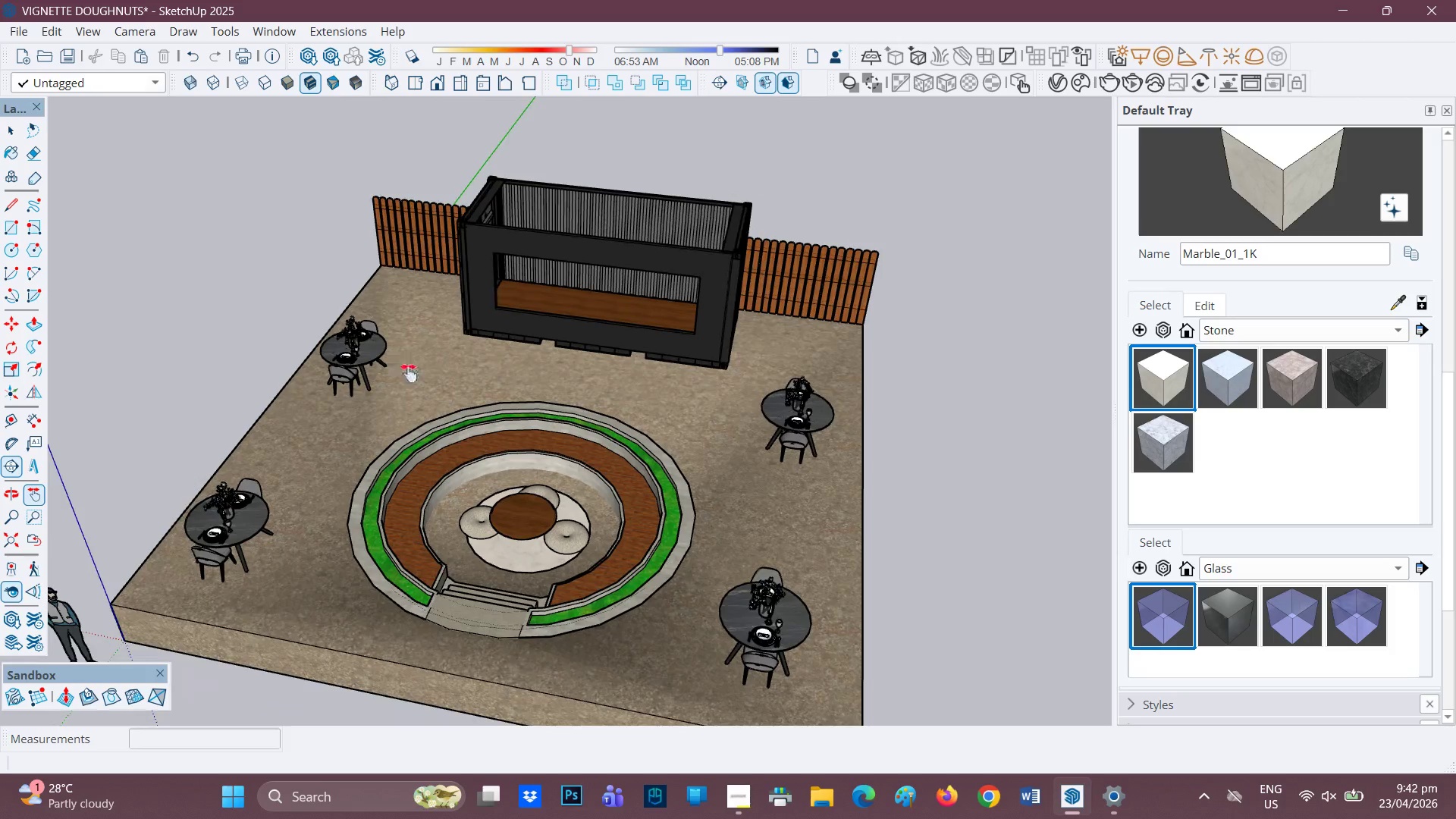 
key(Space)
 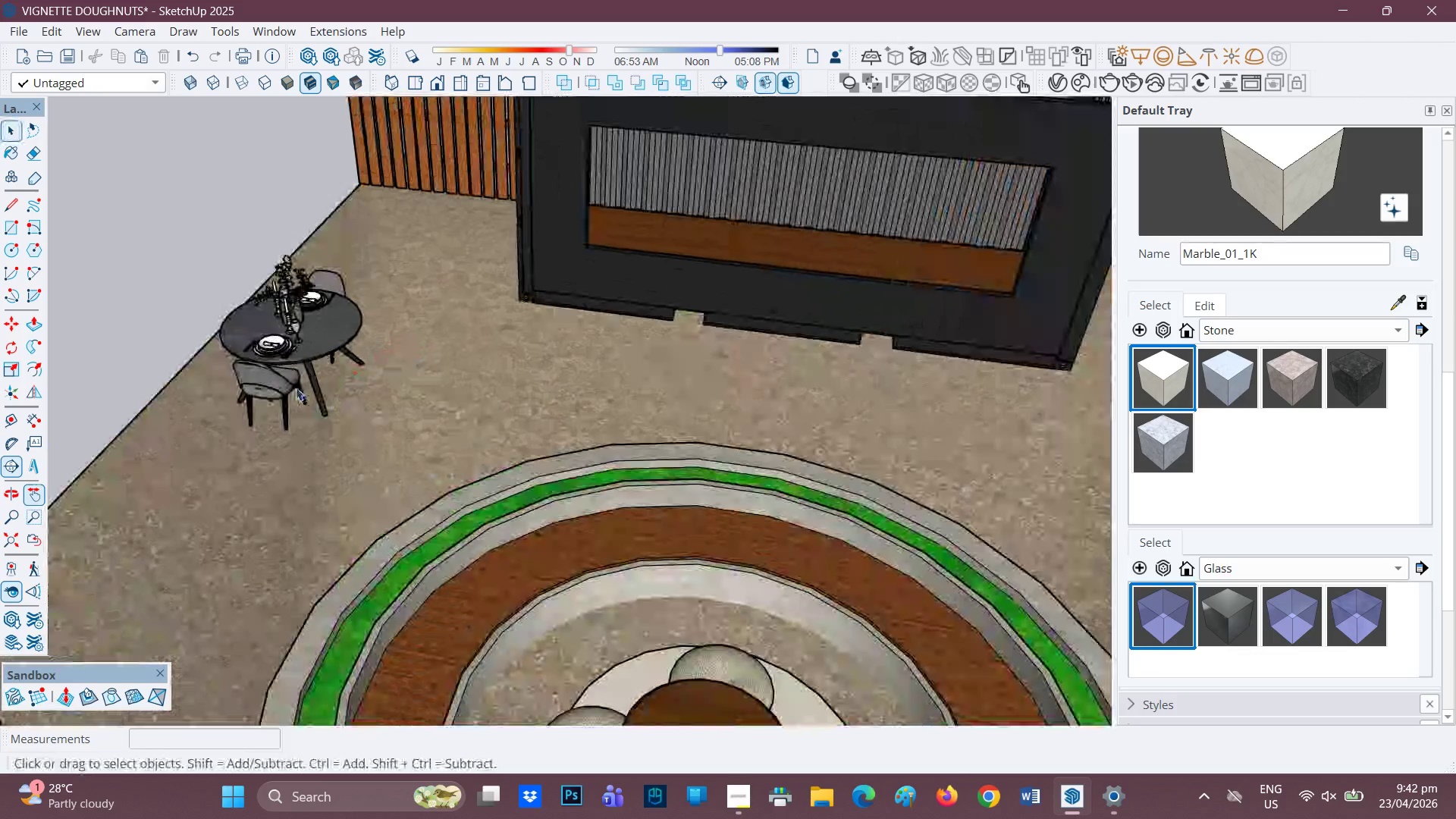 
scroll: coordinate [392, 359], scroll_direction: up, amount: 7.0
 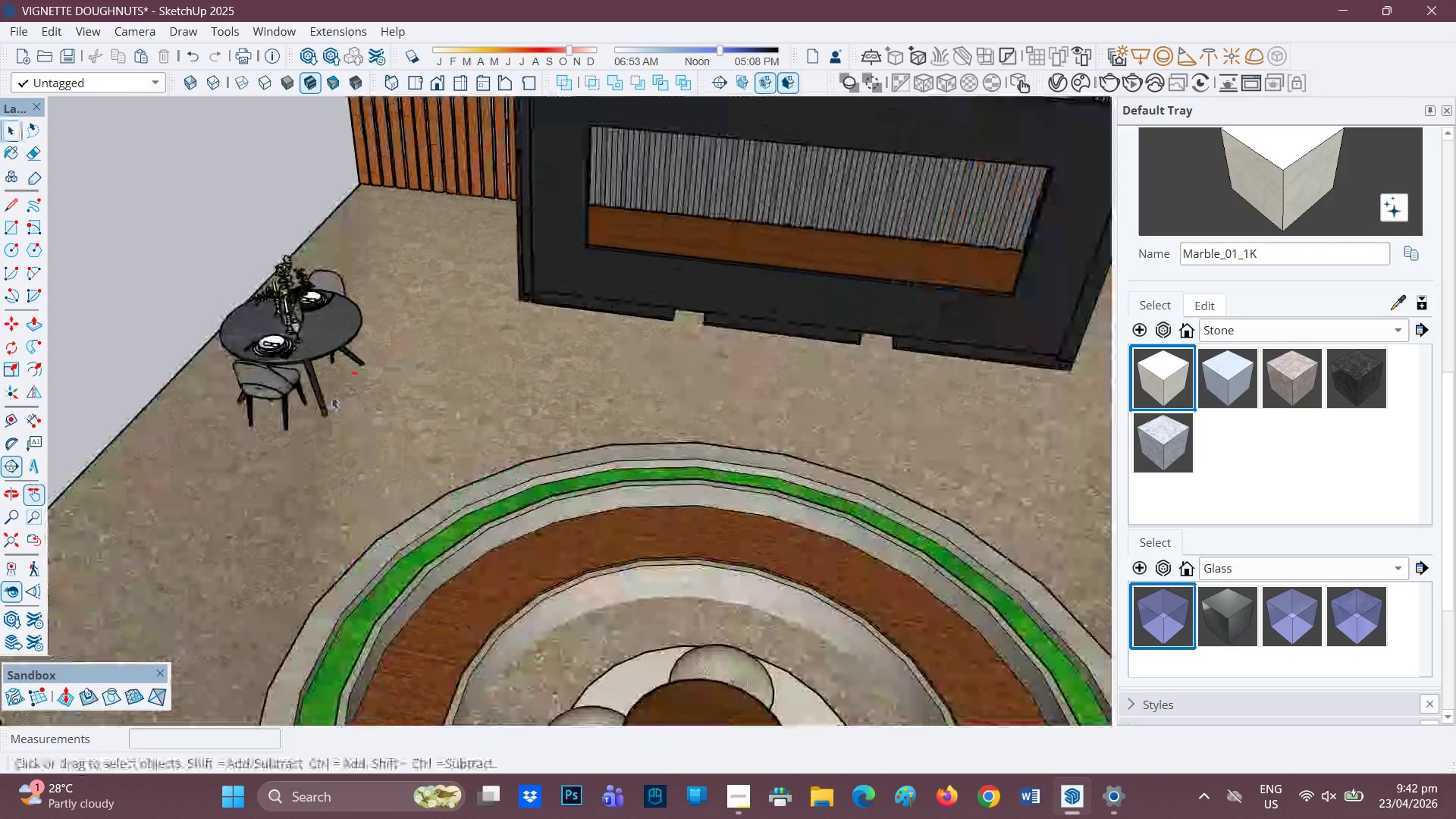 
left_click([296, 388])
 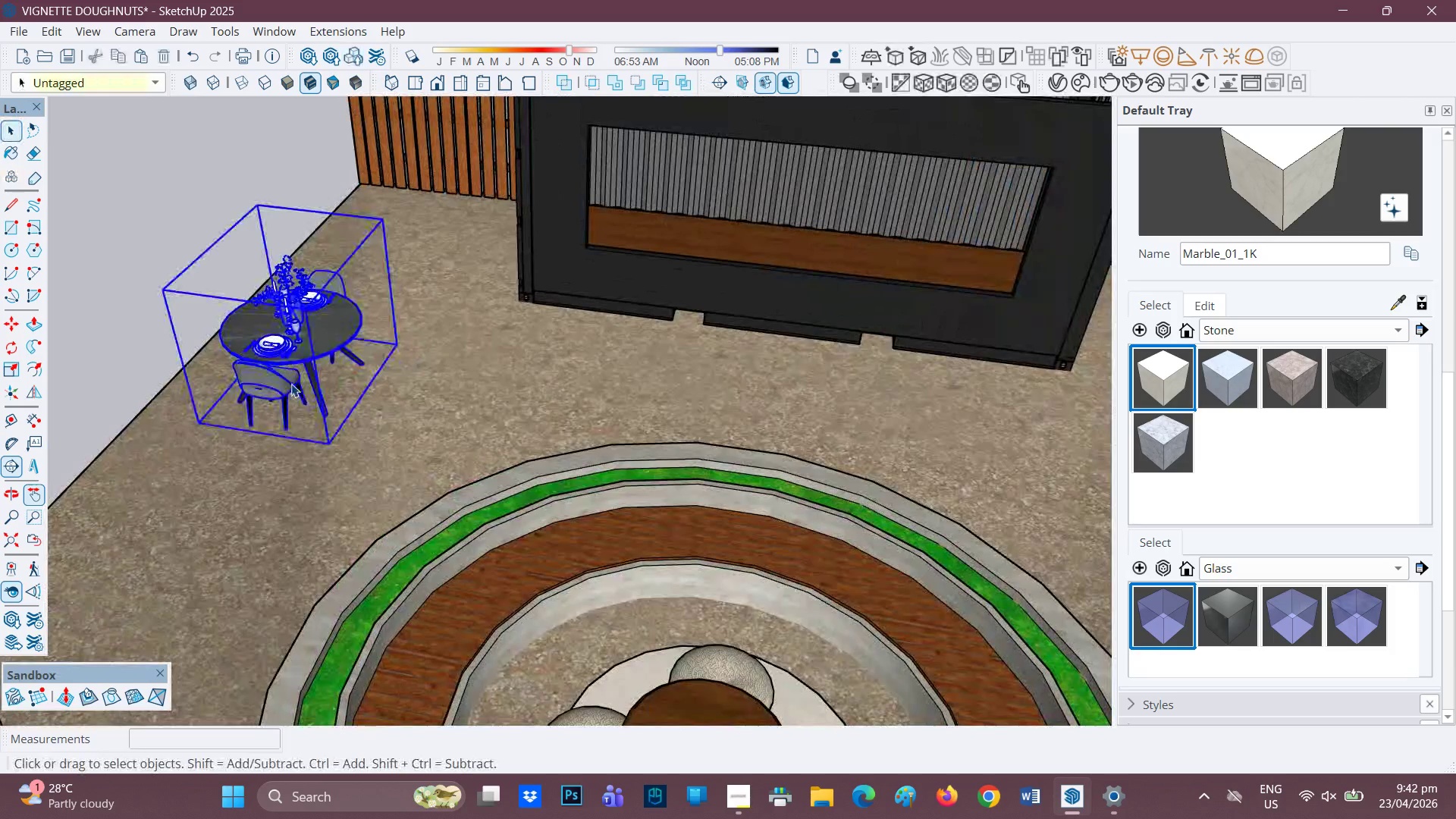 
left_click([278, 394])
 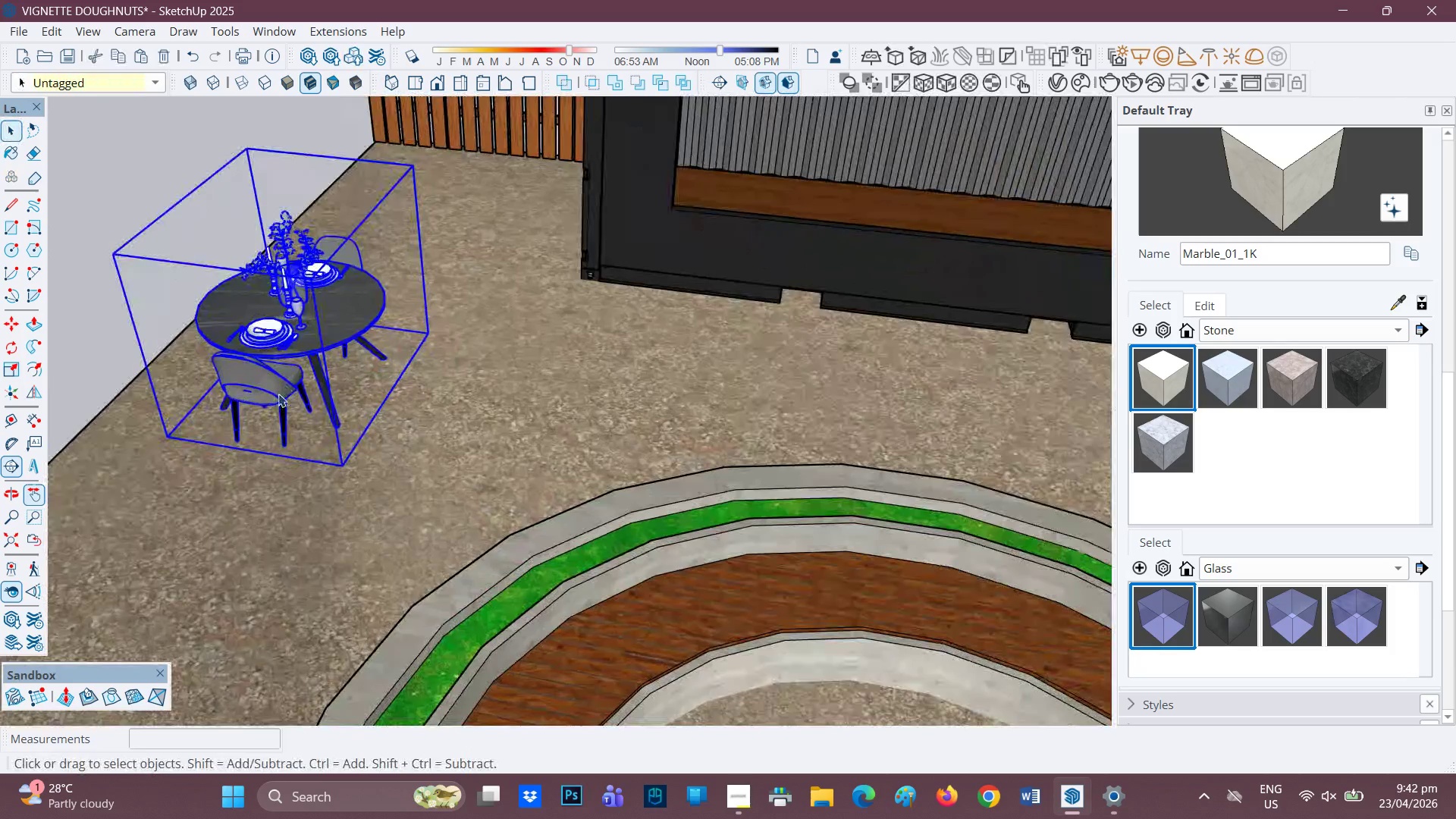 
scroll: coordinate [290, 380], scroll_direction: up, amount: 3.0
 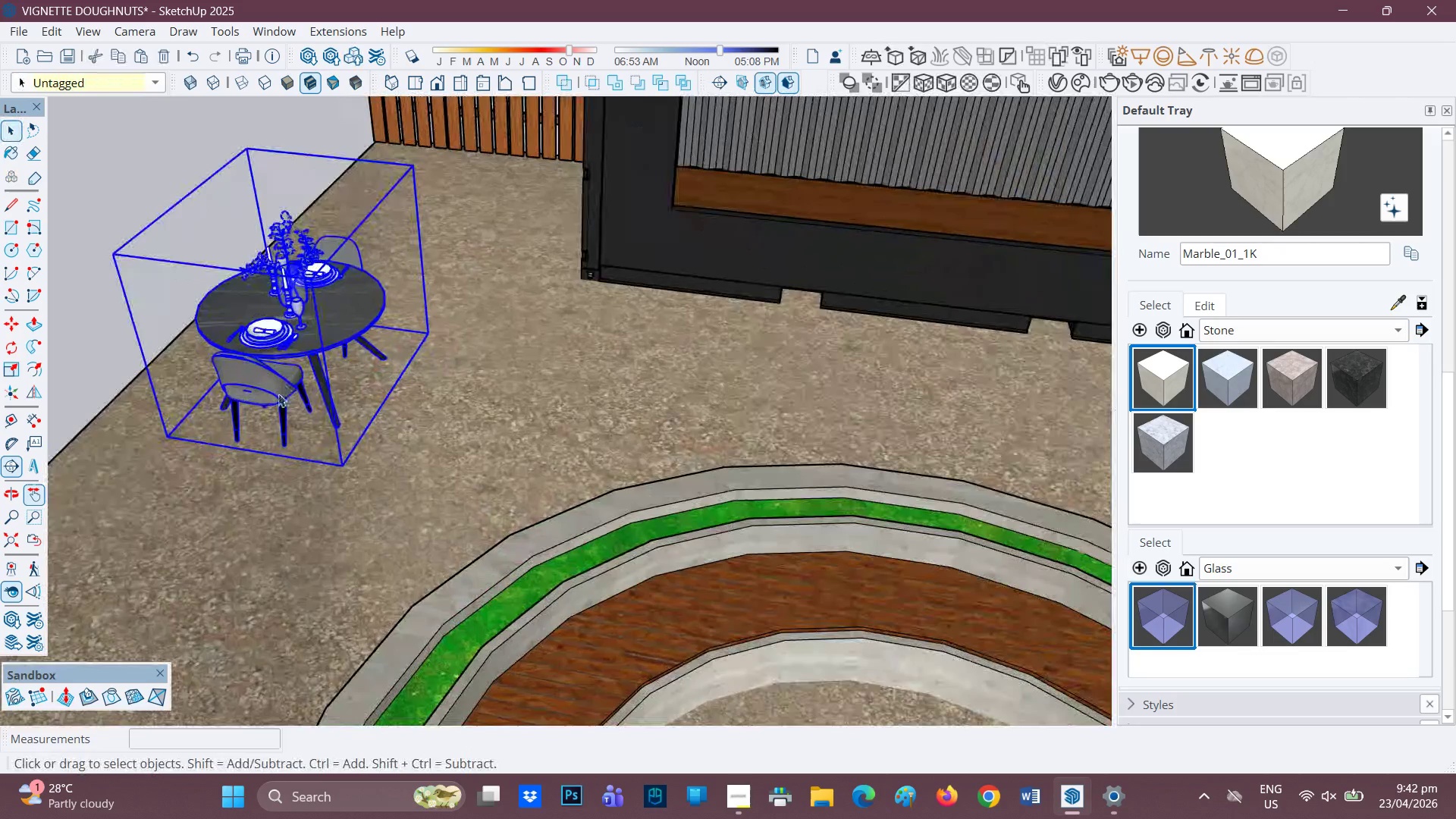 
double_click([278, 394])
 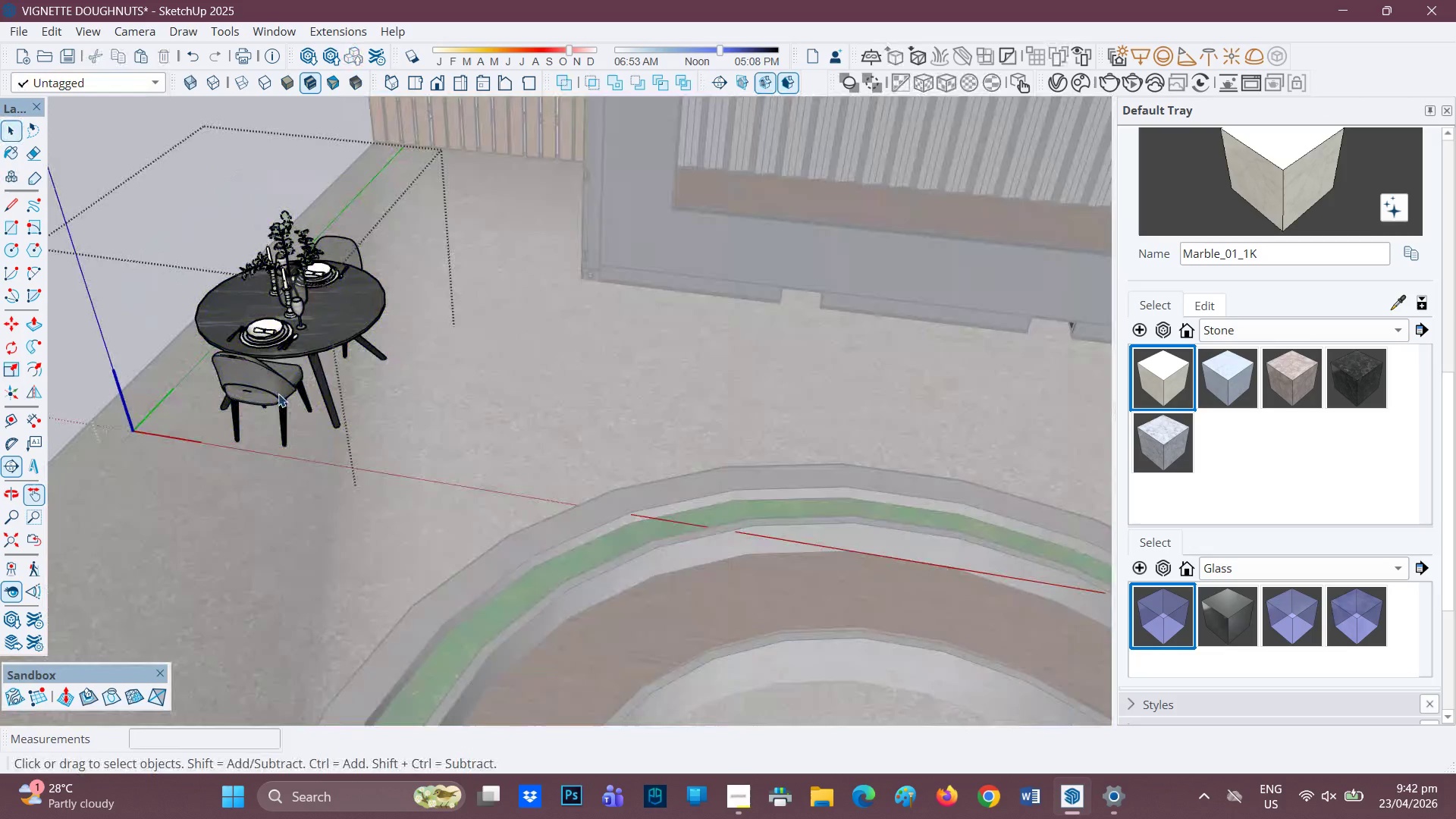 
scroll: coordinate [275, 387], scroll_direction: up, amount: 2.0
 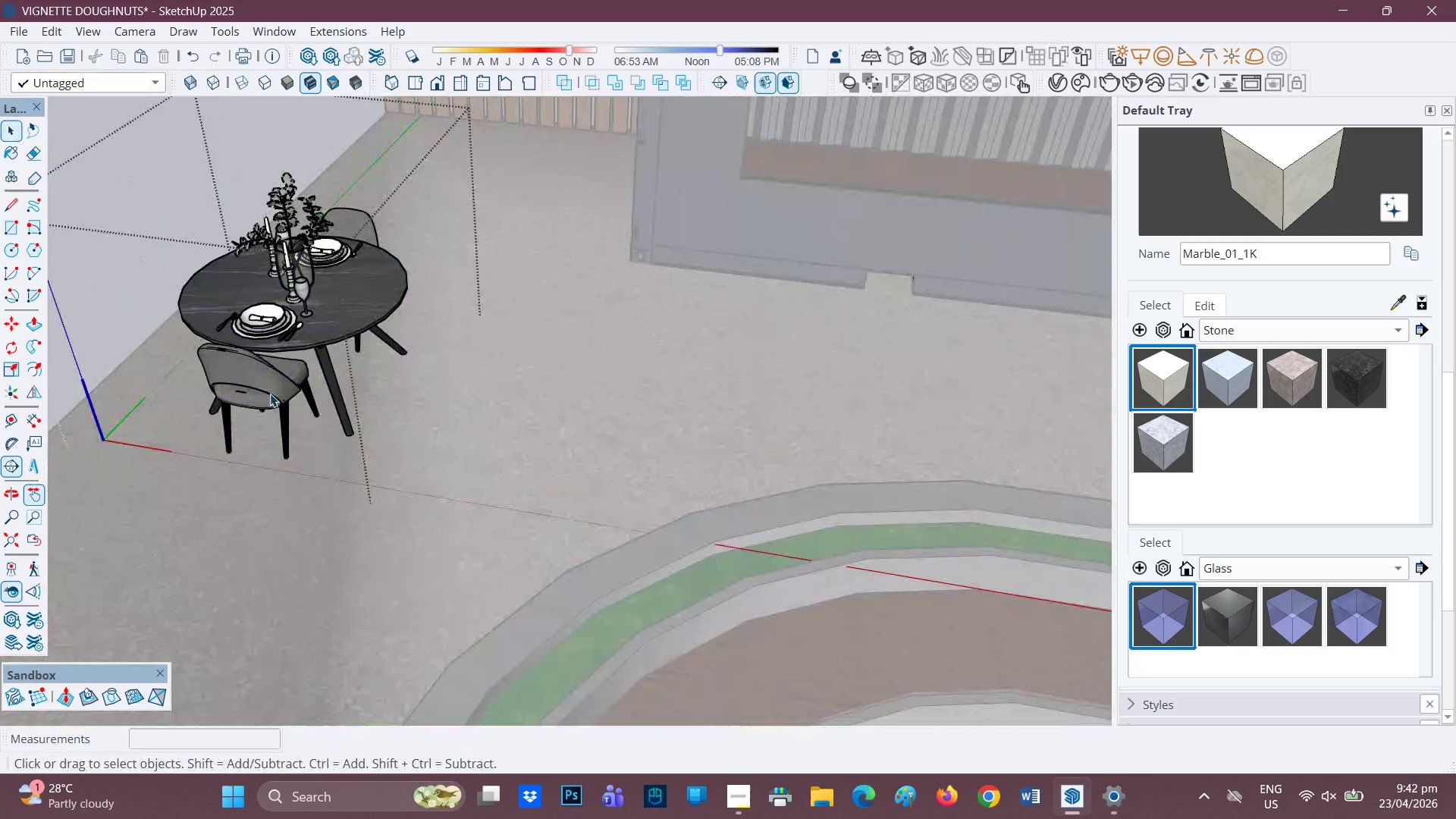 
scroll: coordinate [268, 390], scroll_direction: down, amount: 3.0
 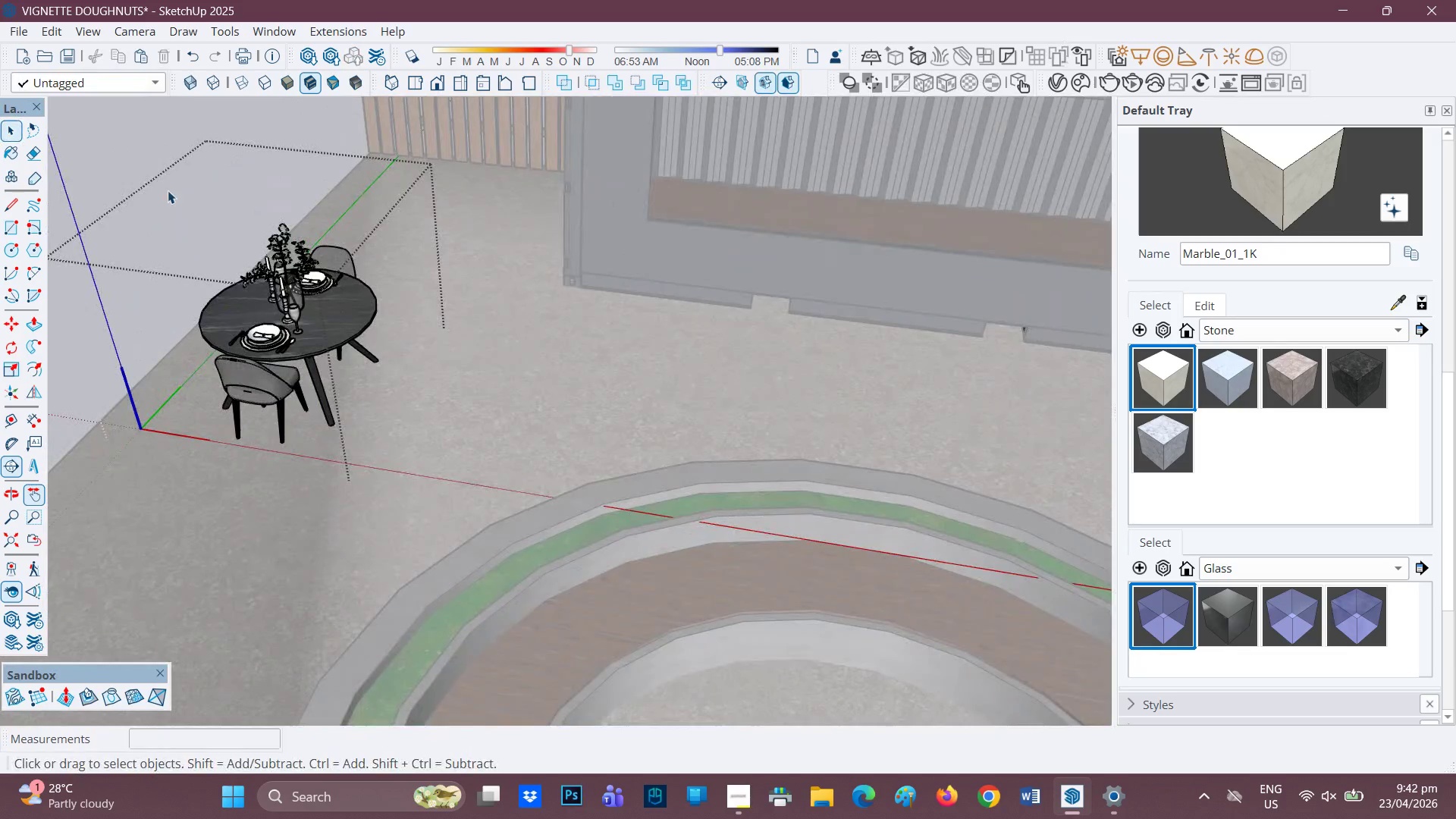 
left_click([130, 153])
 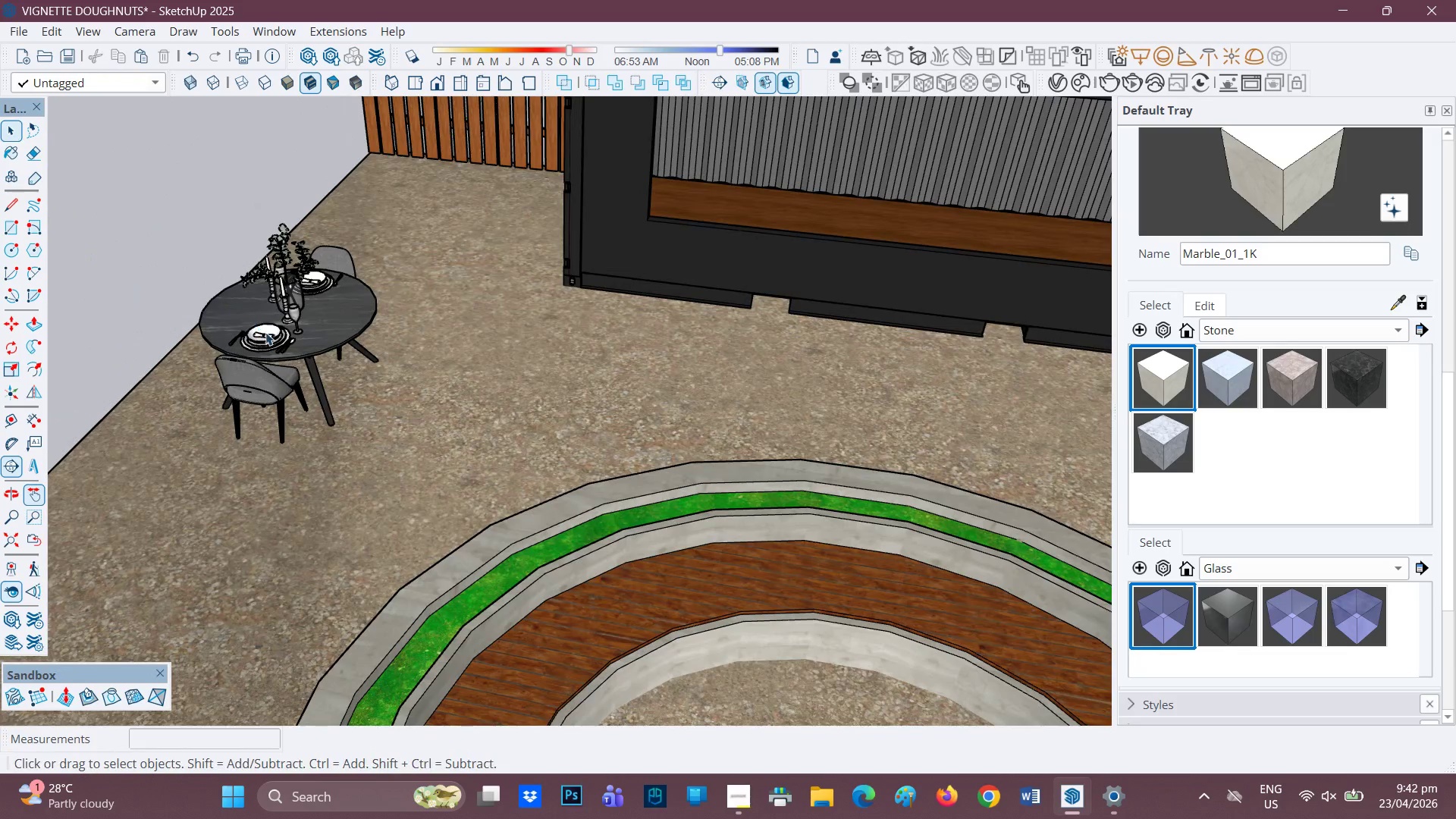 
left_click([265, 333])
 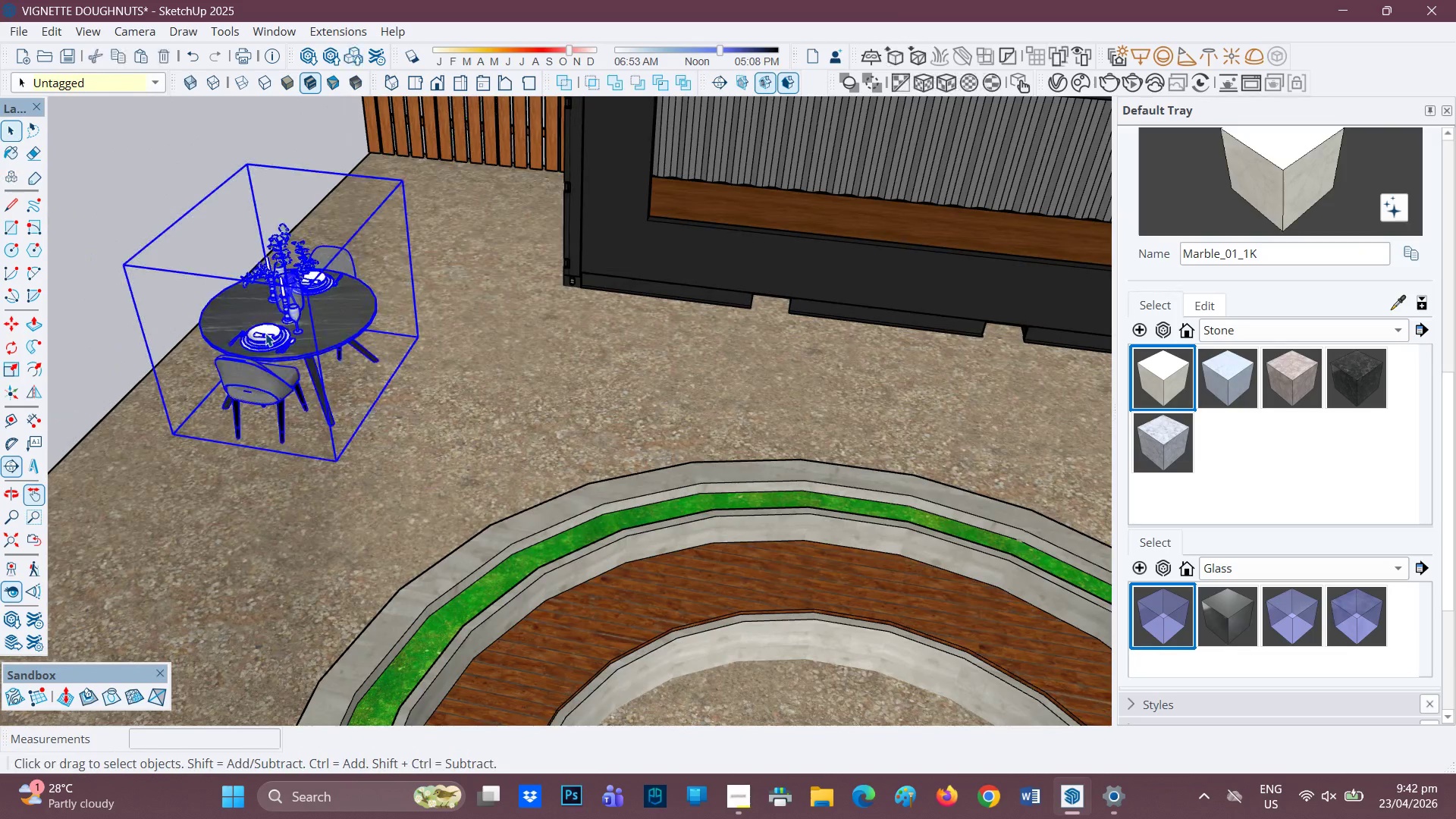 
right_click([265, 333])
 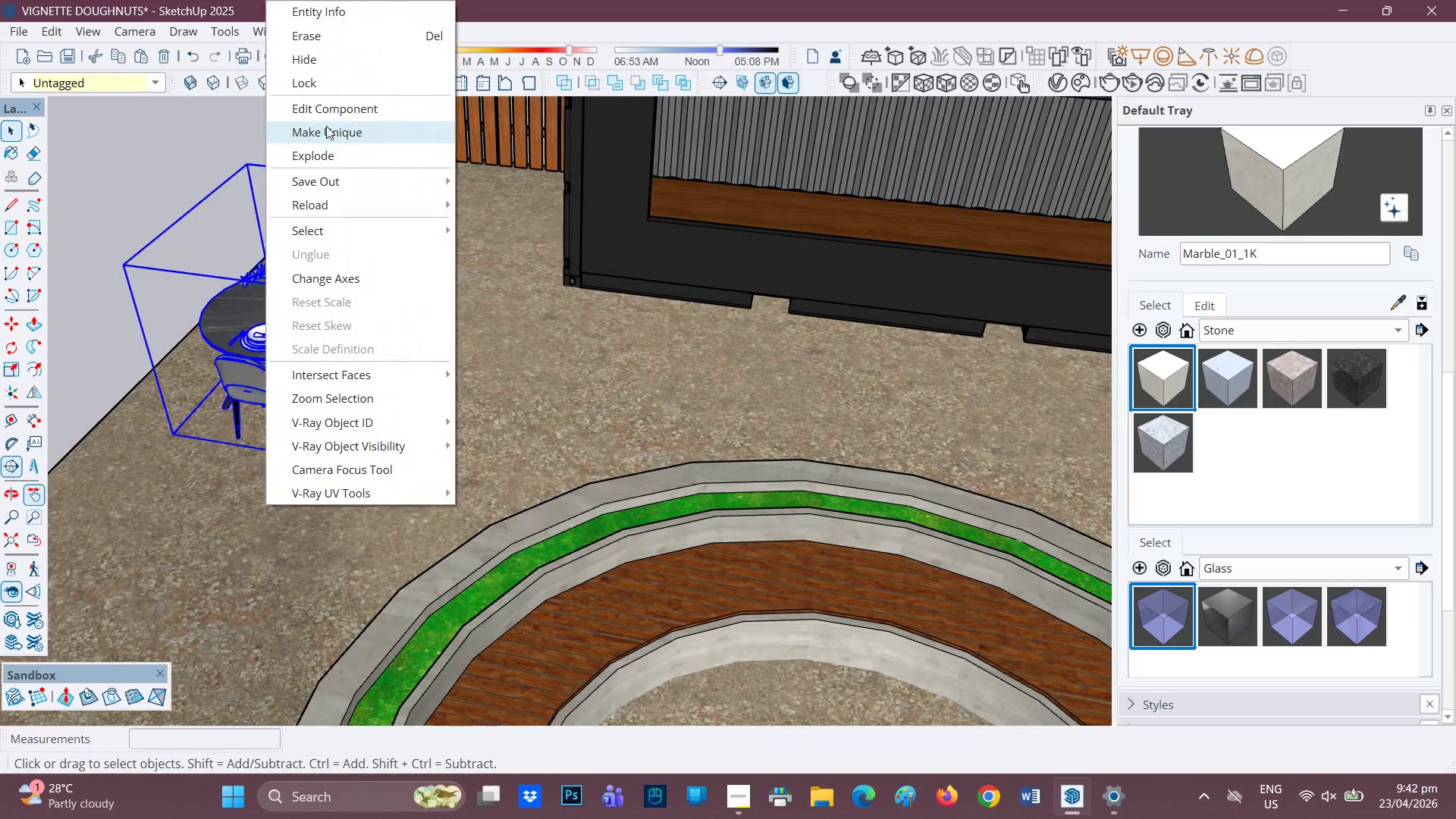 
left_click([312, 279])
 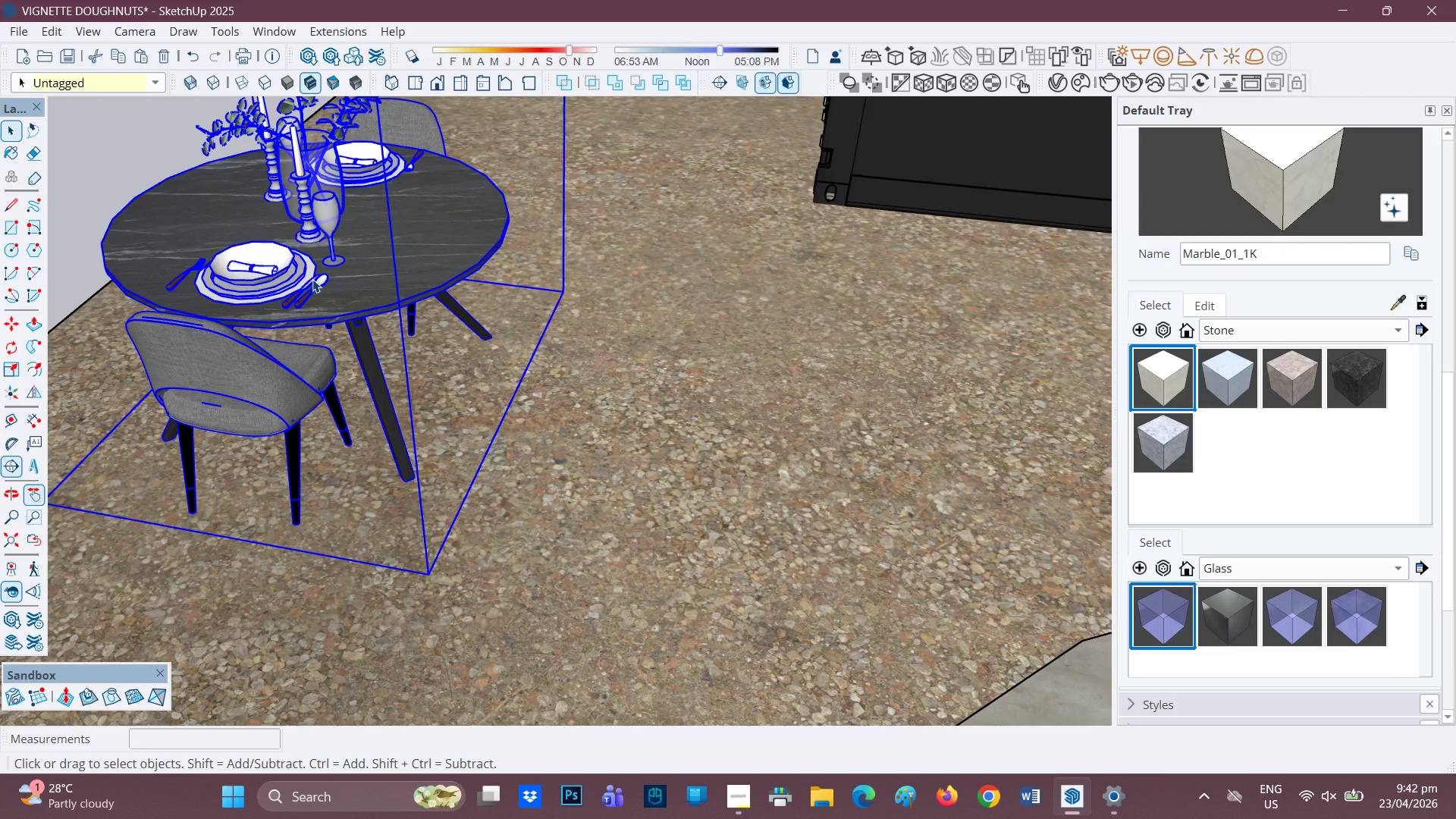 
scroll: coordinate [240, 415], scroll_direction: up, amount: 9.0
 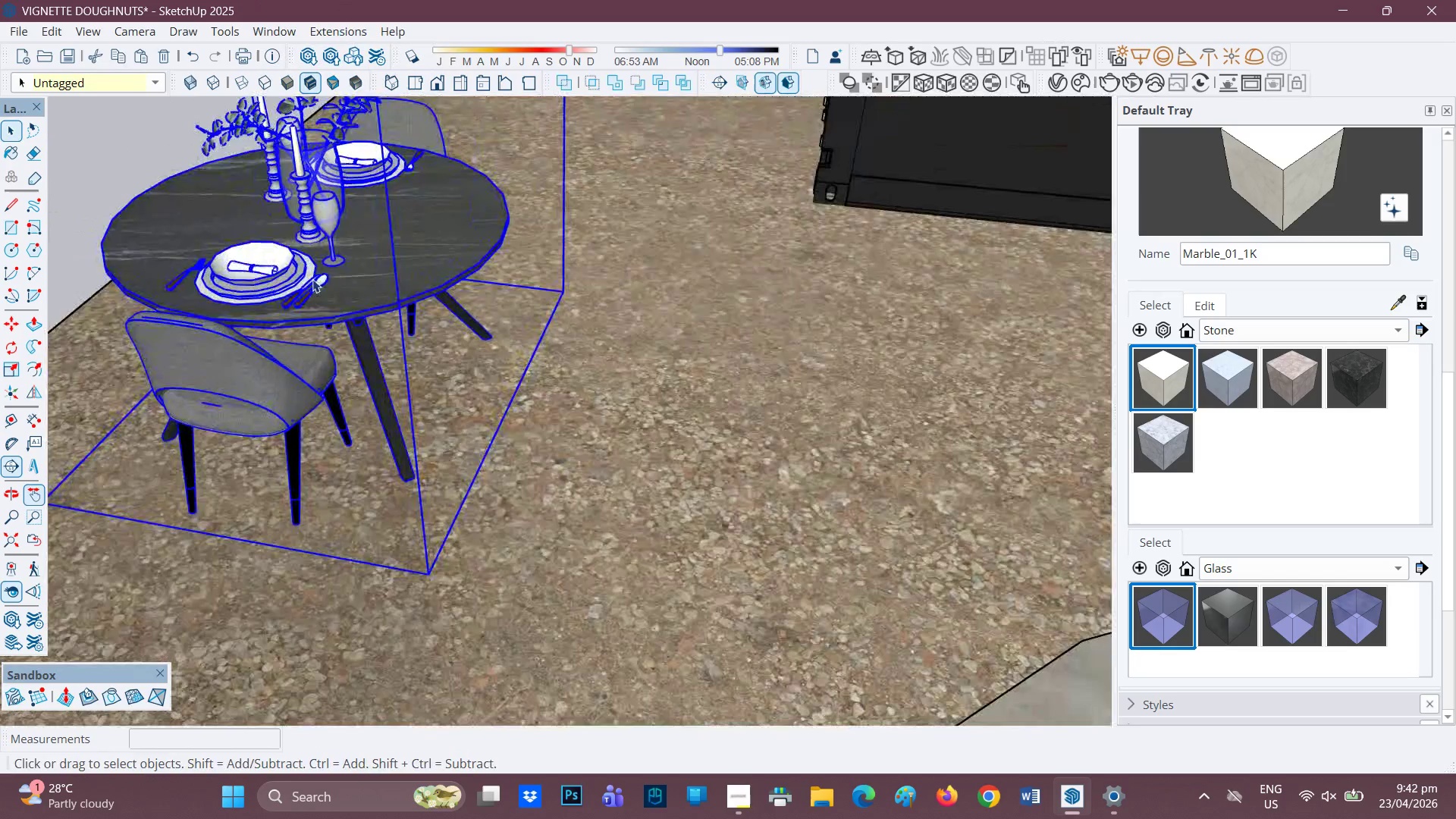 
double_click([312, 279])
 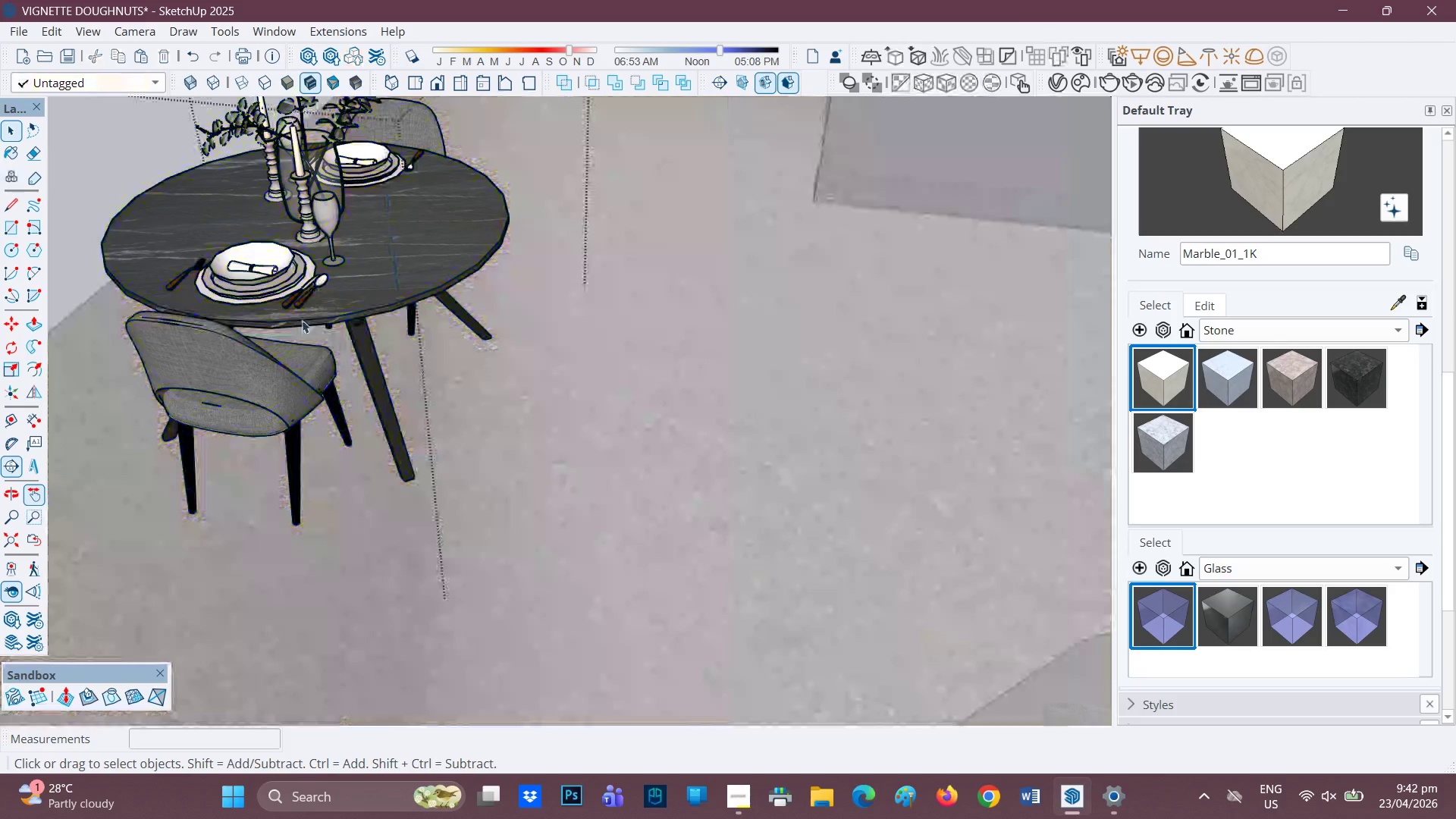 
left_click([260, 411])
 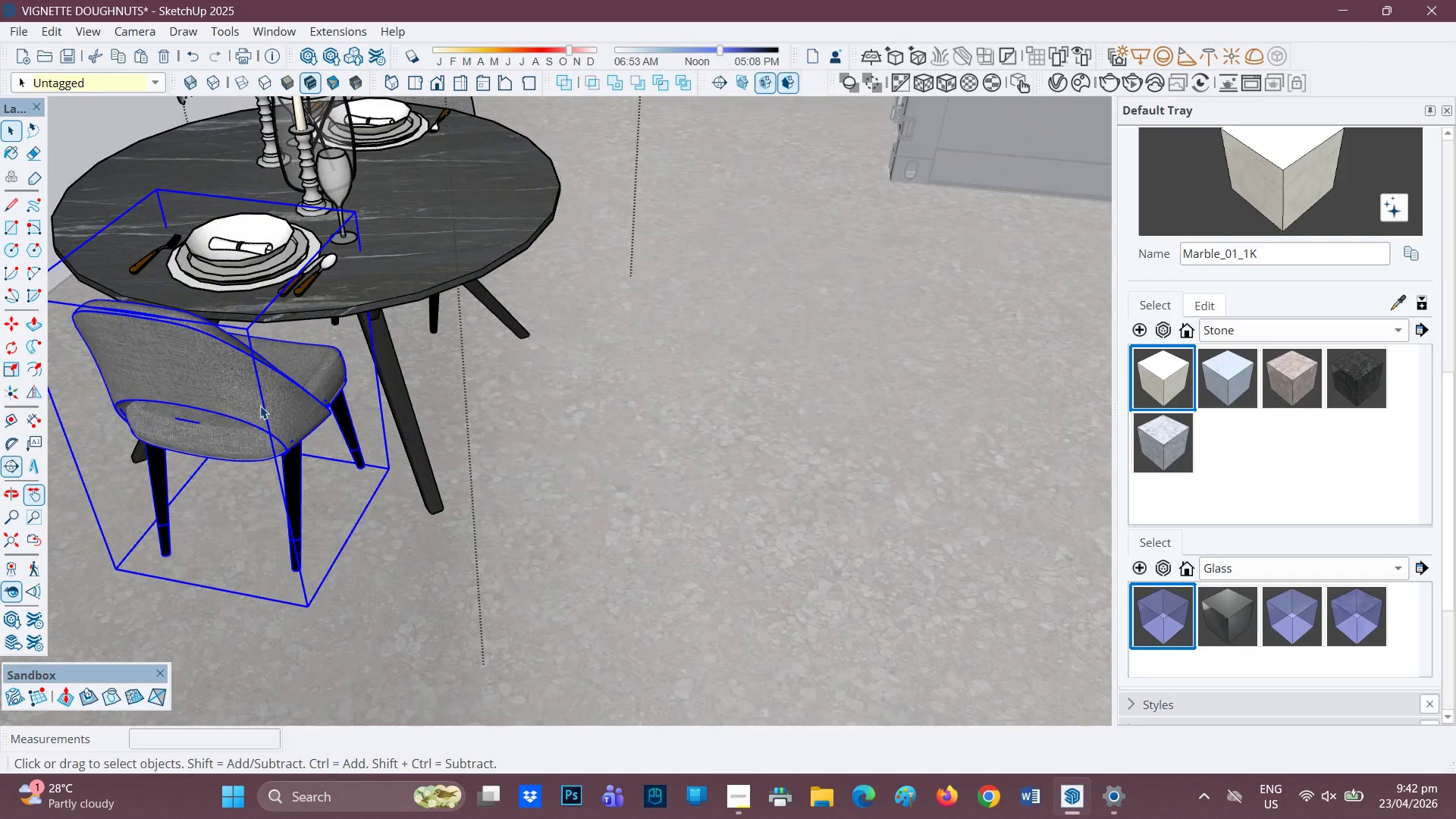 
scroll: coordinate [293, 360], scroll_direction: up, amount: 2.0
 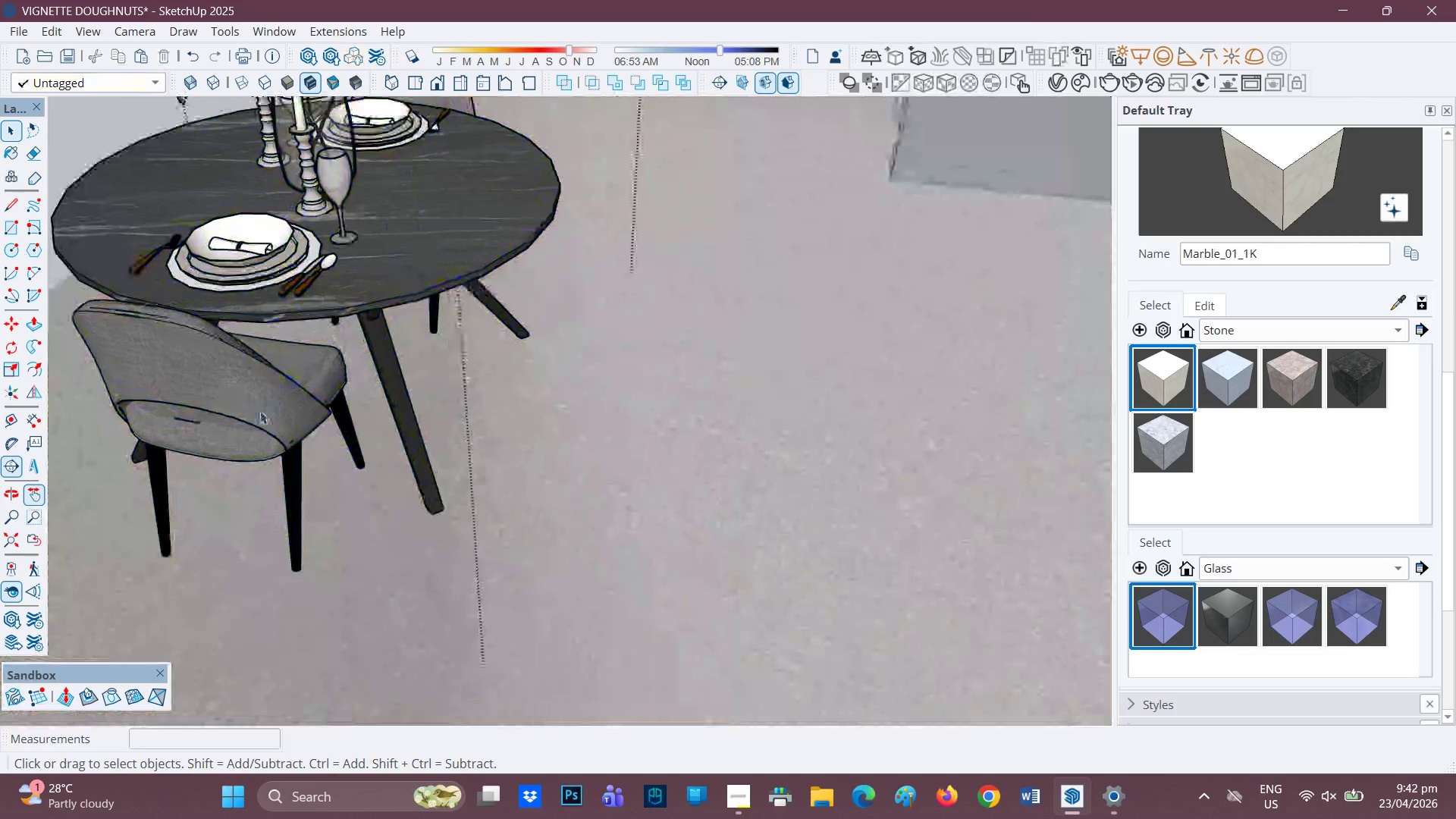 
key(M)
 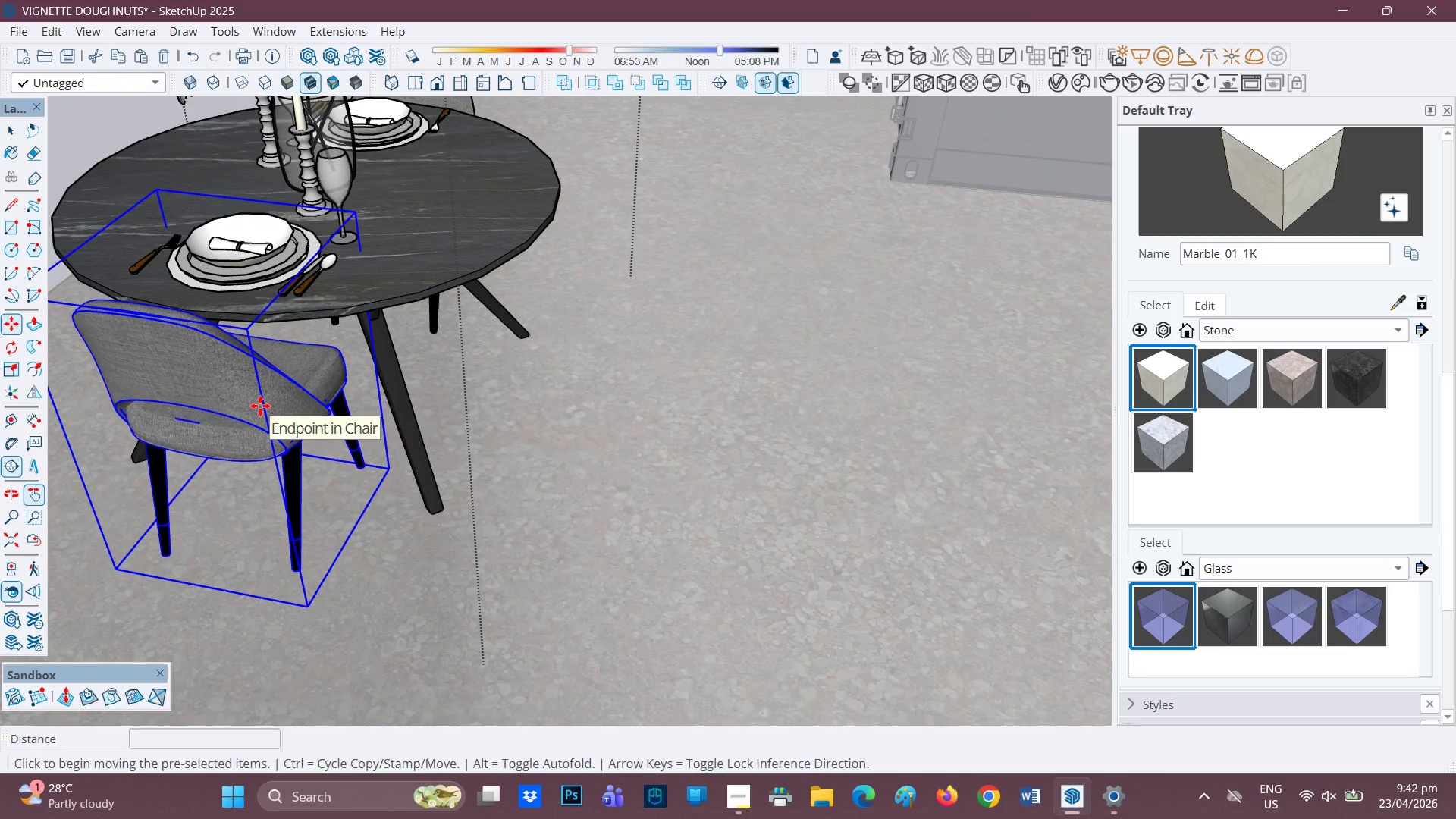 
key(Control+ControlRight)
 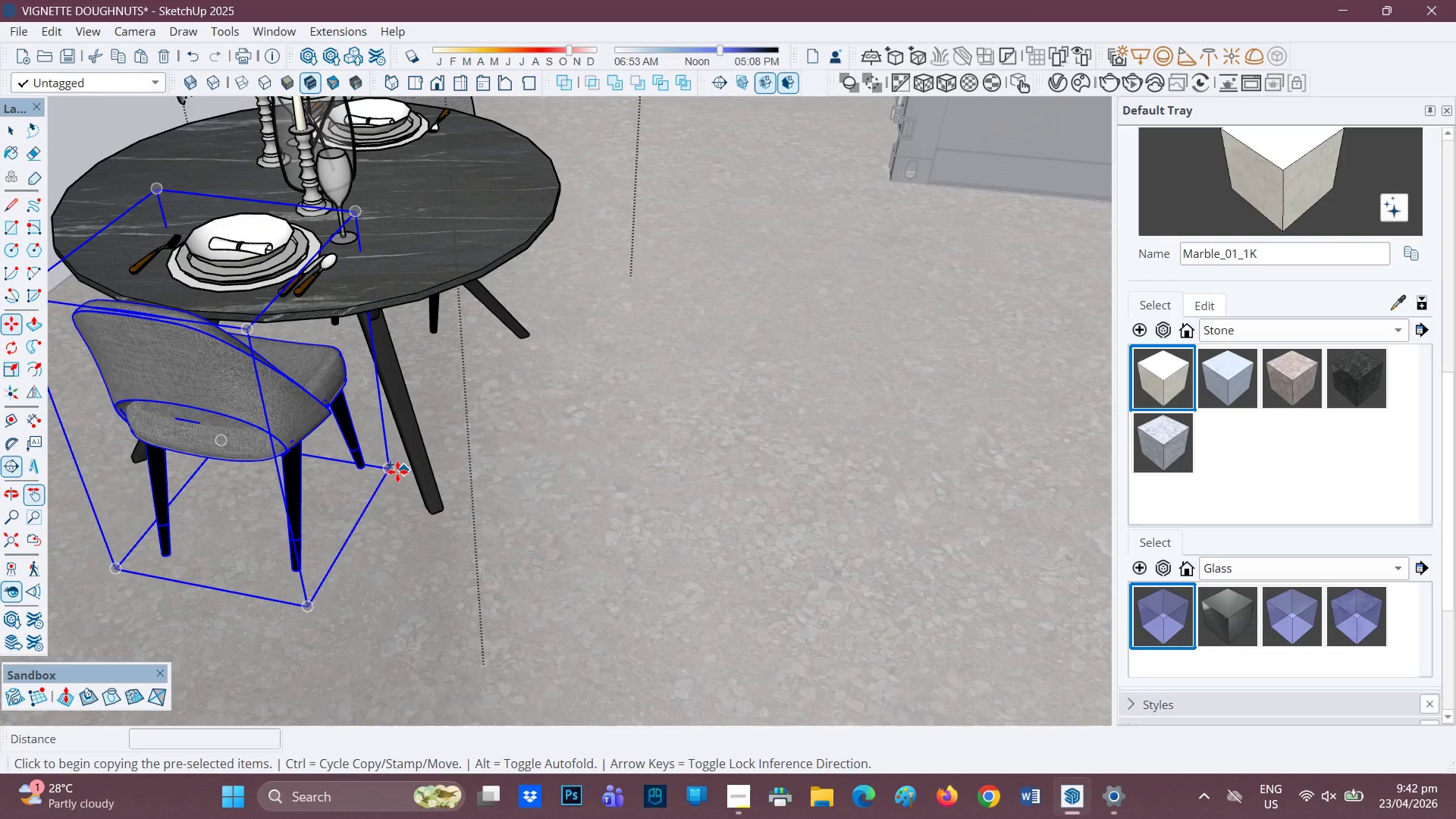 
left_click([391, 473])
 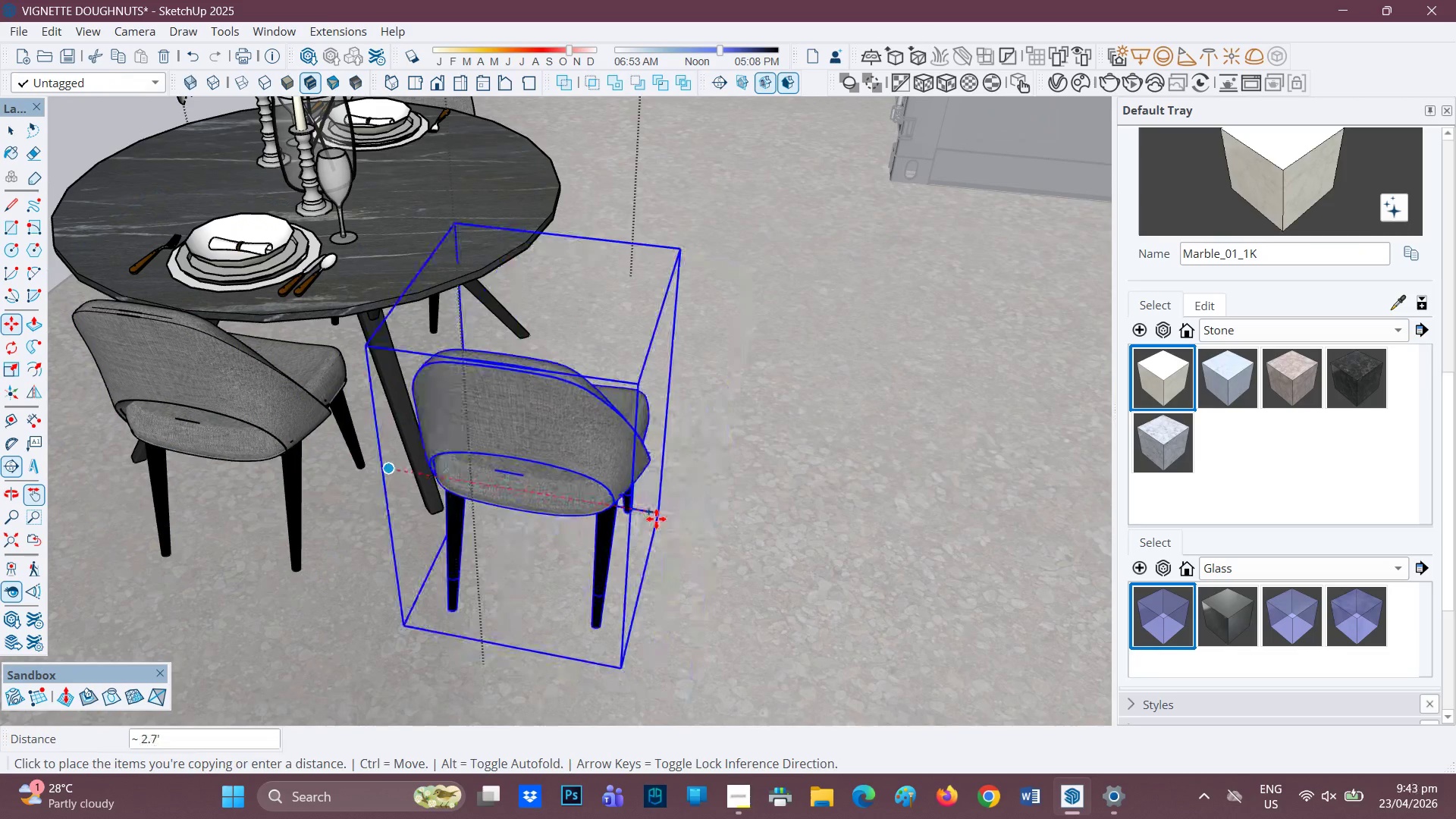 
left_click([662, 519])
 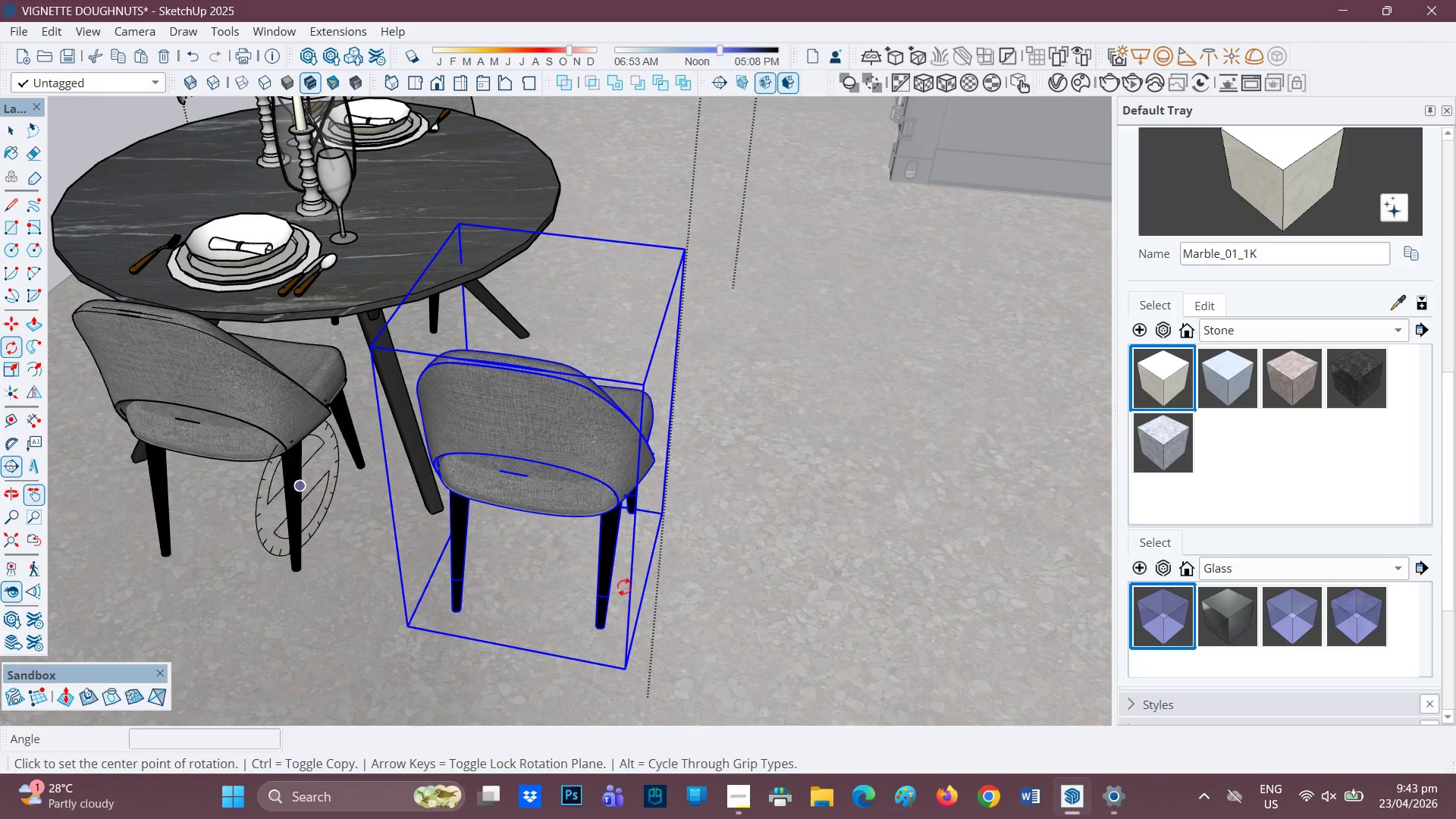 
left_click([645, 598])
 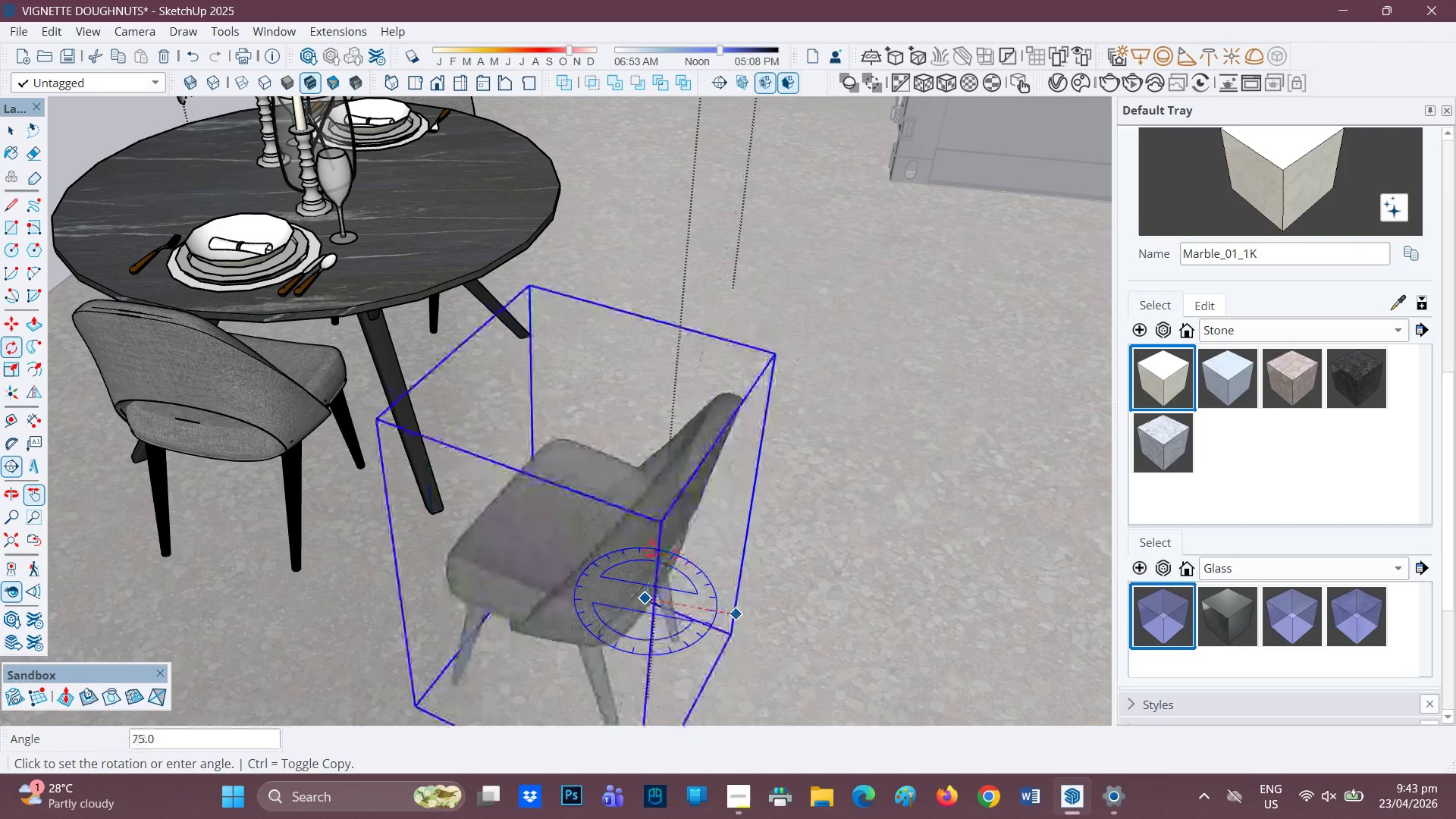 
left_click([656, 544])
 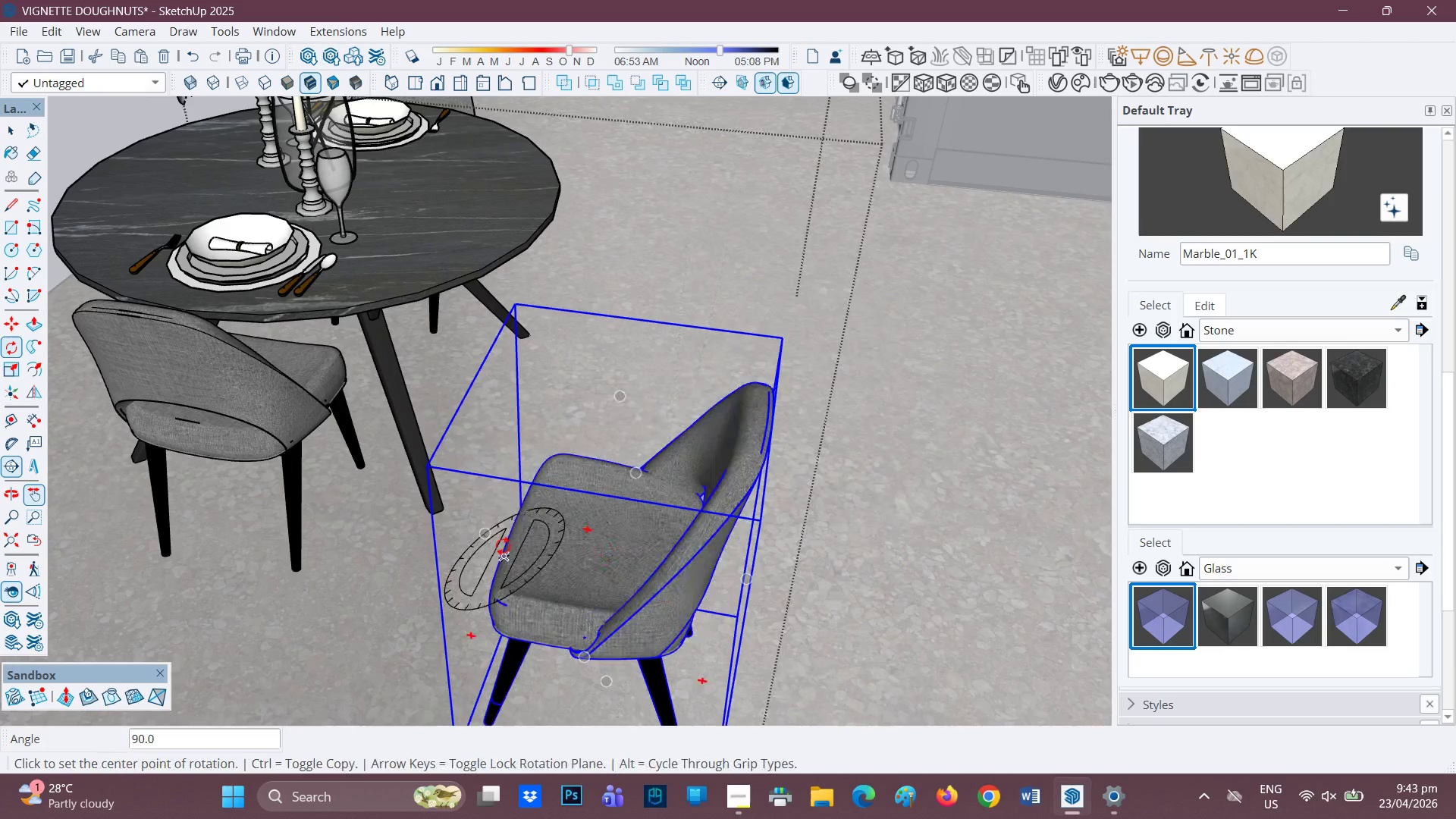 
scroll: coordinate [510, 538], scroll_direction: down, amount: 2.0
 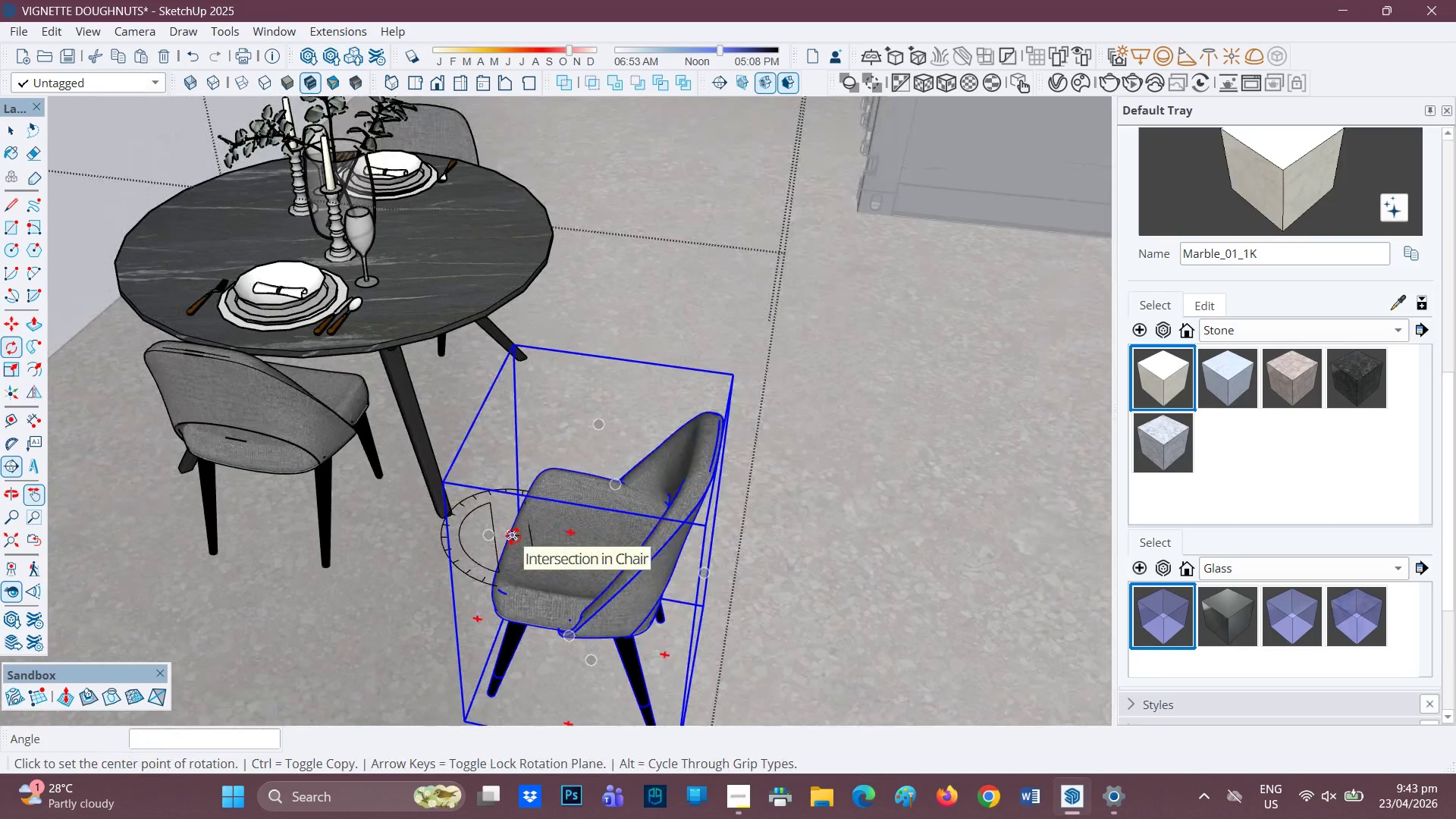 
key(M)
 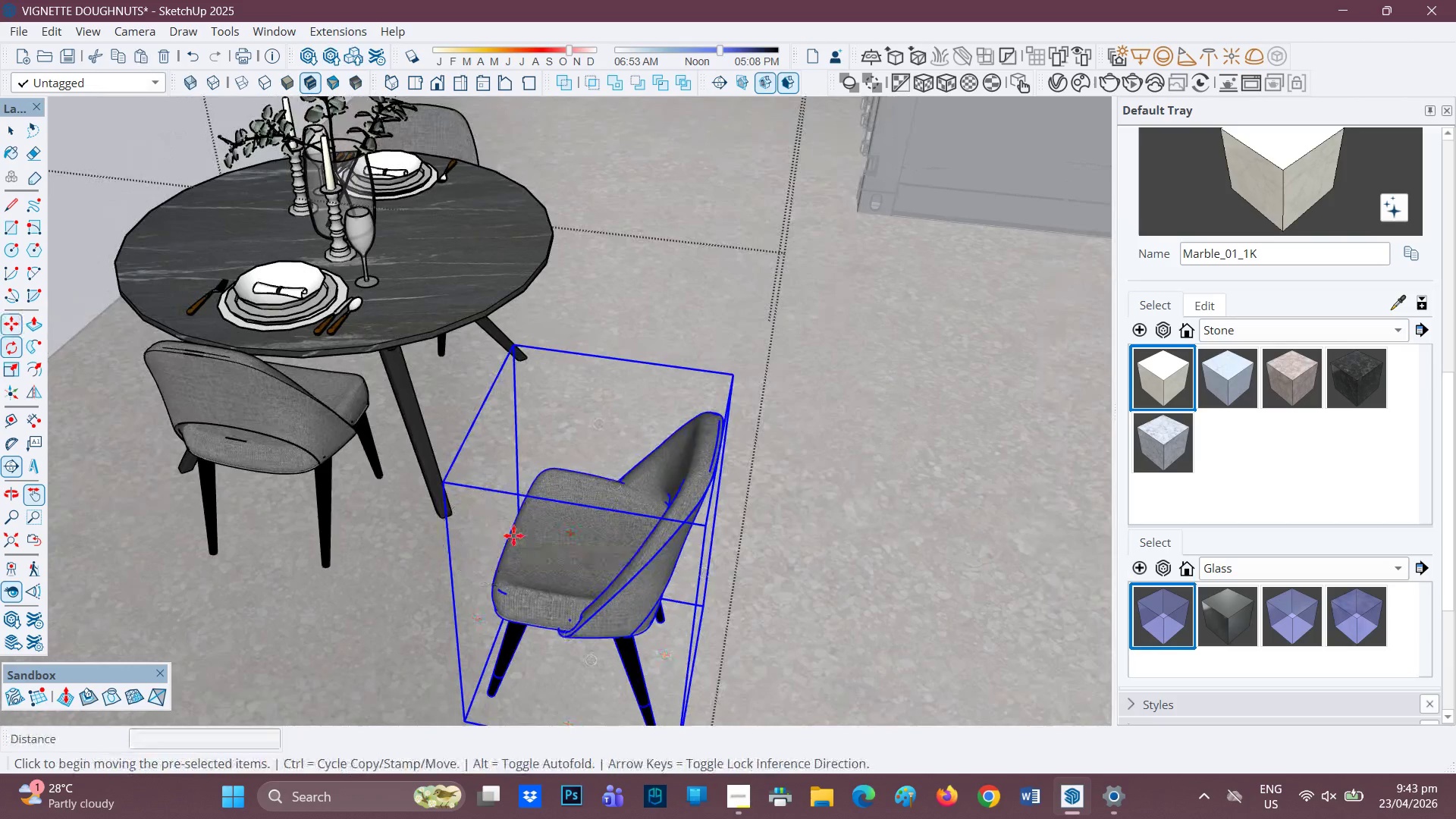 
scroll: coordinate [513, 536], scroll_direction: up, amount: 1.0
 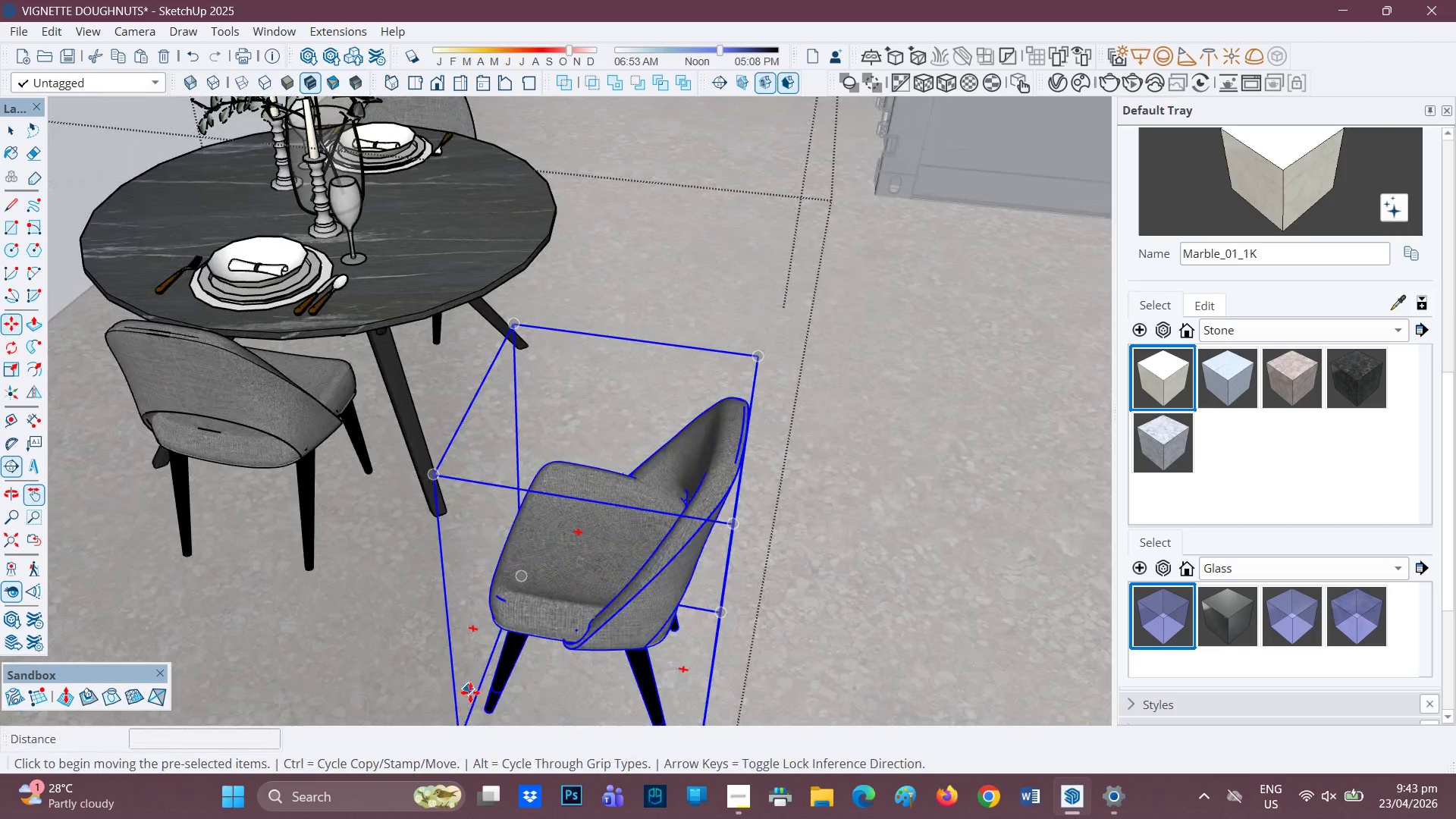 
left_click([474, 697])
 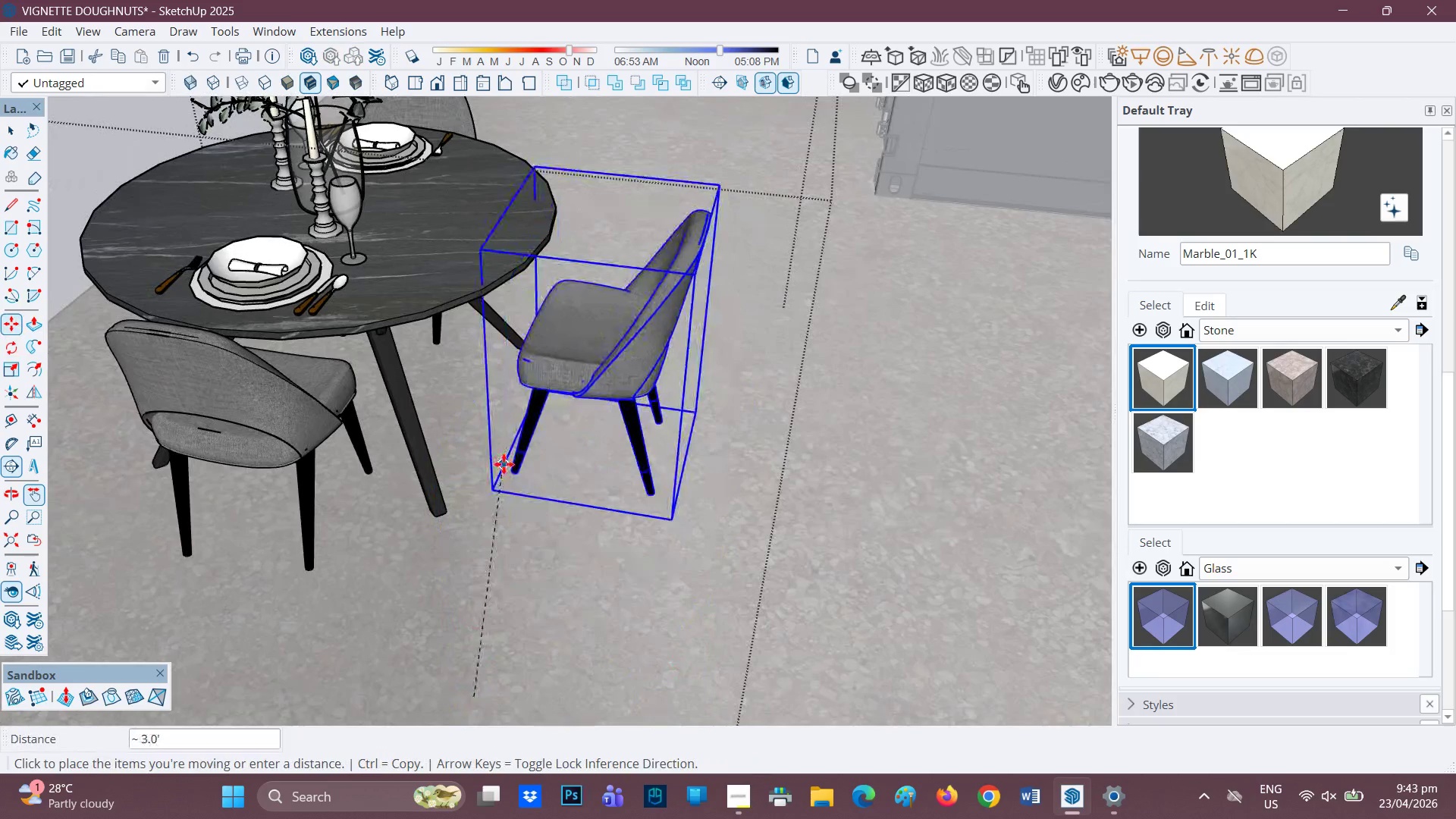 
left_click([497, 469])
 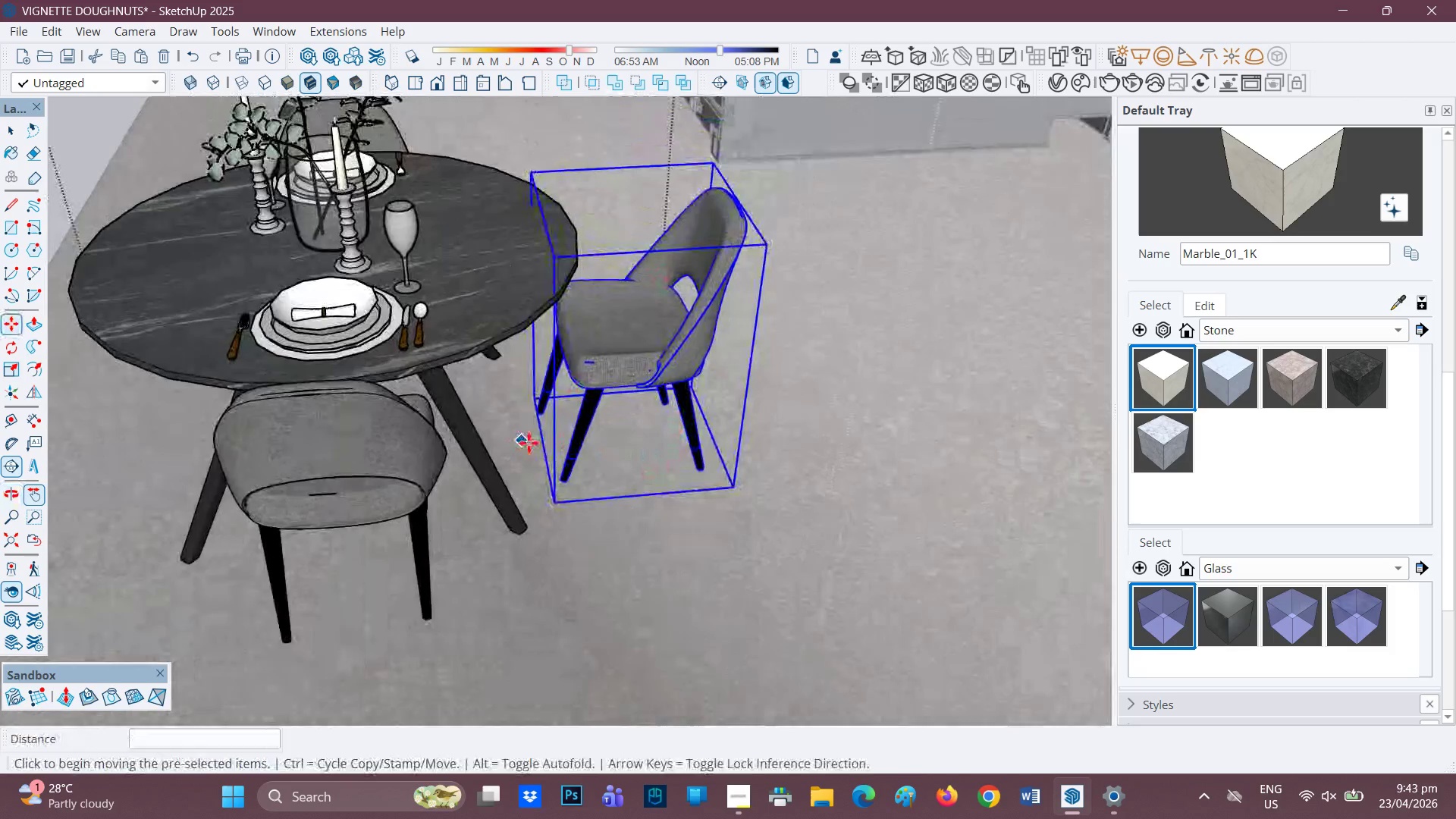 
left_click([543, 443])
 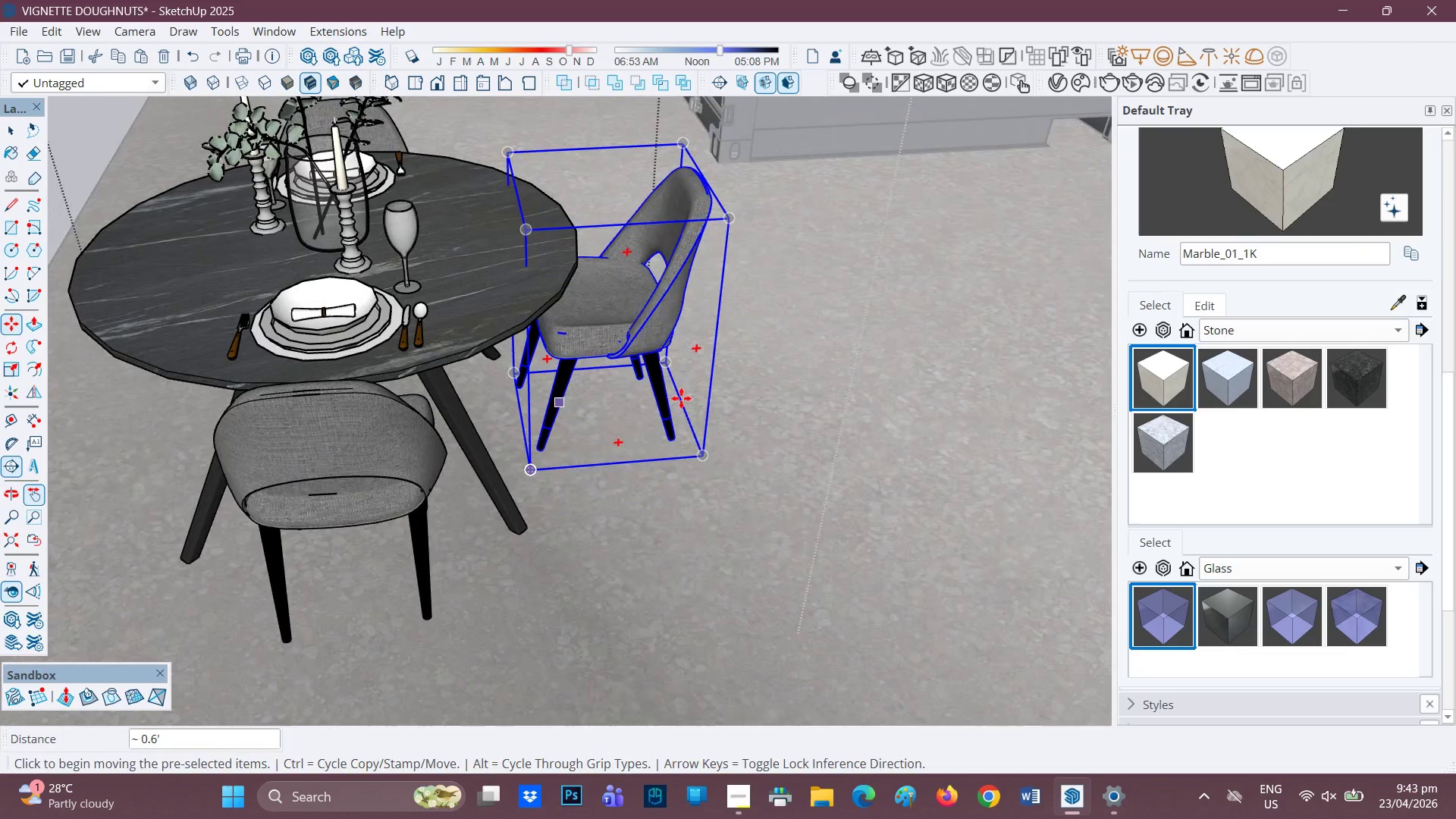 
scroll: coordinate [469, 361], scroll_direction: down, amount: 1.0
 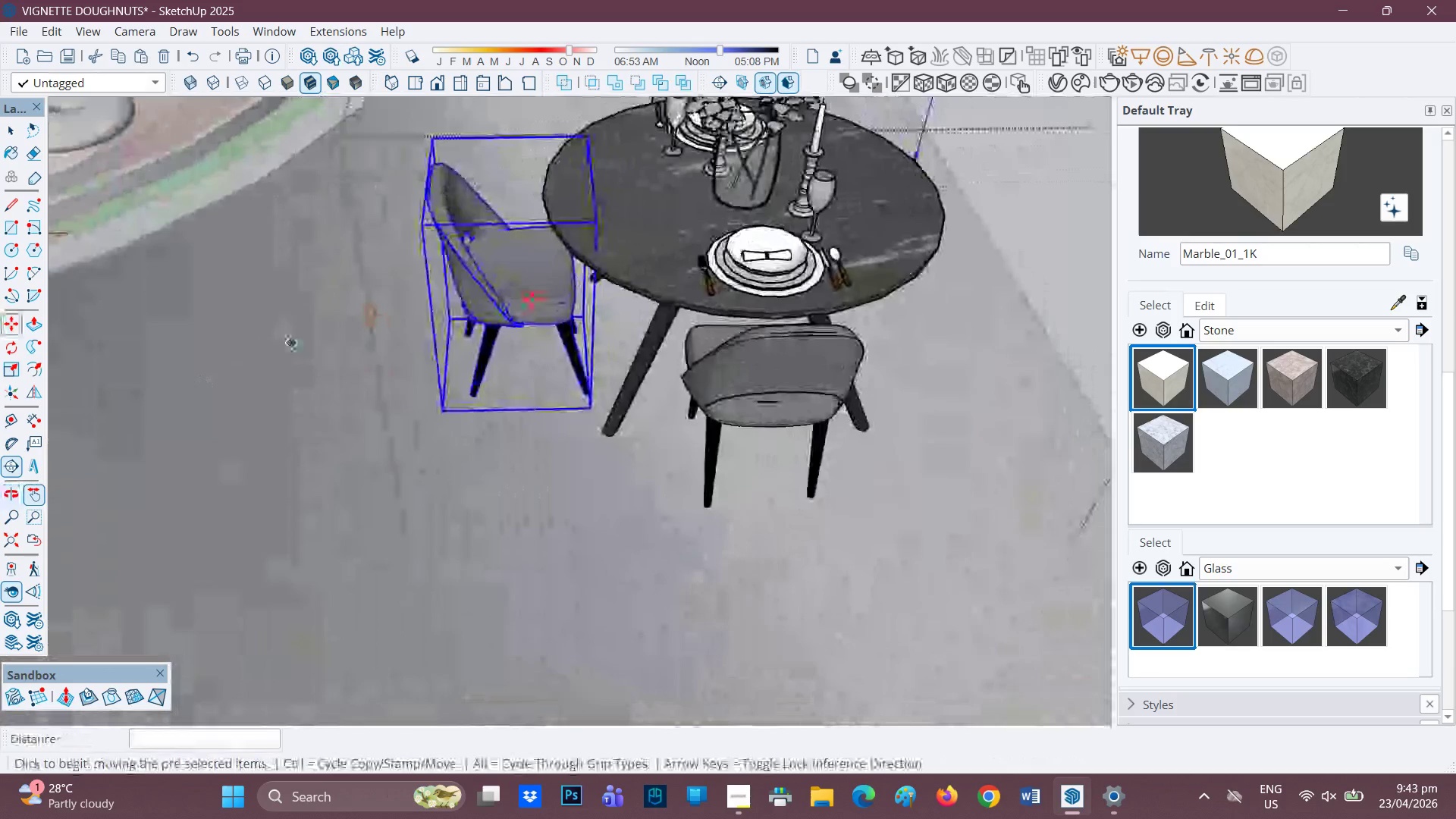 
left_click([582, 341])
 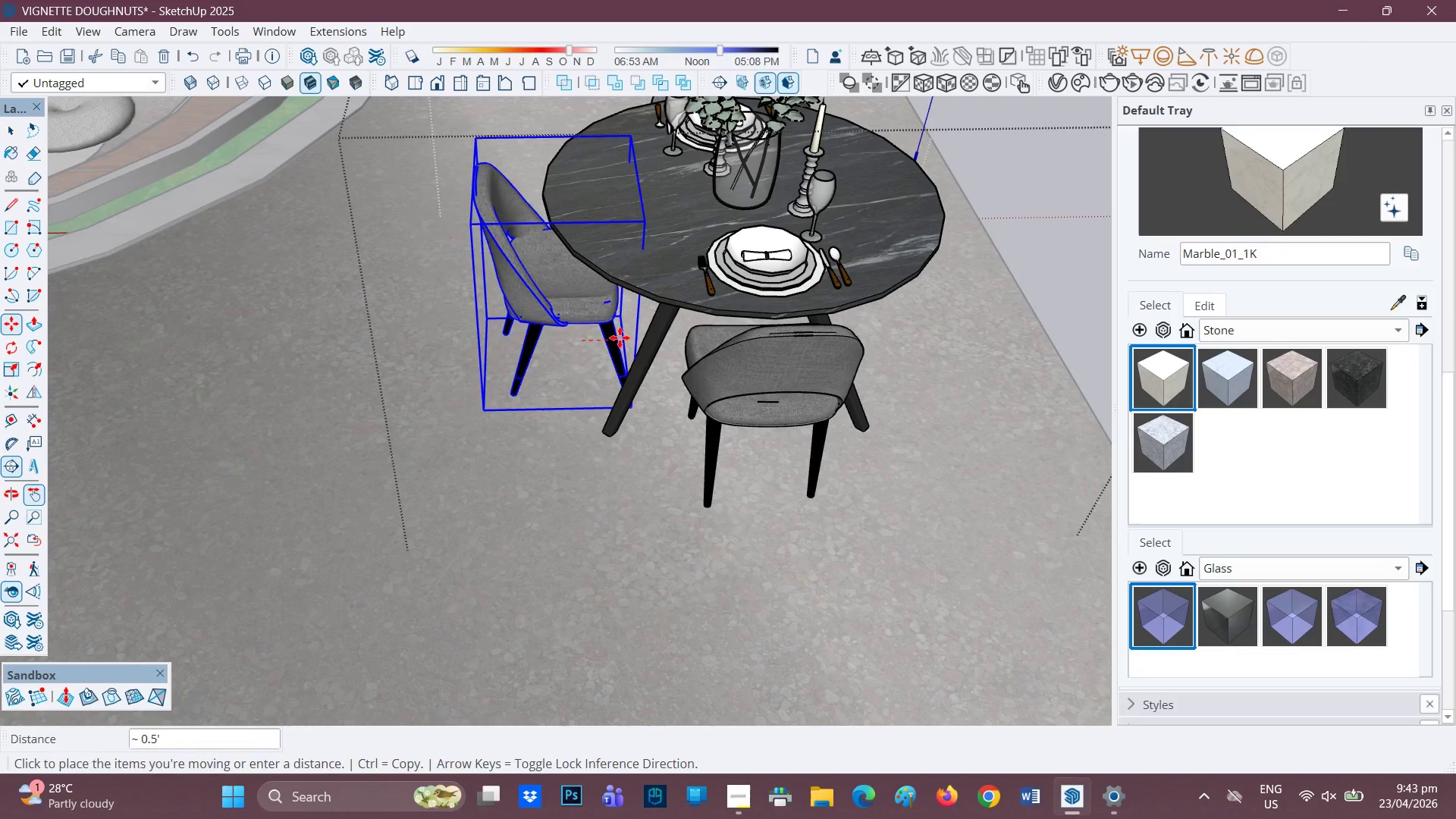 
left_click([619, 337])
 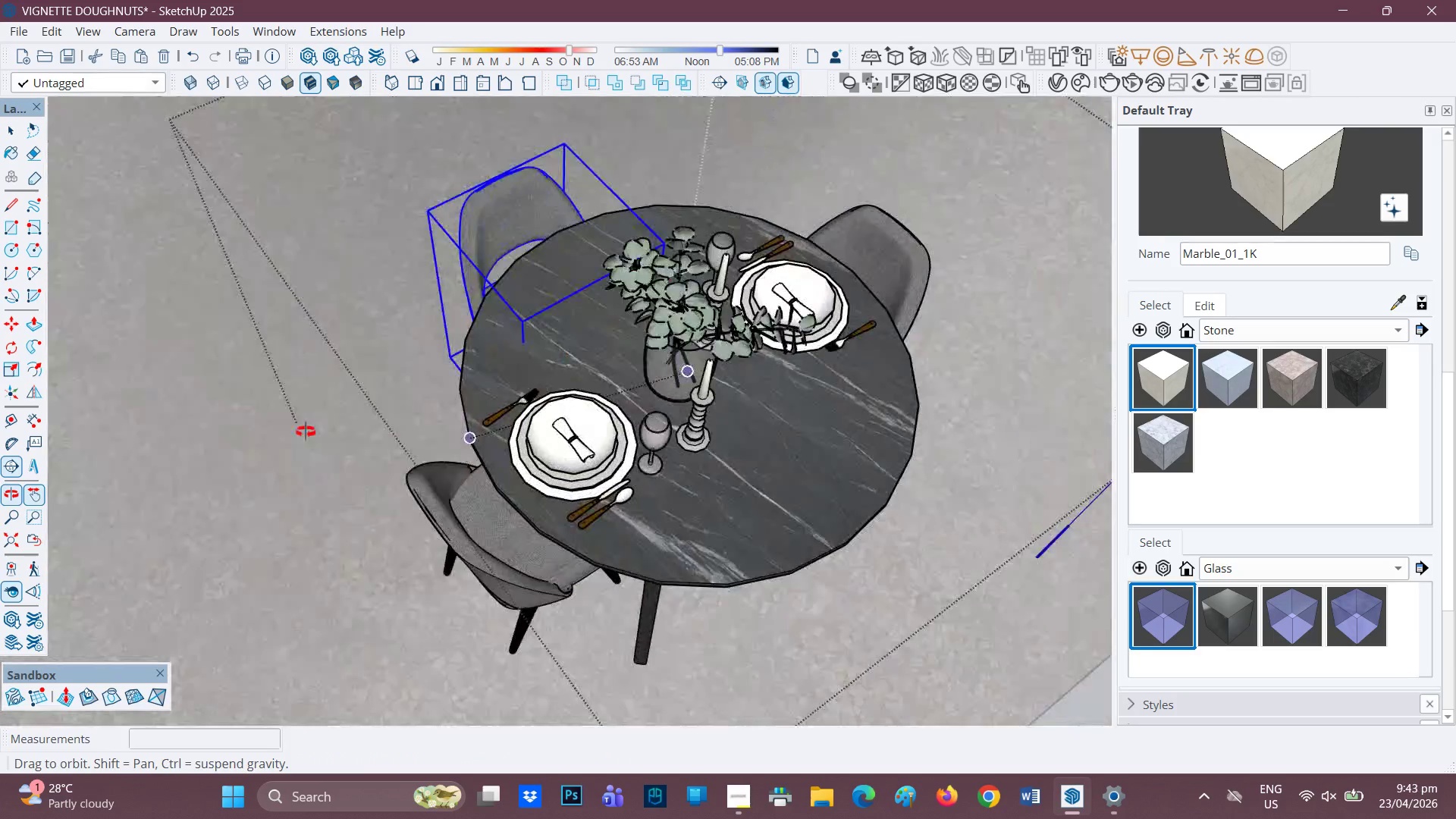 
scroll: coordinate [557, 340], scroll_direction: down, amount: 11.0
 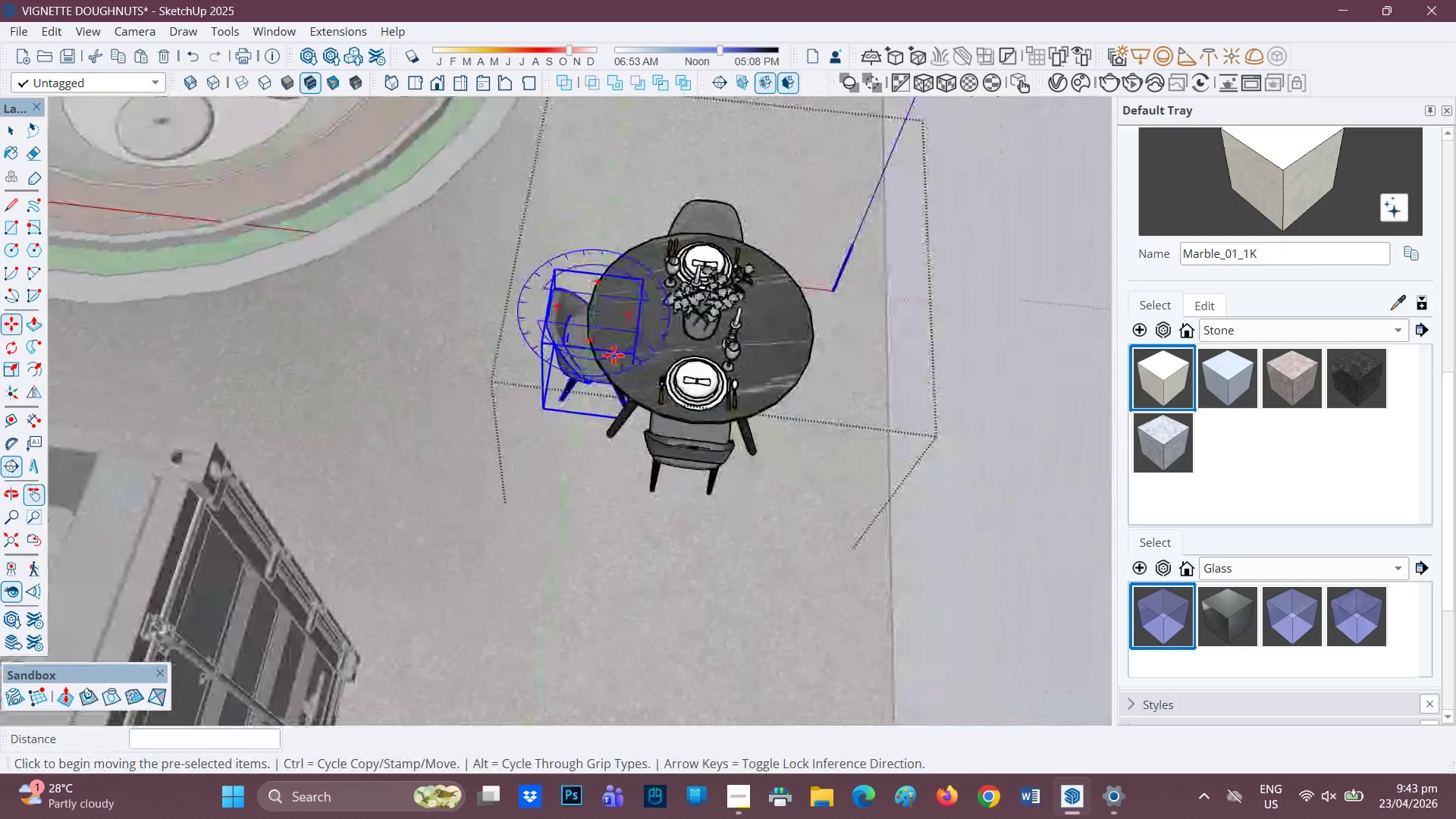 
key(Space)
 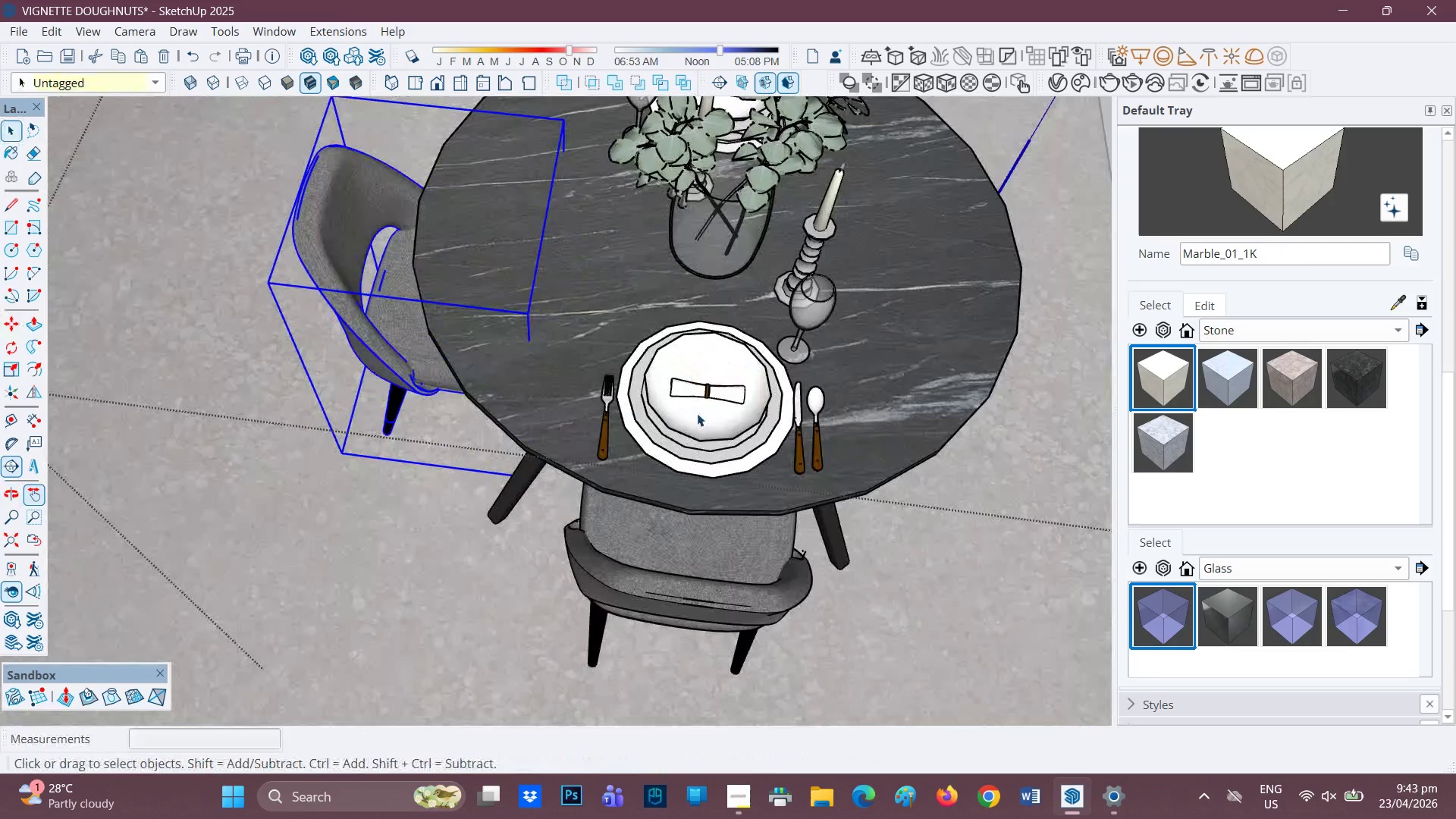 
scroll: coordinate [692, 373], scroll_direction: up, amount: 12.0
 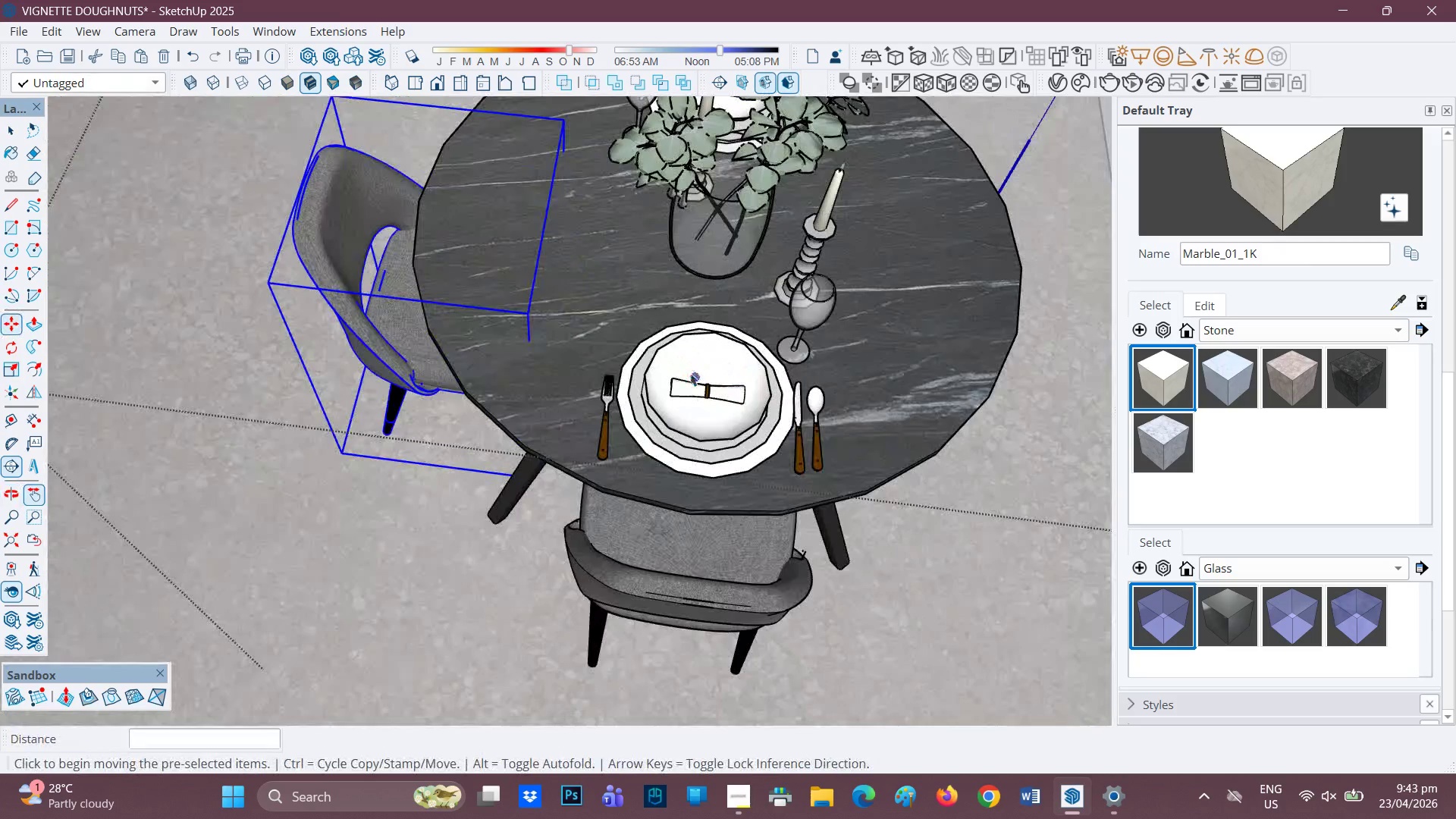 
left_click([697, 413])
 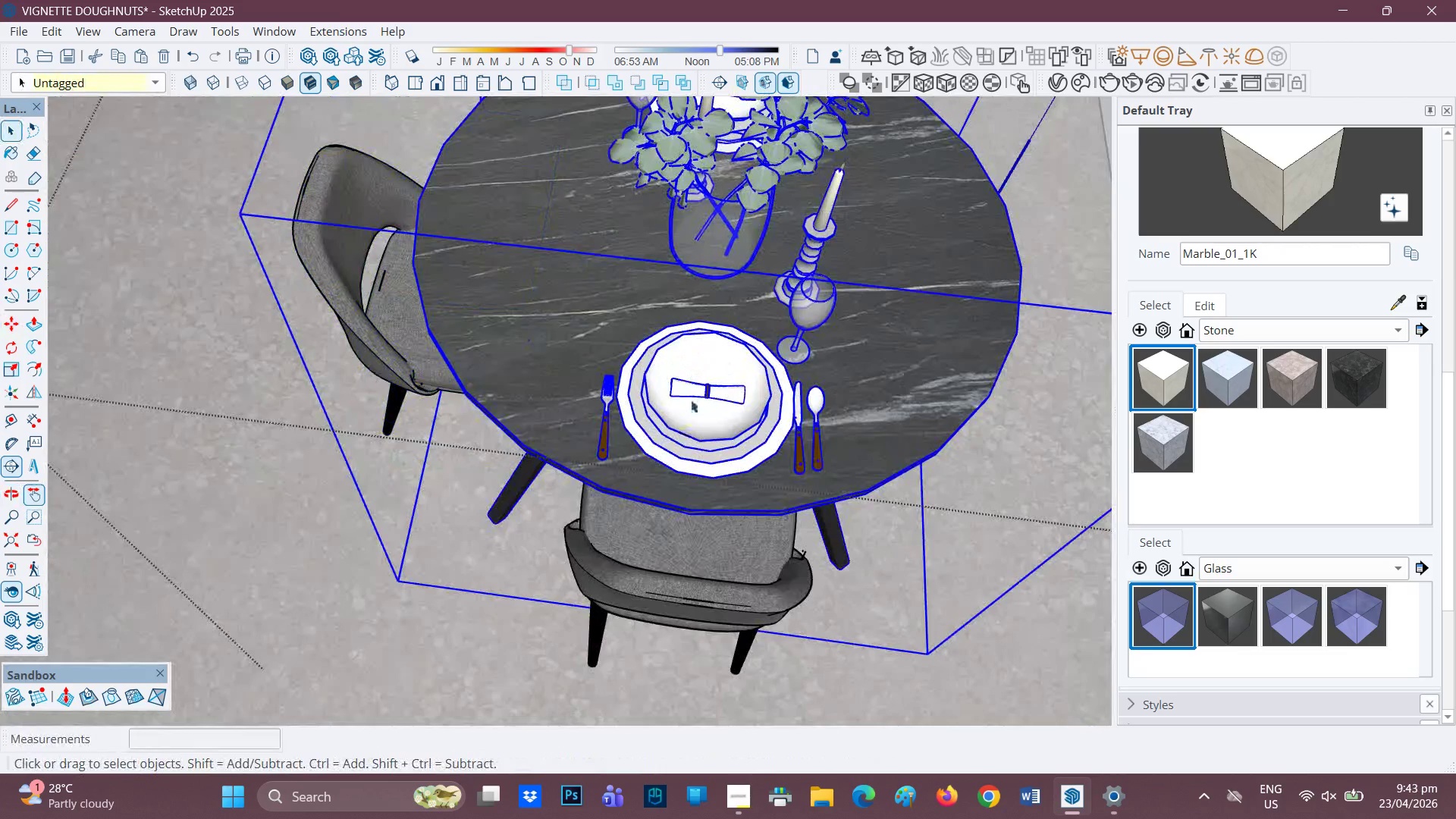 
scroll: coordinate [670, 359], scroll_direction: down, amount: 24.0
 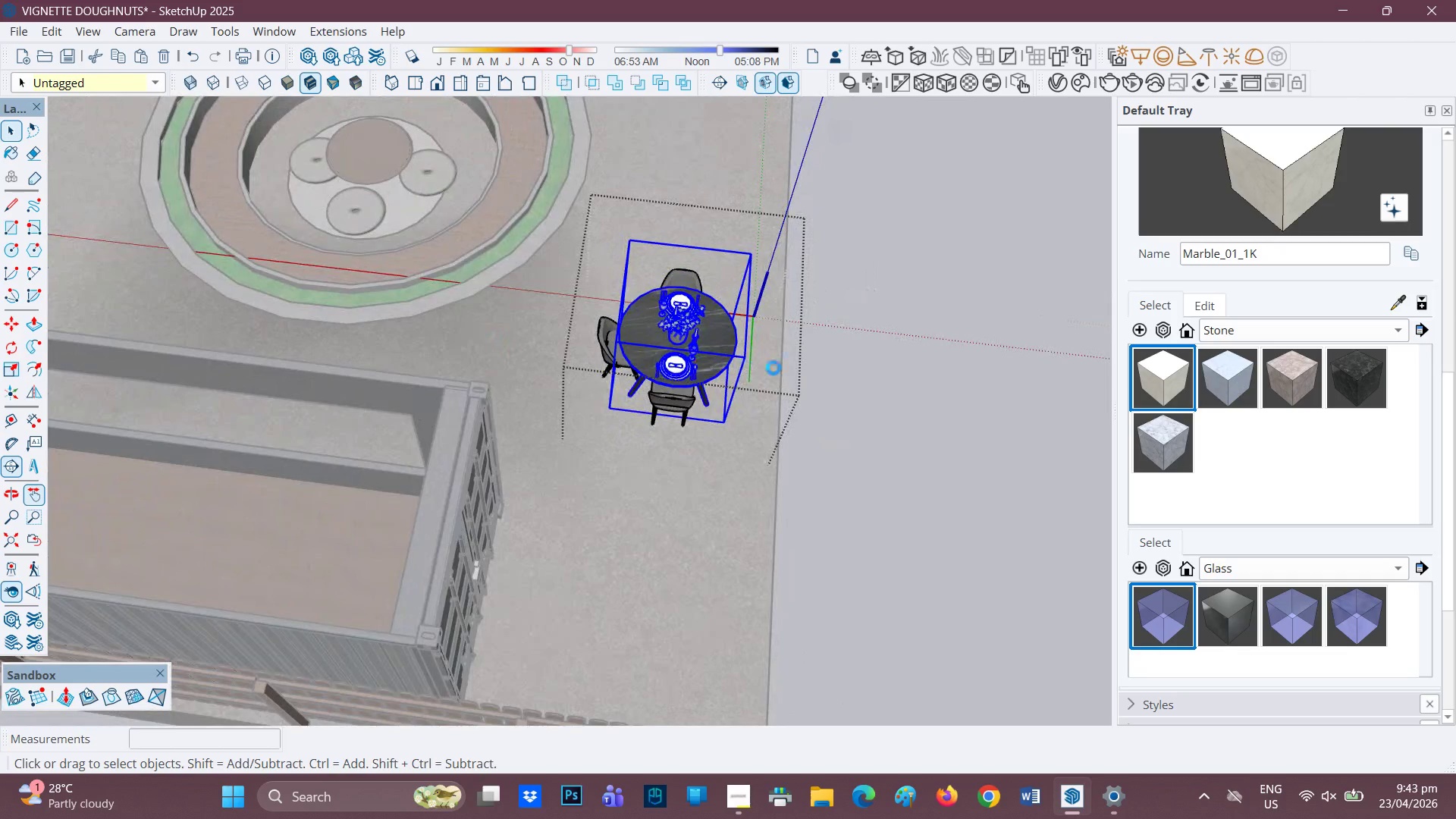 
scroll: coordinate [632, 325], scroll_direction: up, amount: 7.0
 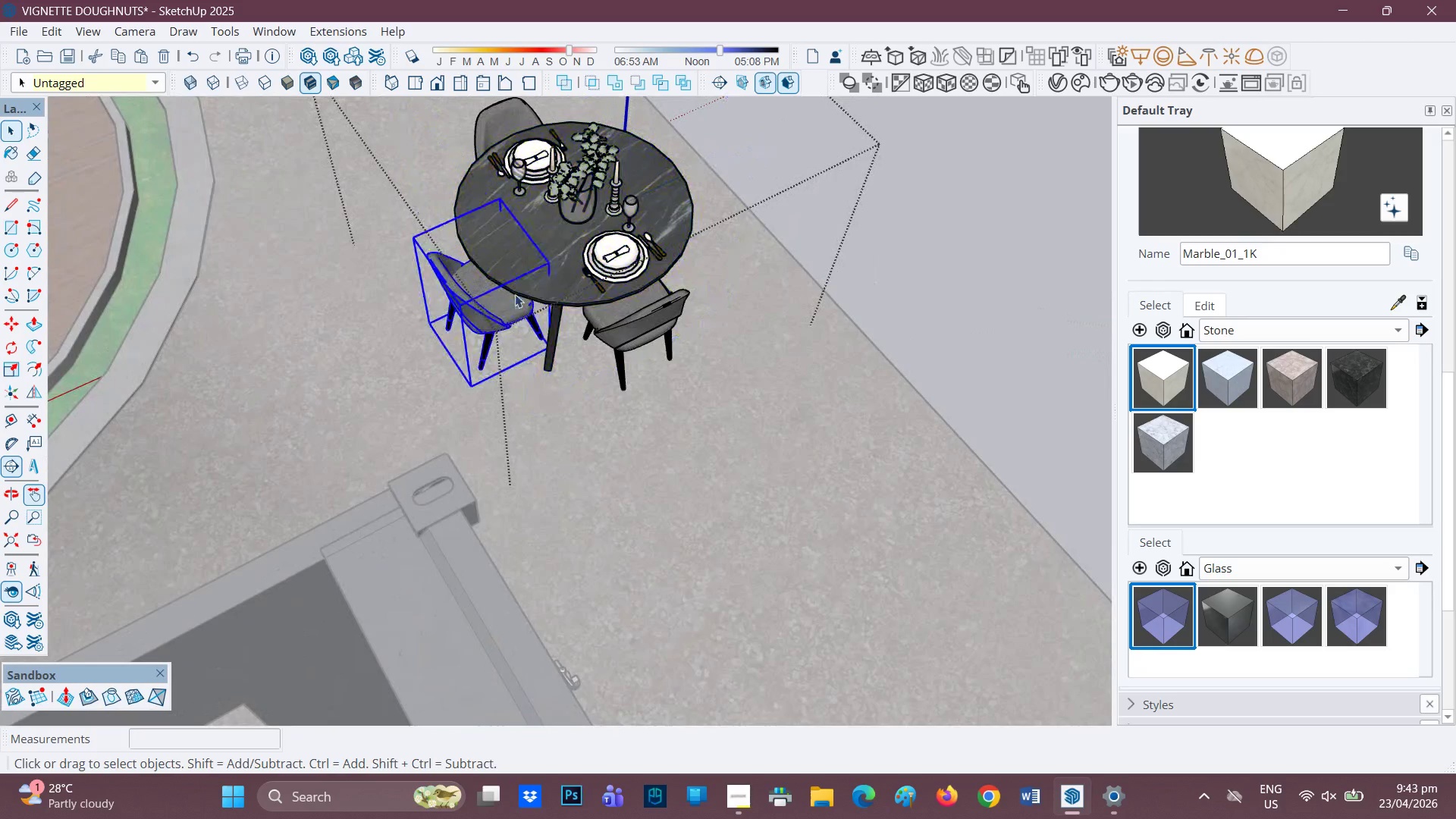 
left_click([621, 228])
 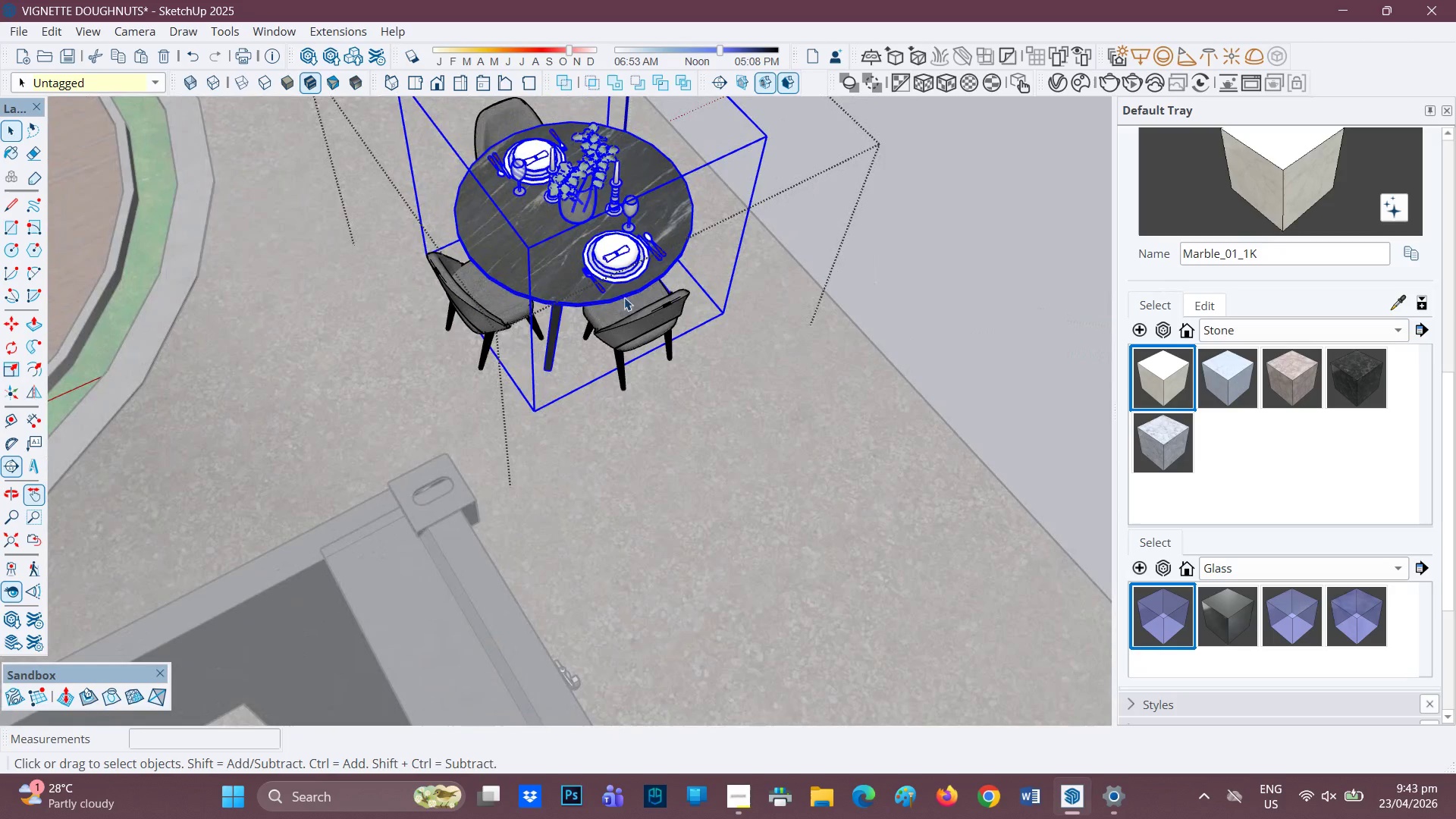 
left_click([632, 303])
 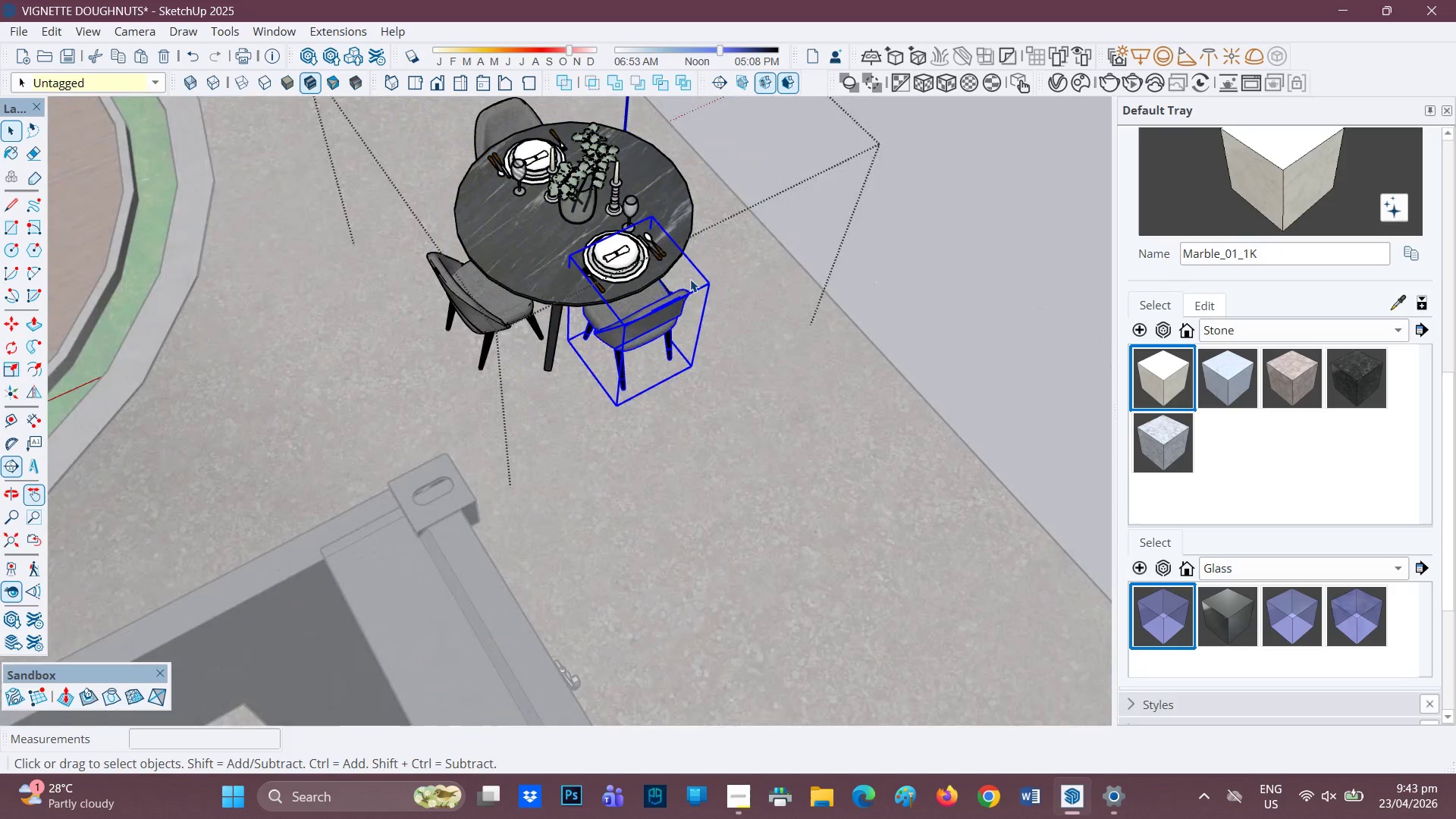 
scroll: coordinate [721, 262], scroll_direction: down, amount: 3.0
 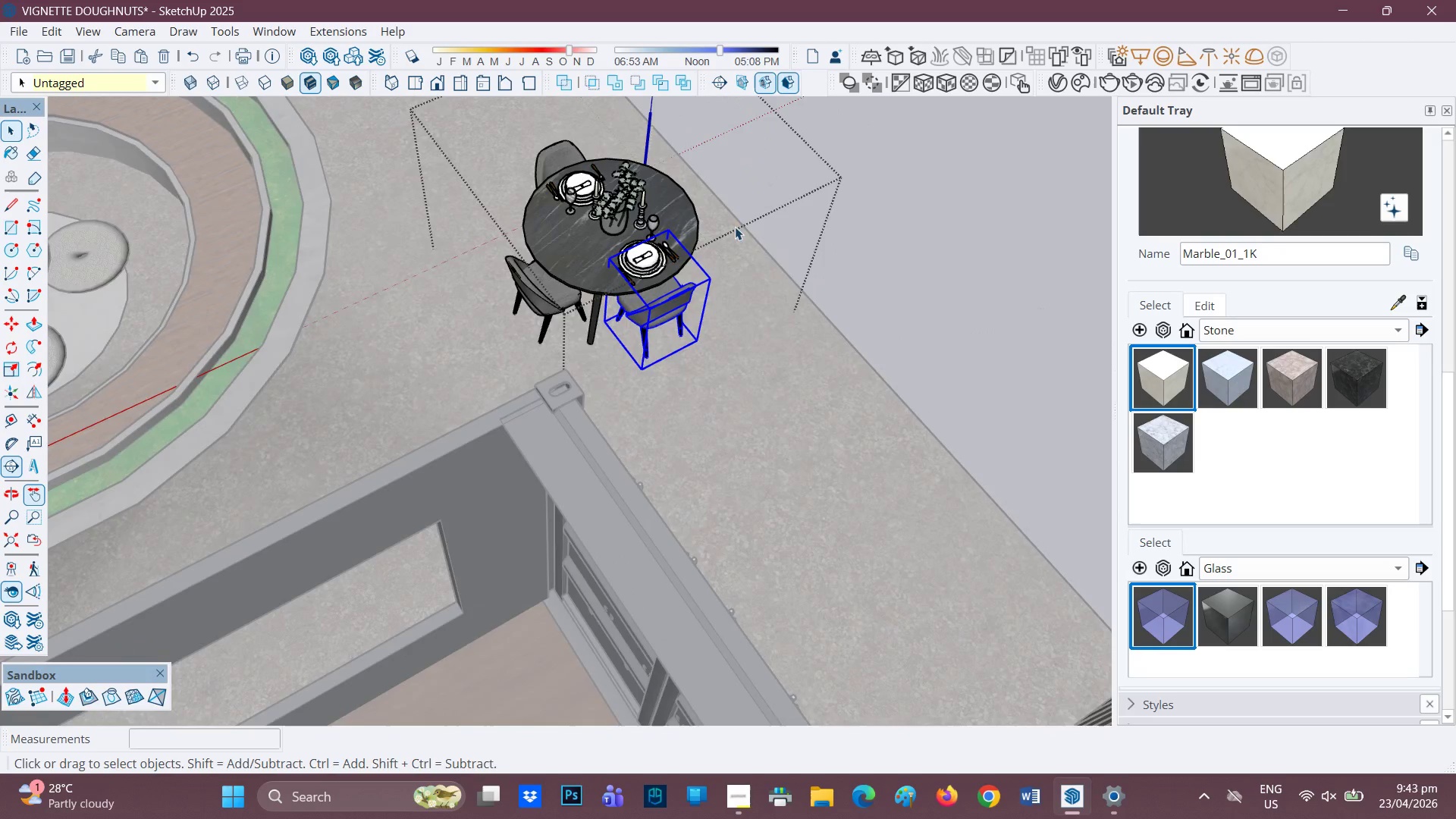 
scroll: coordinate [650, 268], scroll_direction: up, amount: 12.0
 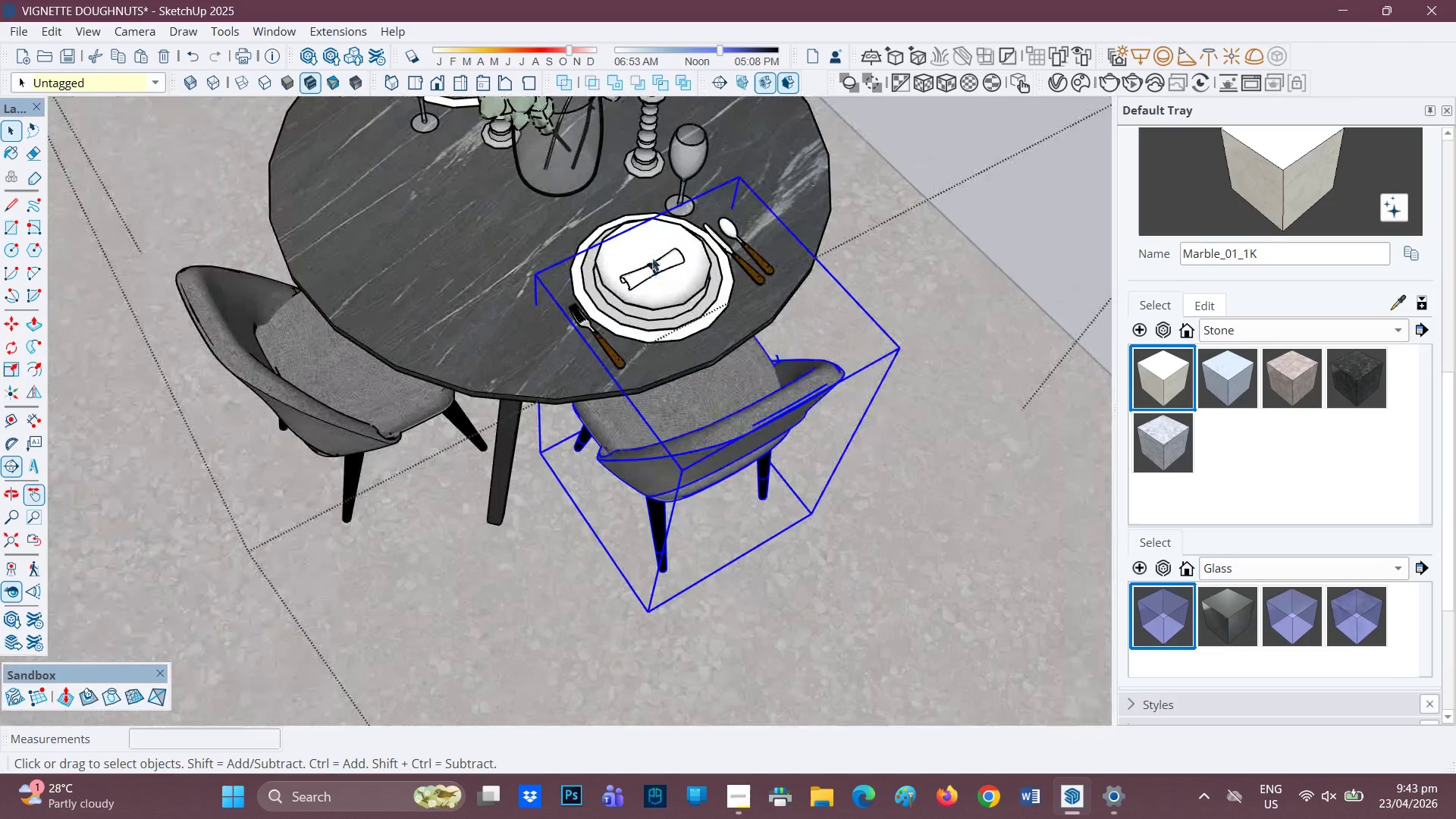 
key(Space)
 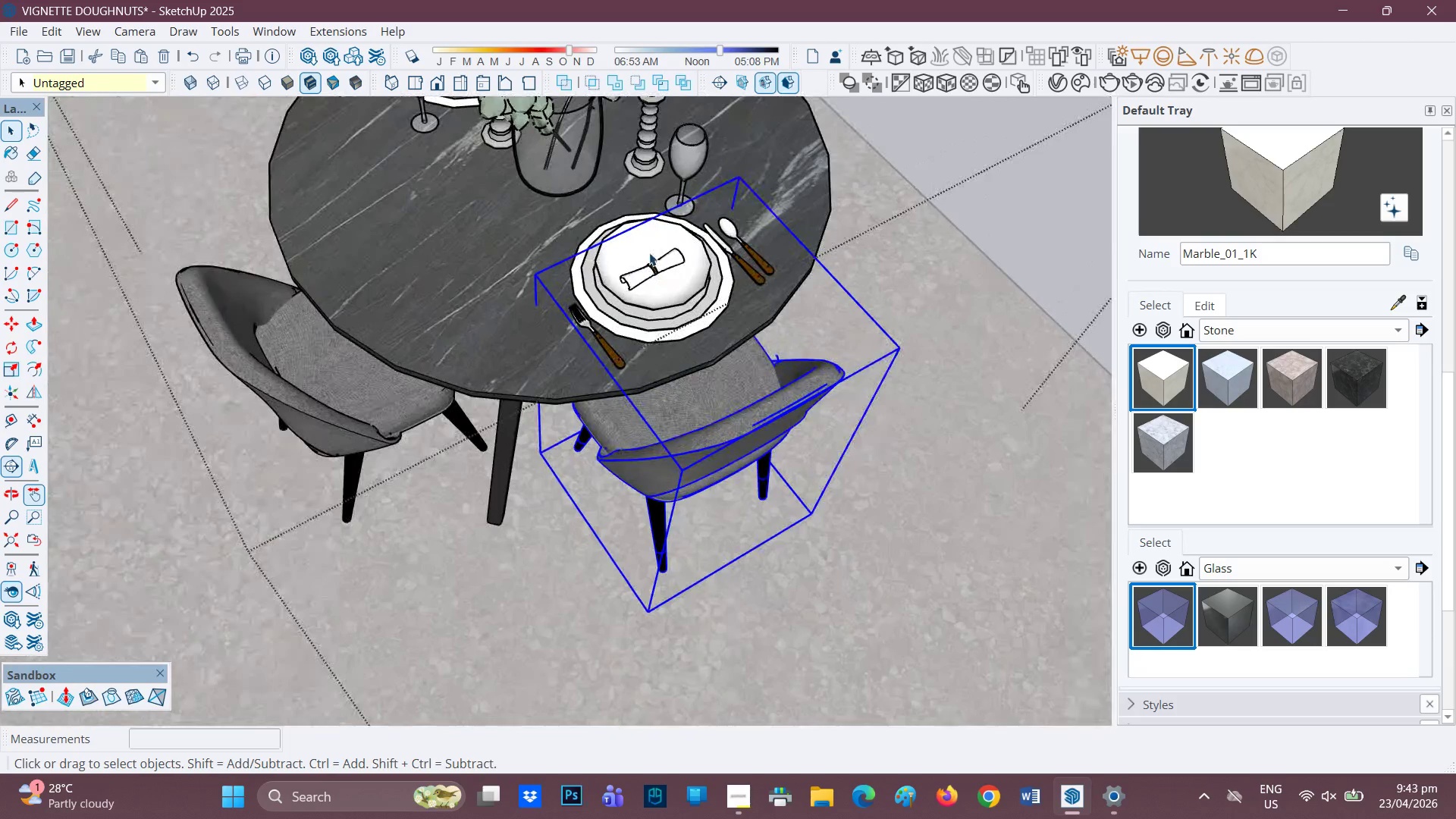 
scroll: coordinate [649, 253], scroll_direction: up, amount: 2.0
 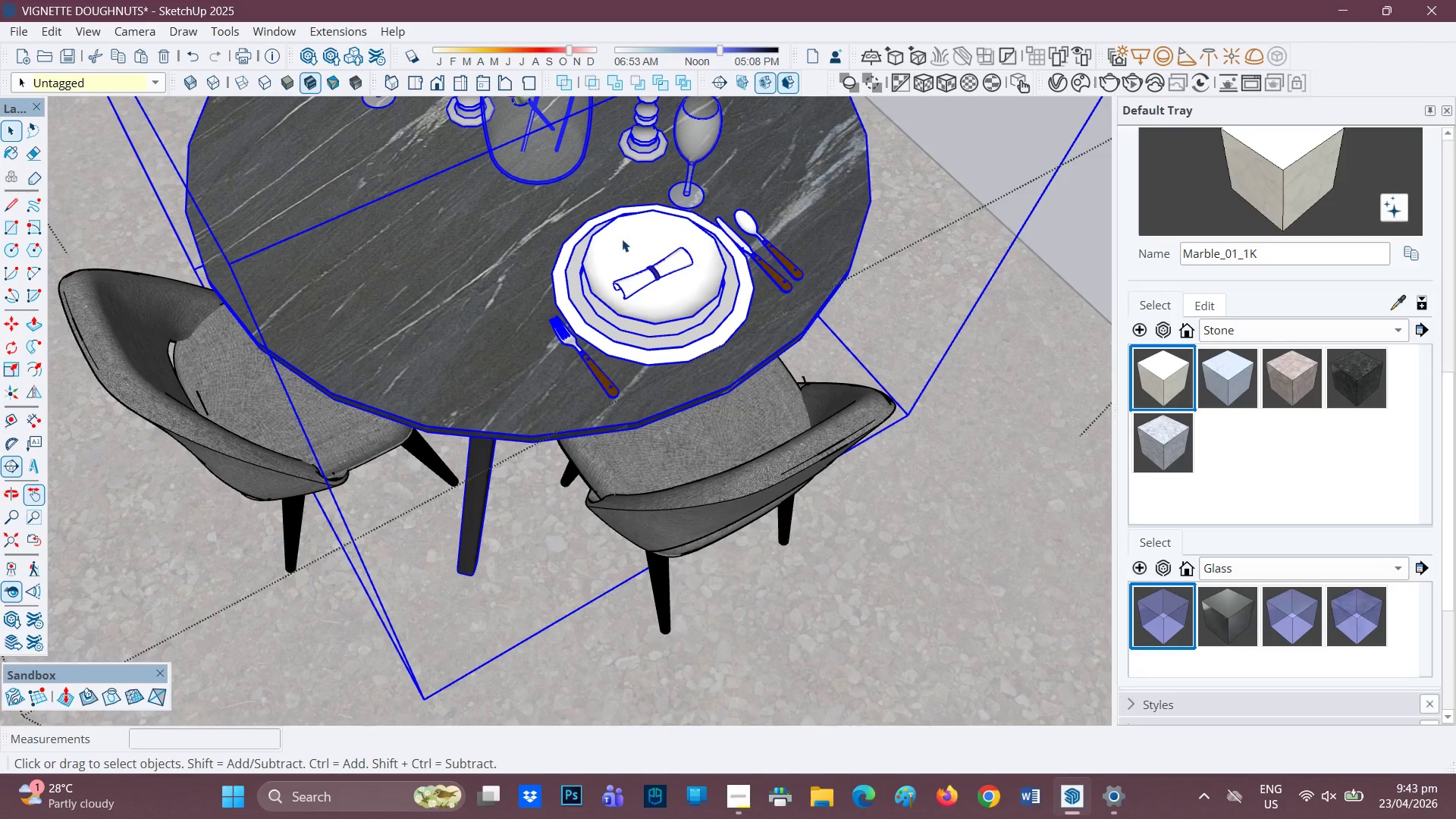 
double_click([634, 264])
 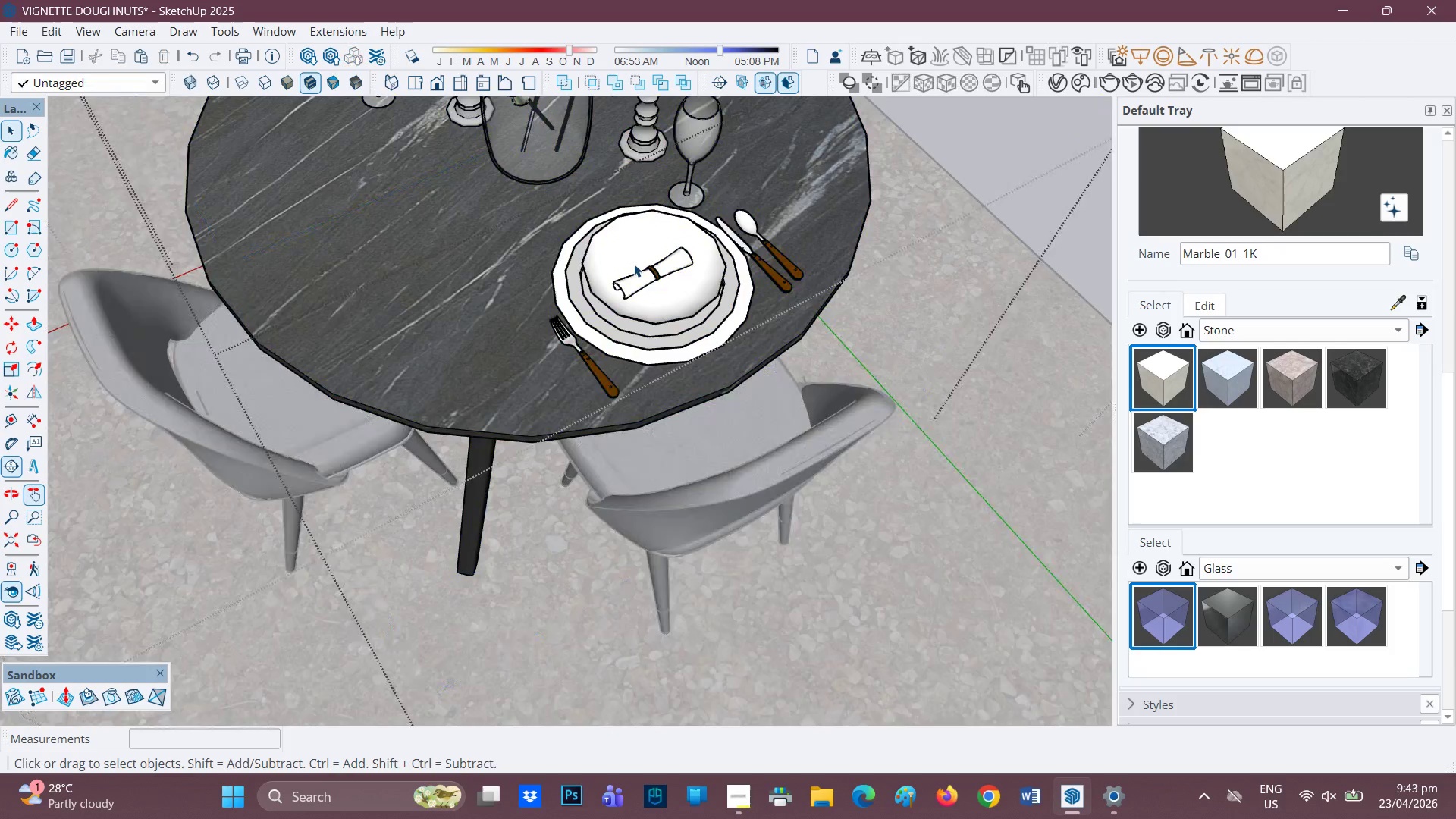 
scroll: coordinate [634, 266], scroll_direction: up, amount: 2.0
 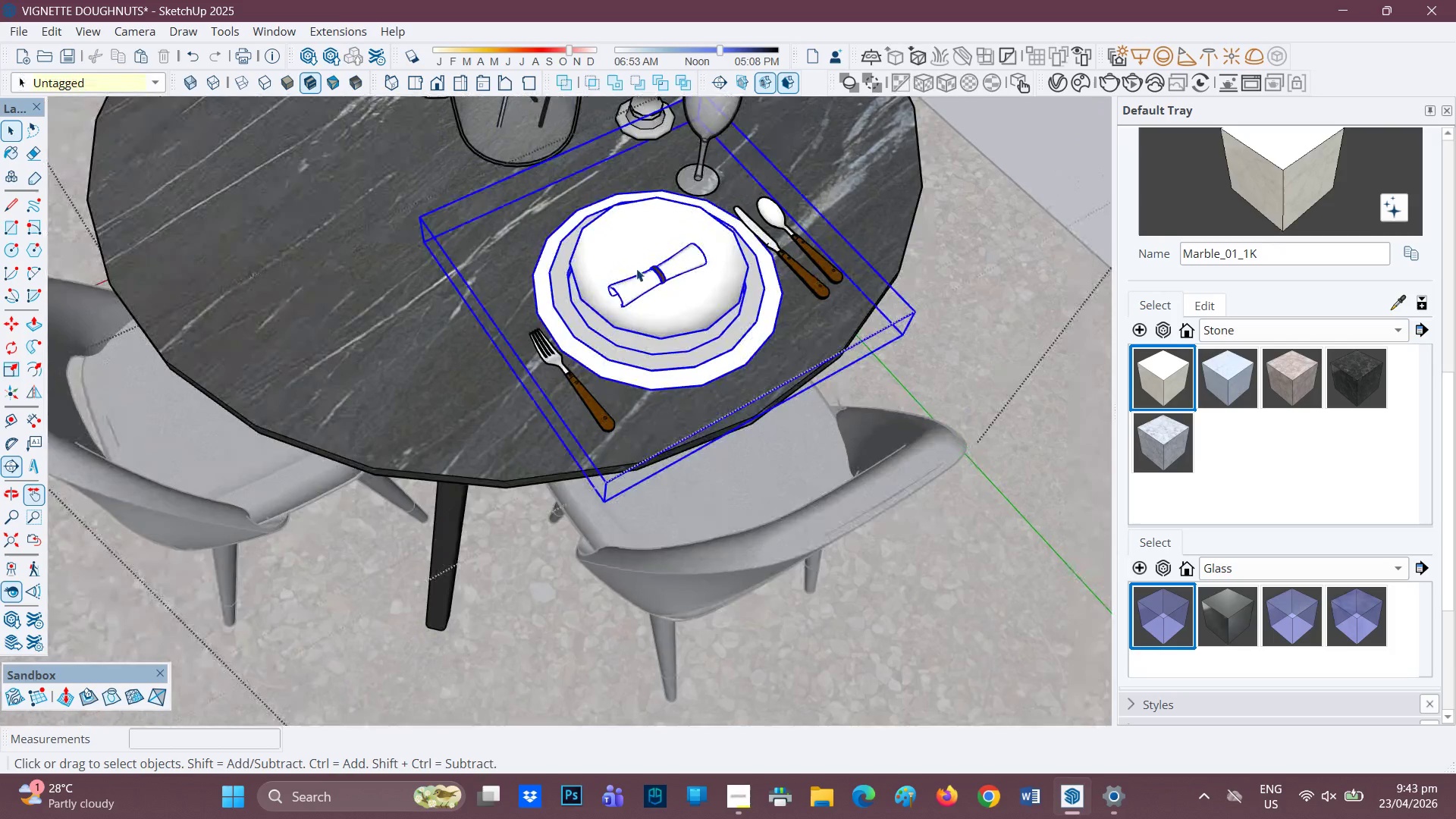 
scroll: coordinate [649, 259], scroll_direction: down, amount: 5.0
 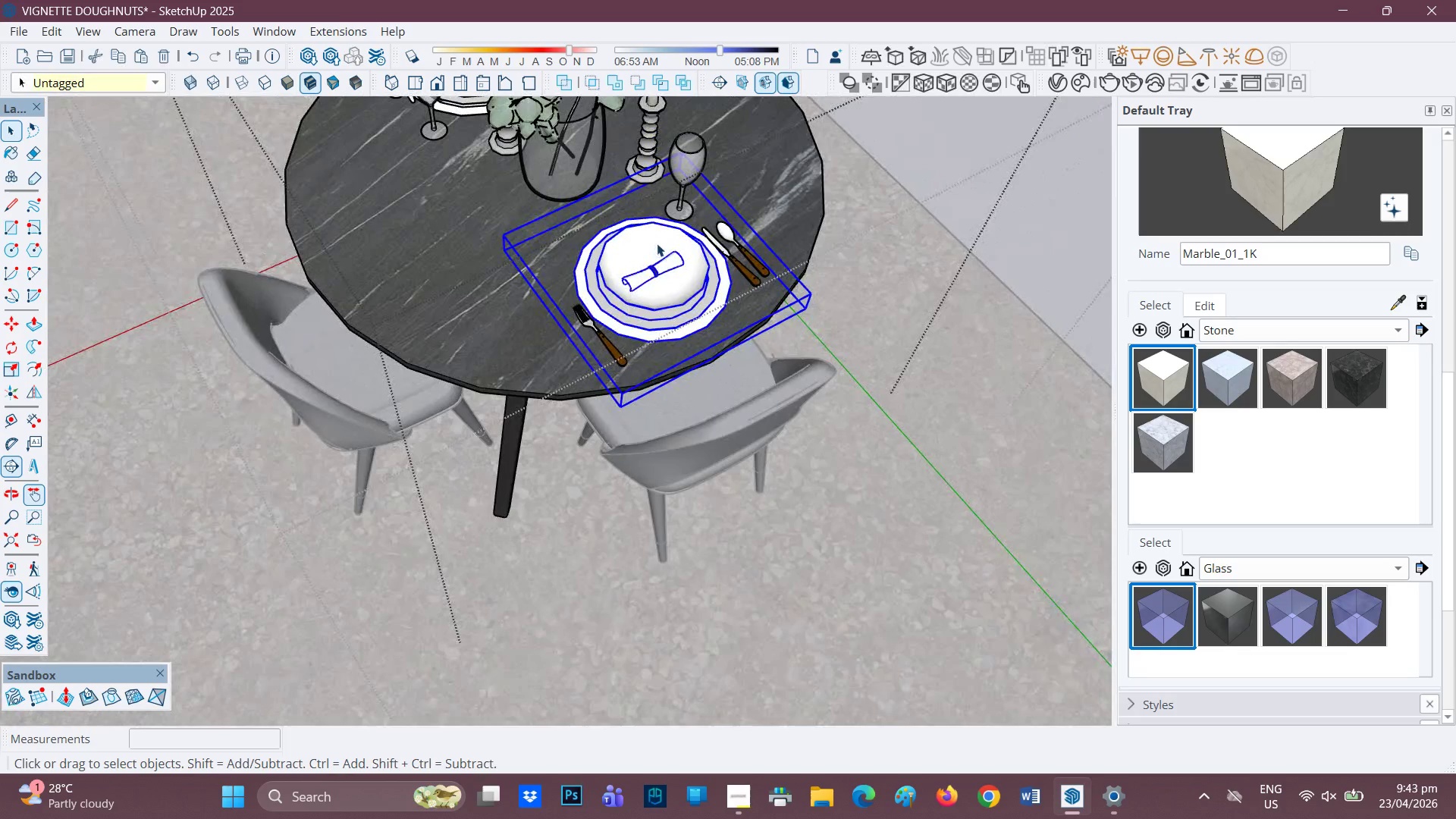 
hold_key(key=ShiftLeft, duration=3.75)
left_click([585, 318])
 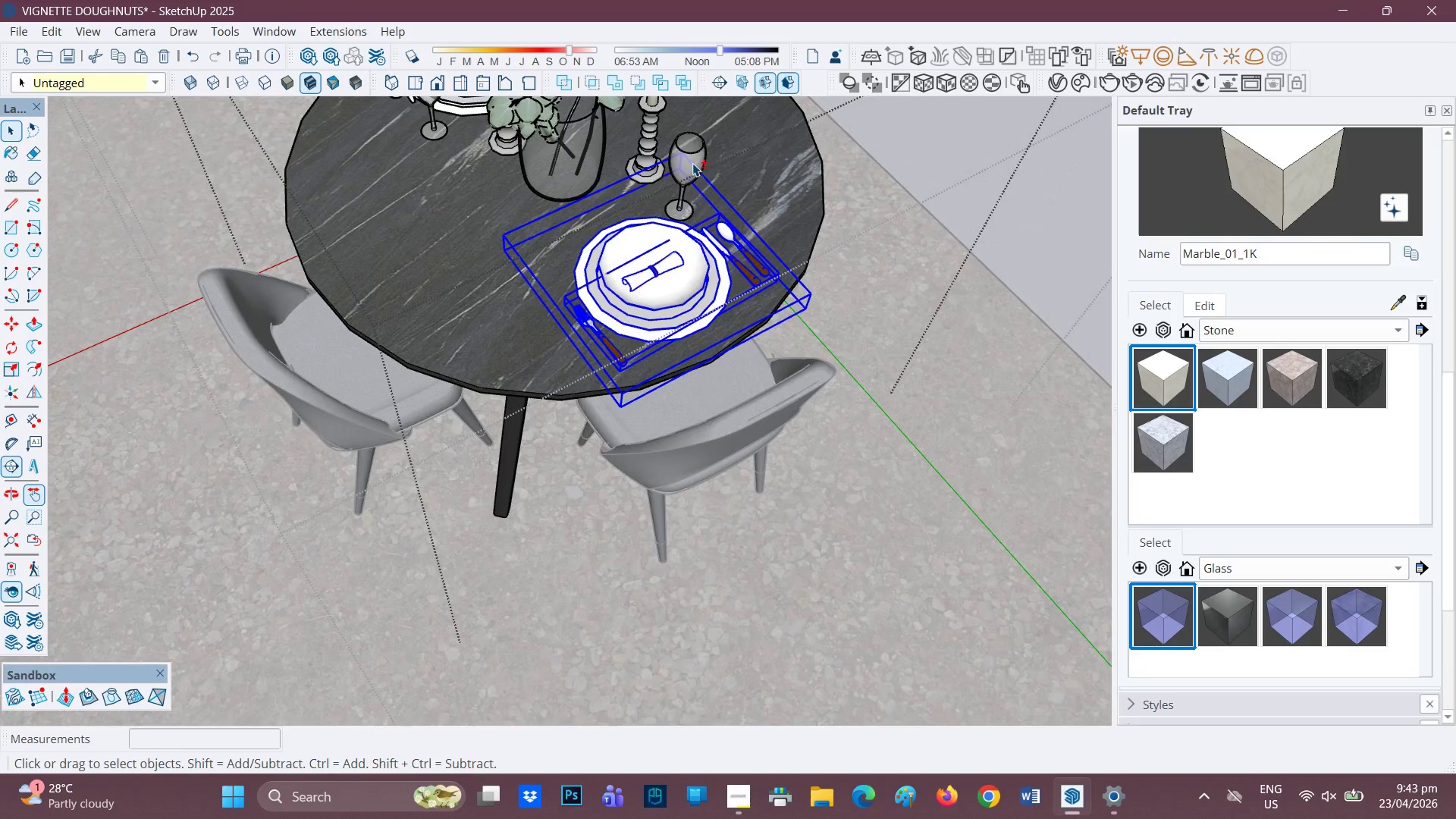 
left_click([692, 162])
 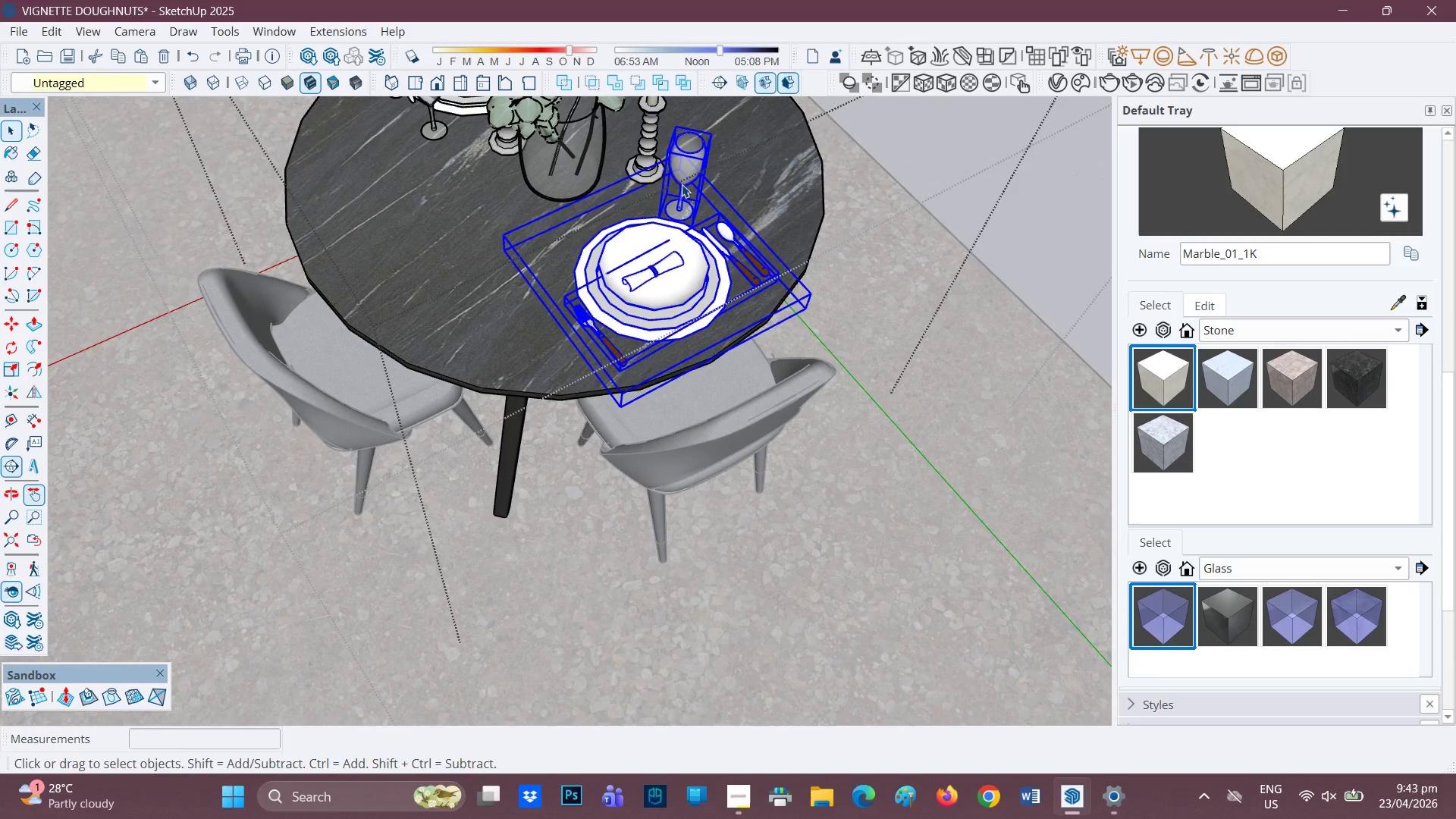 
key(Control+C)
 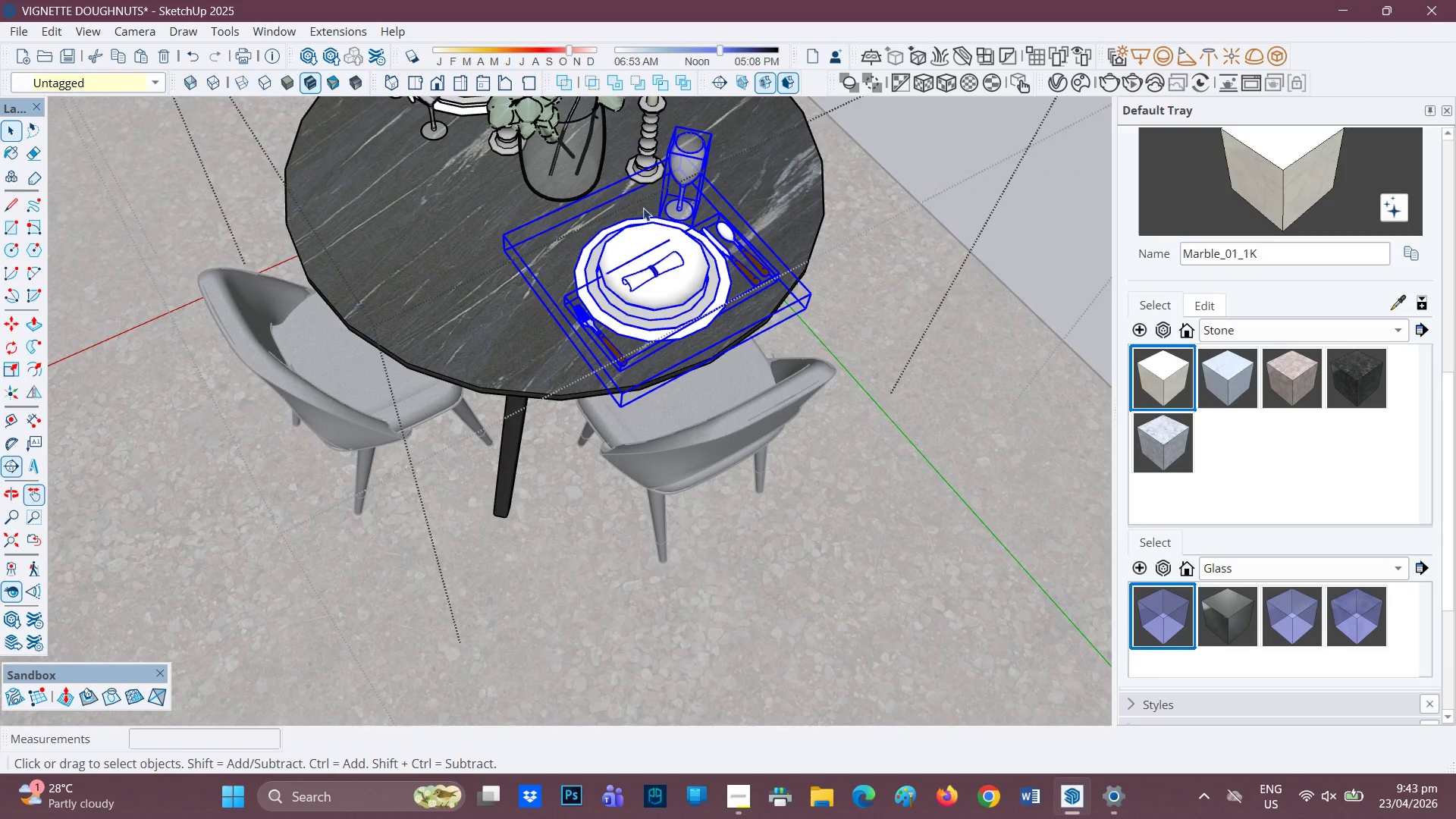 
key(Control+V)
 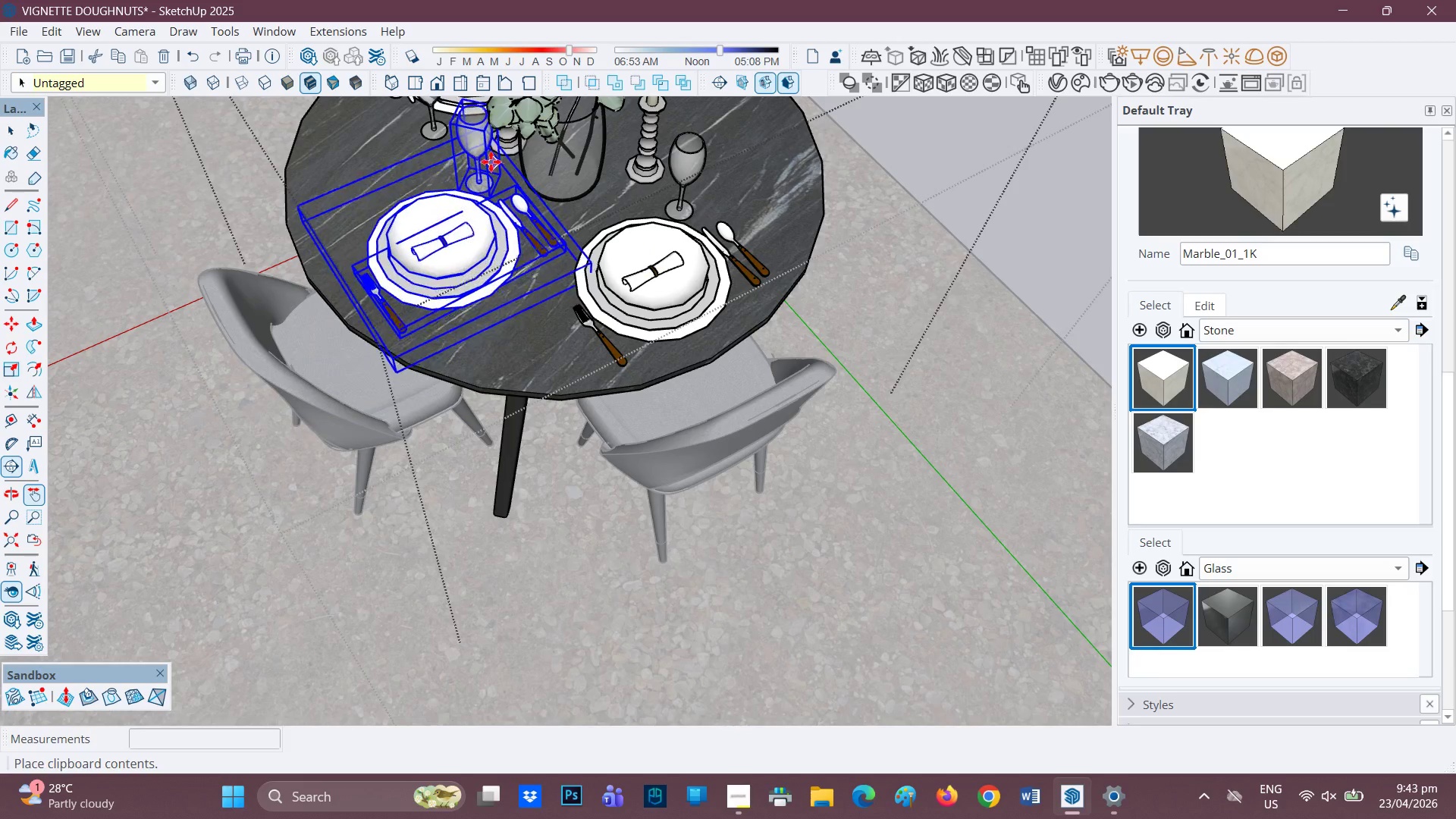 
left_click([488, 162])
 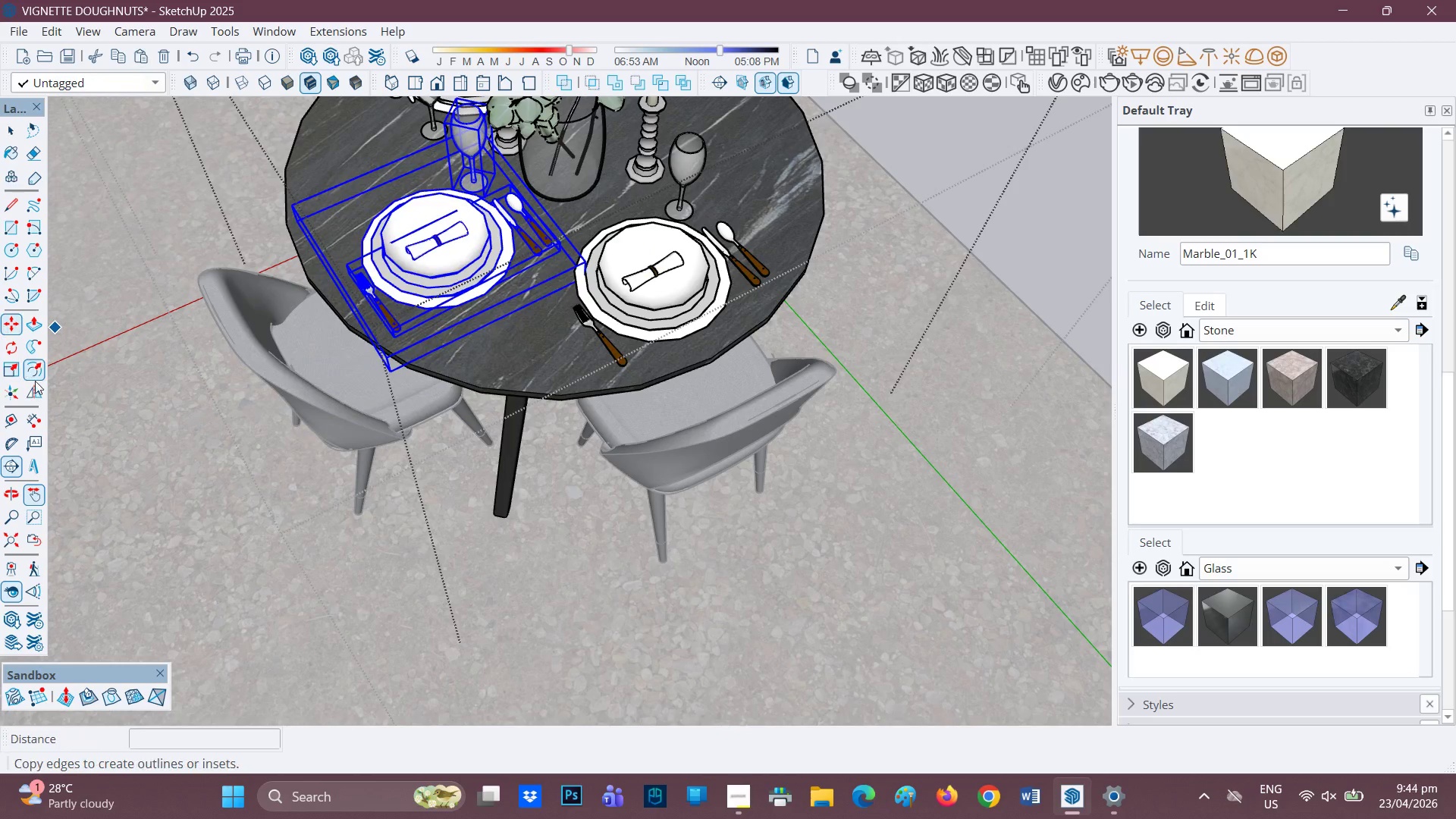 
left_click([34, 390])
 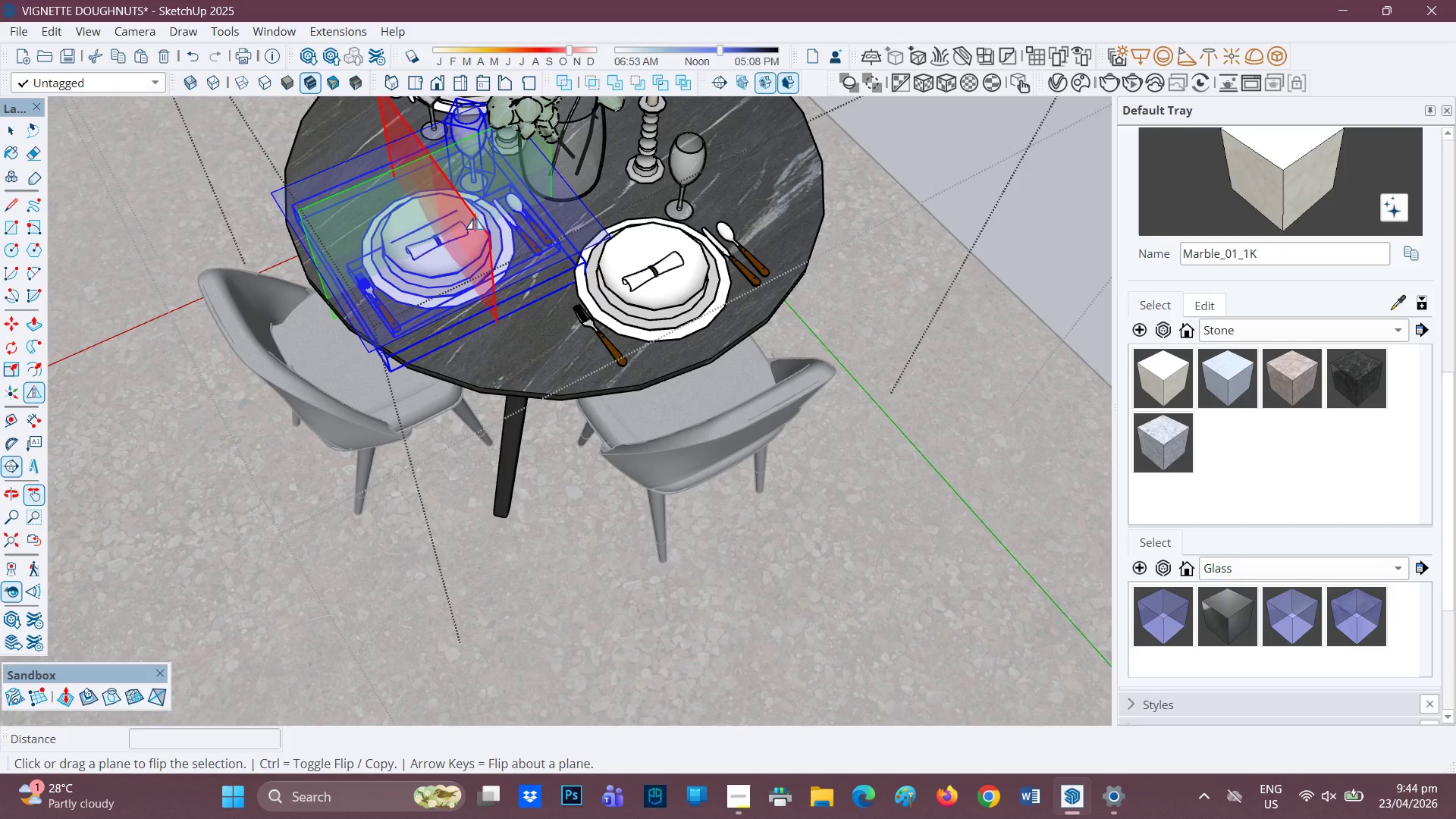 
left_click([475, 220])
 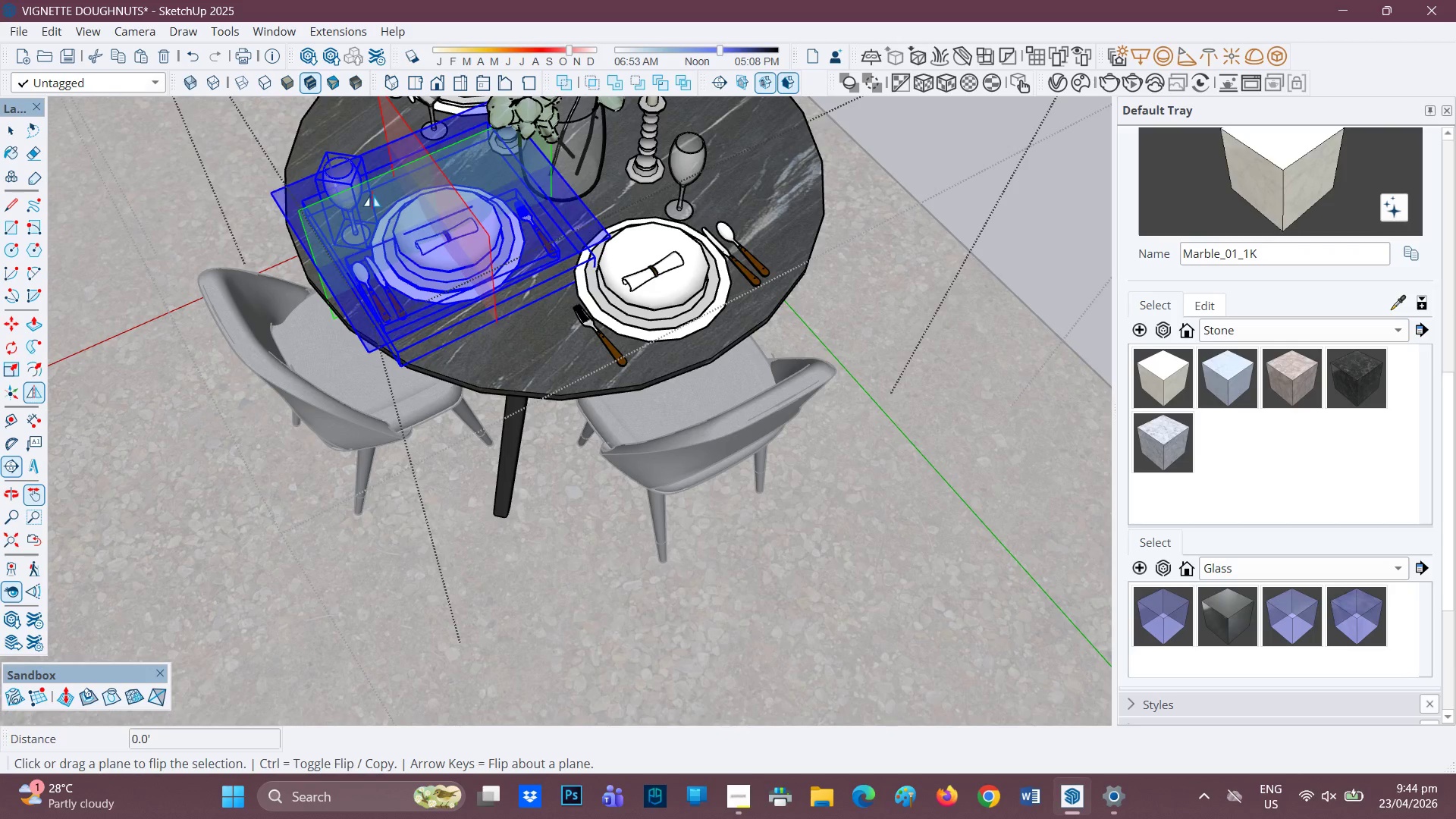 
left_click([371, 186])
 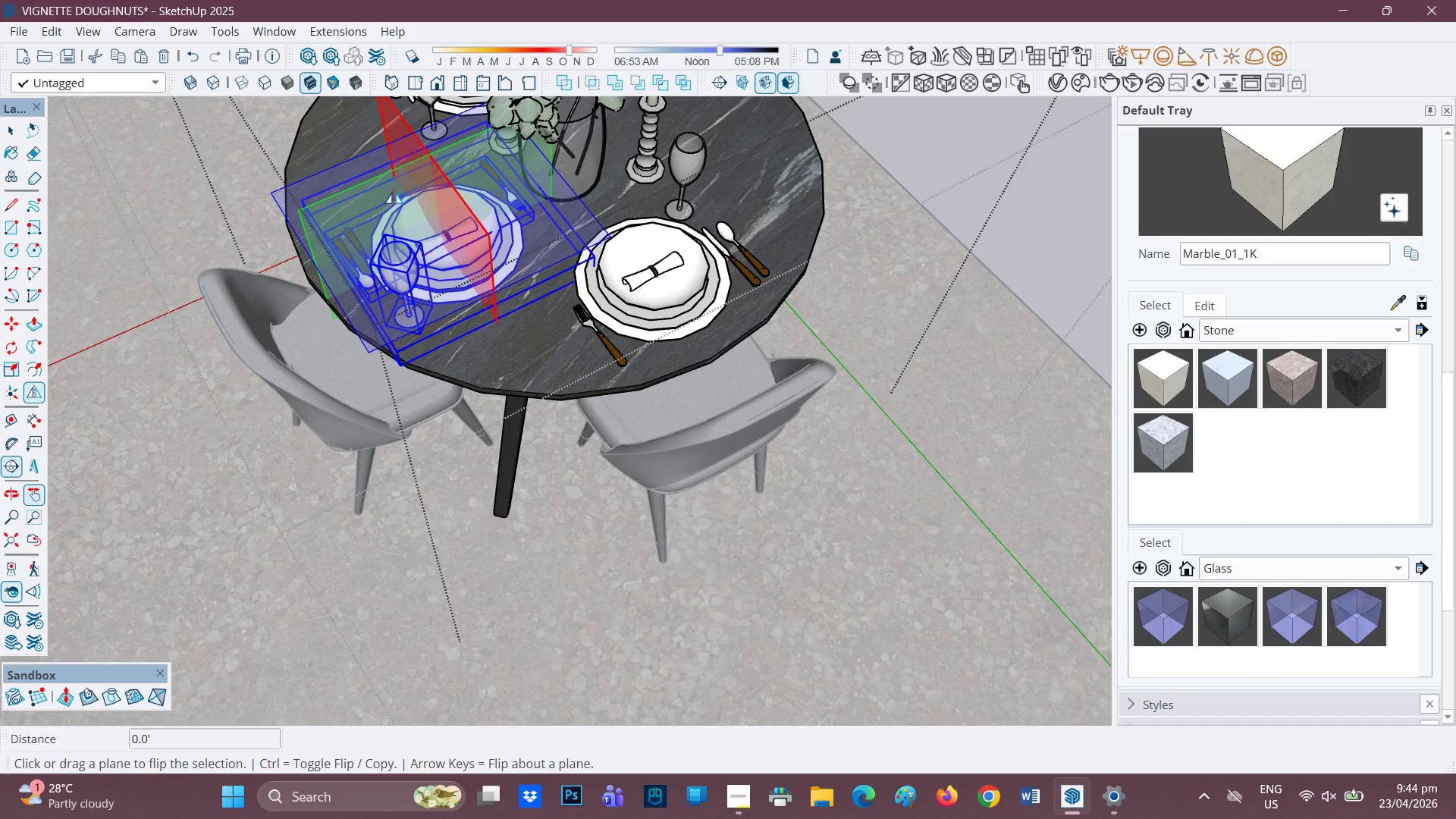 
left_click([373, 188])
 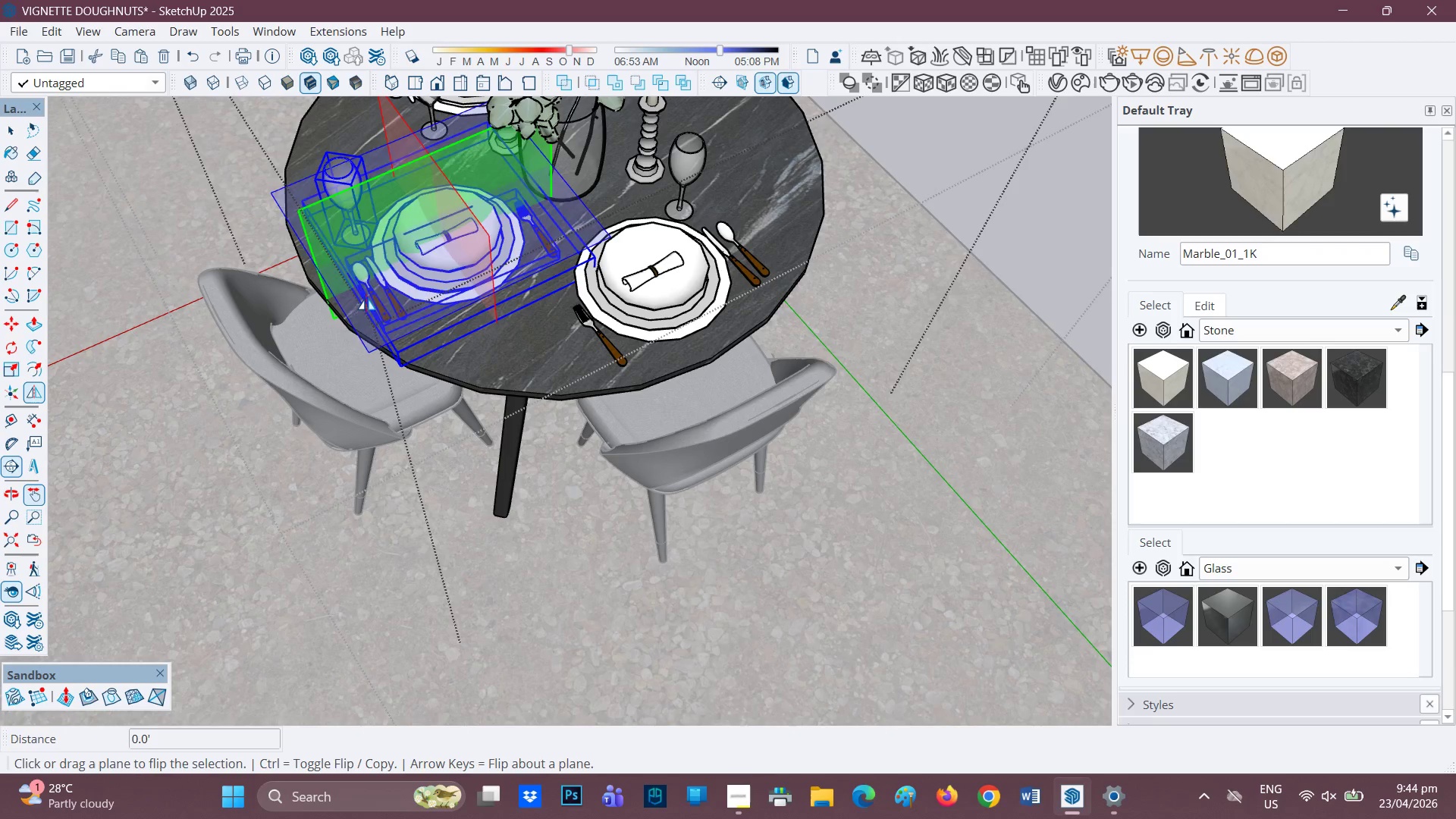 
key(Control+Z)
 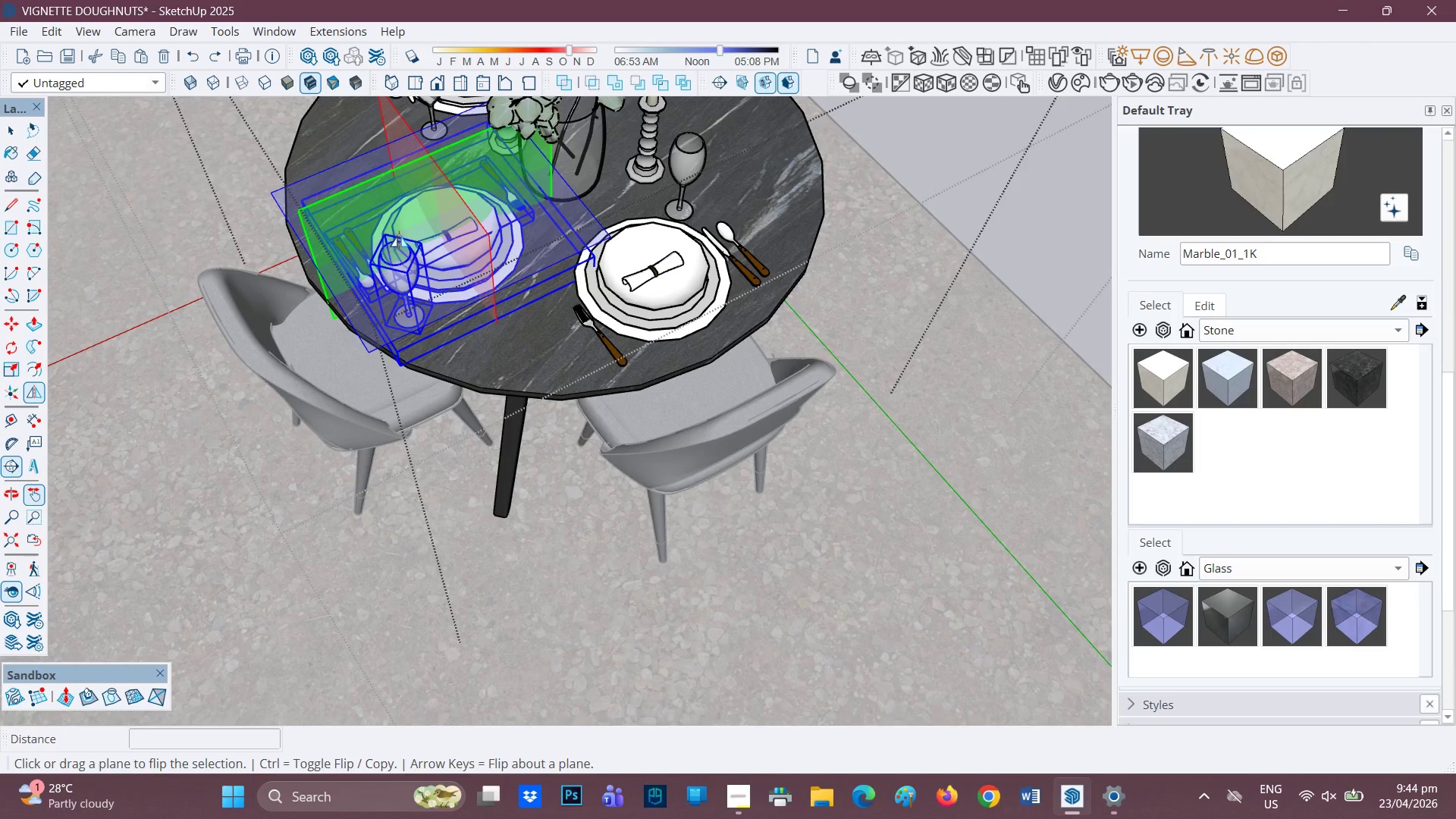 
key(Control+ControlLeft)
 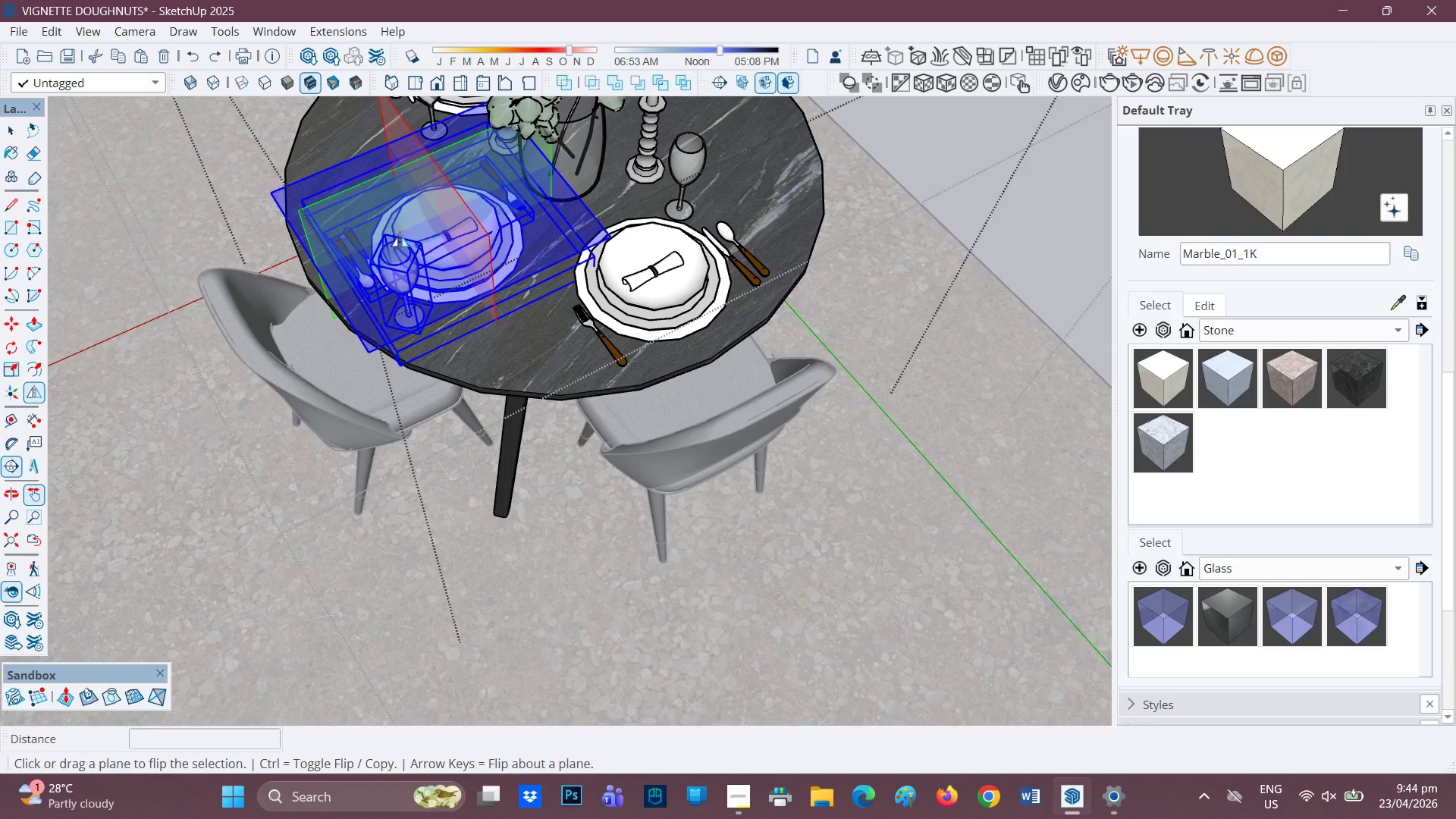 
key(Control+Z)
 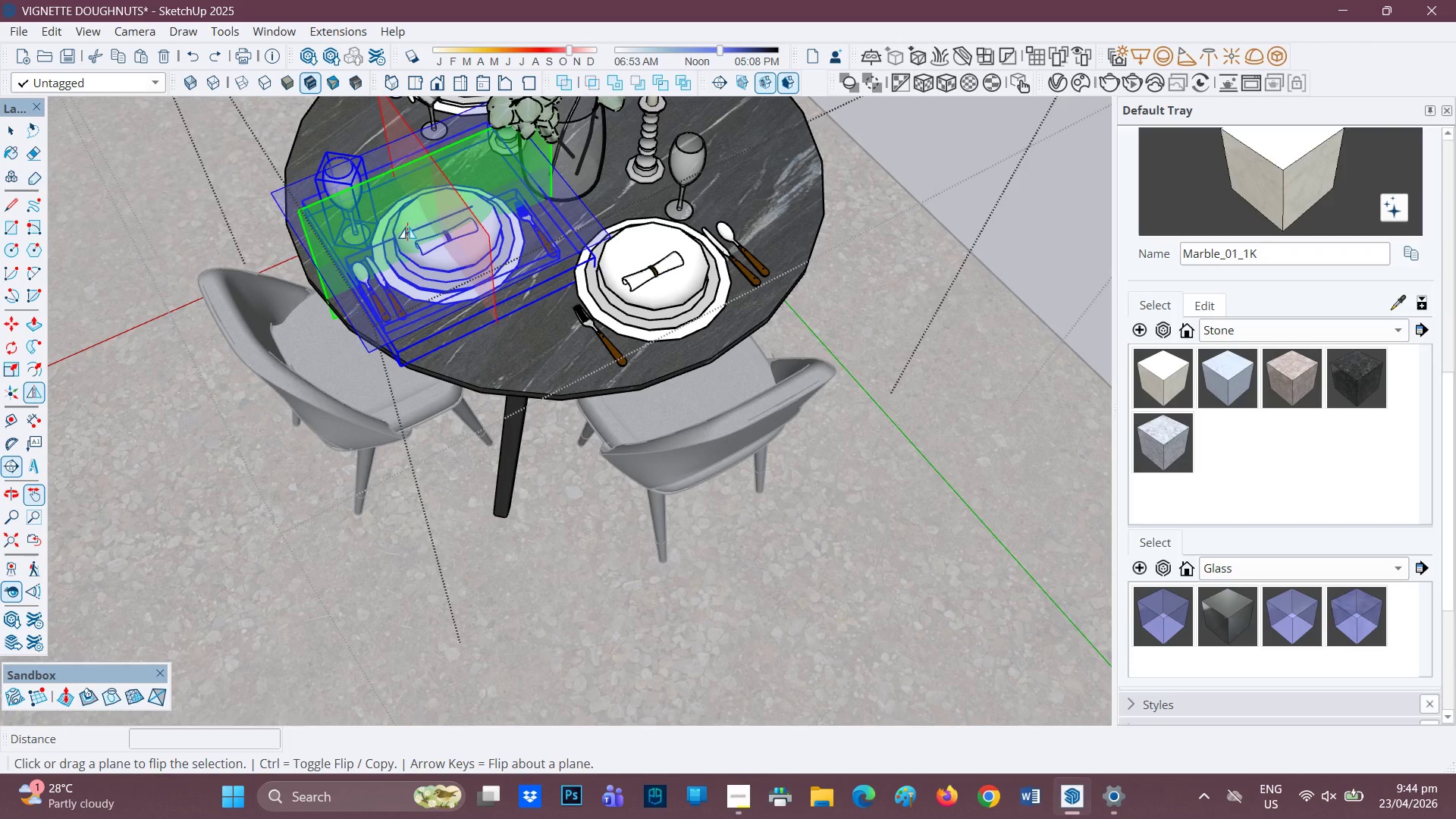 
key(Control+ControlLeft)
 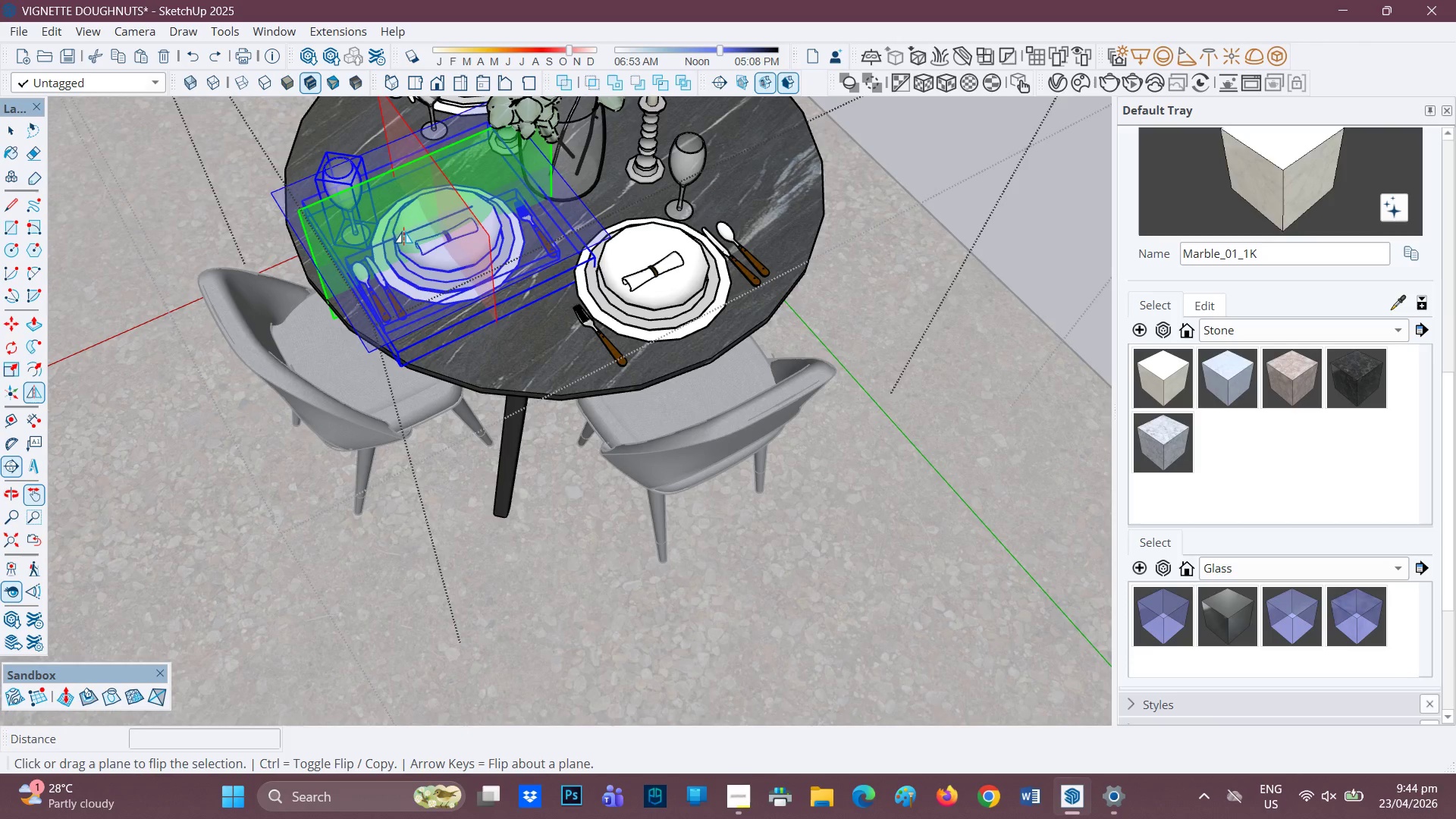 
key(Control+Z)
 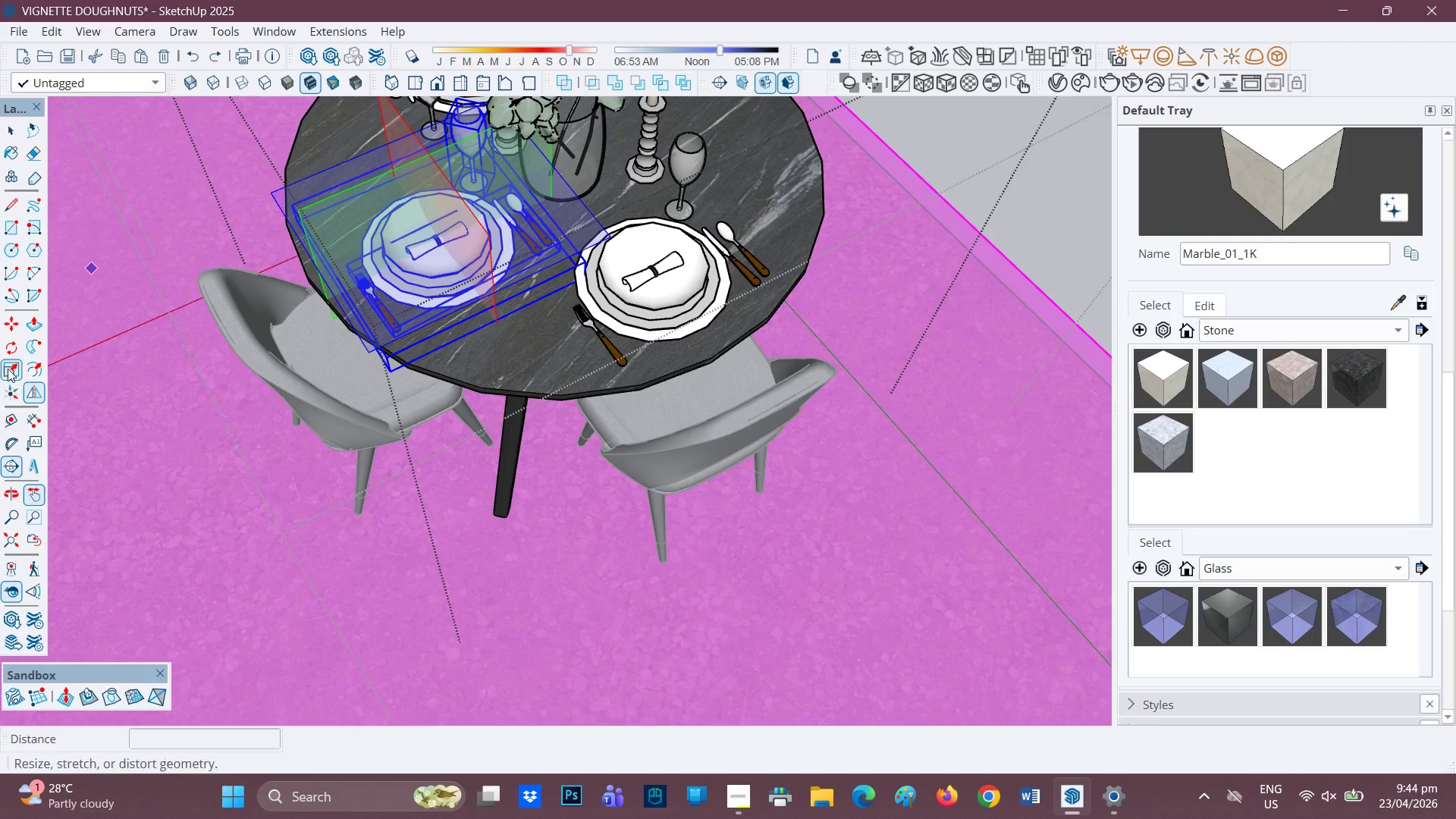 
left_click([12, 351])
 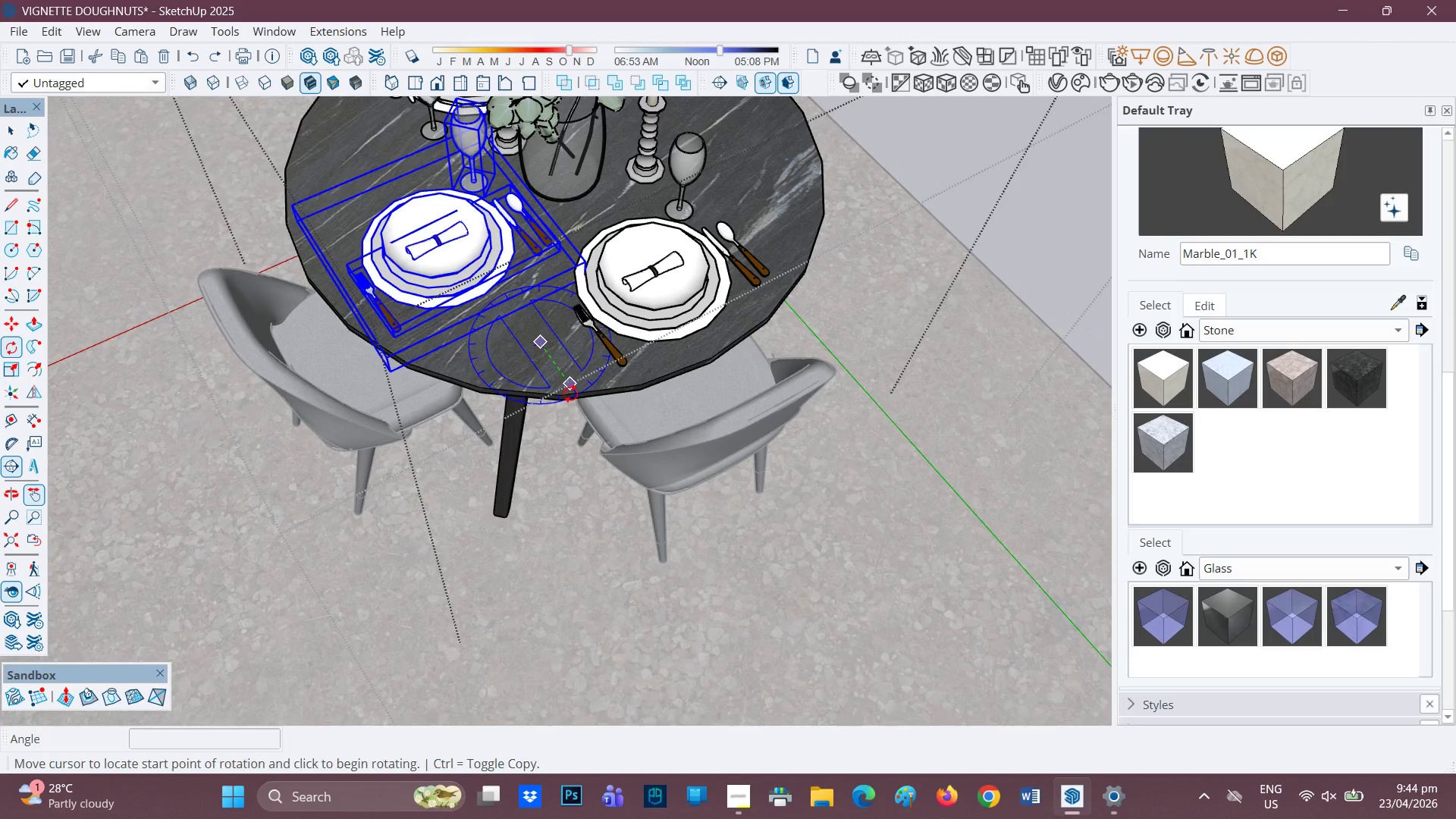 
left_click([570, 394])
 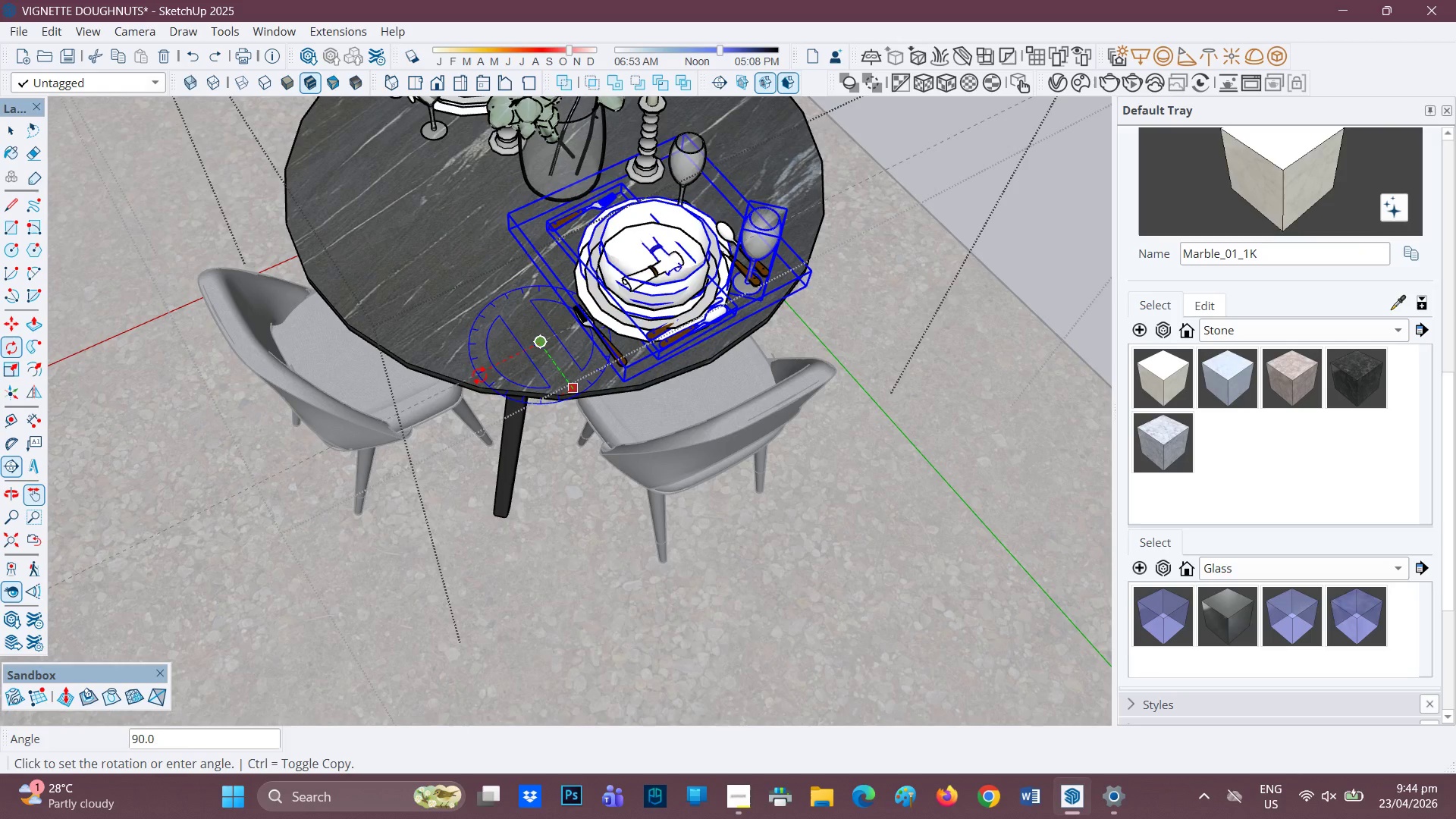 
left_click([479, 375])
 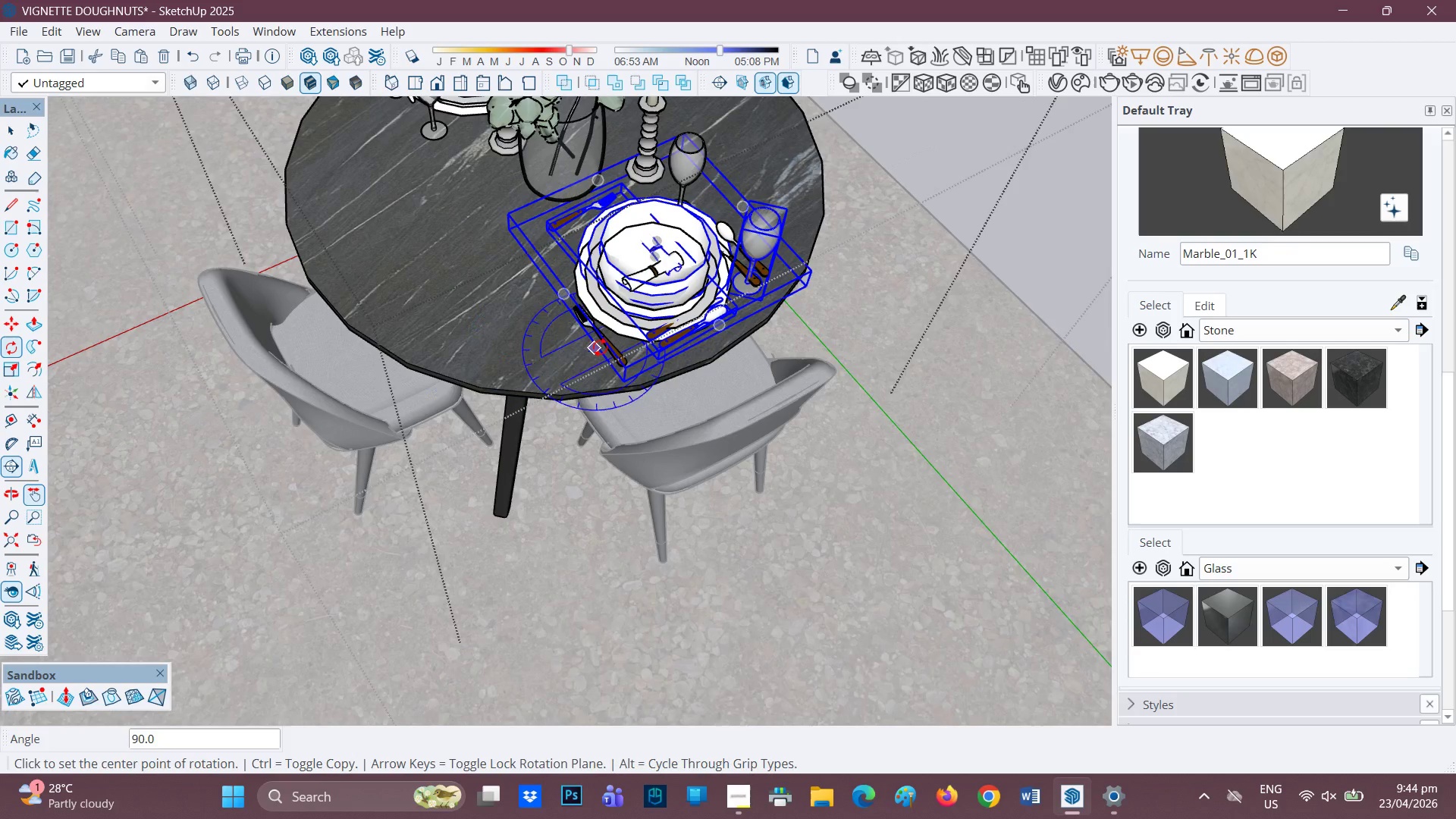 
scroll: coordinate [600, 347], scroll_direction: up, amount: 1.0
 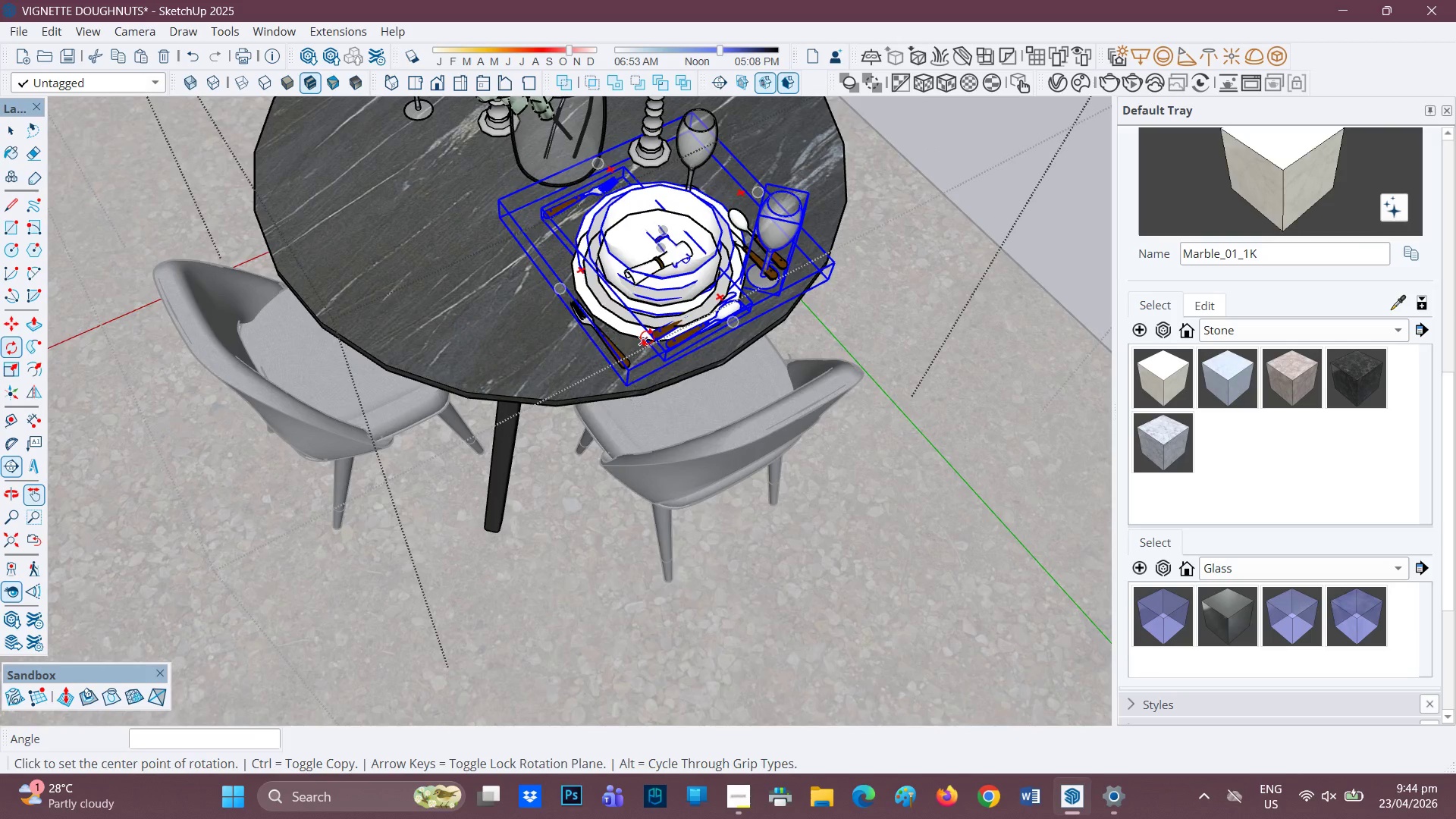 
key(M)
 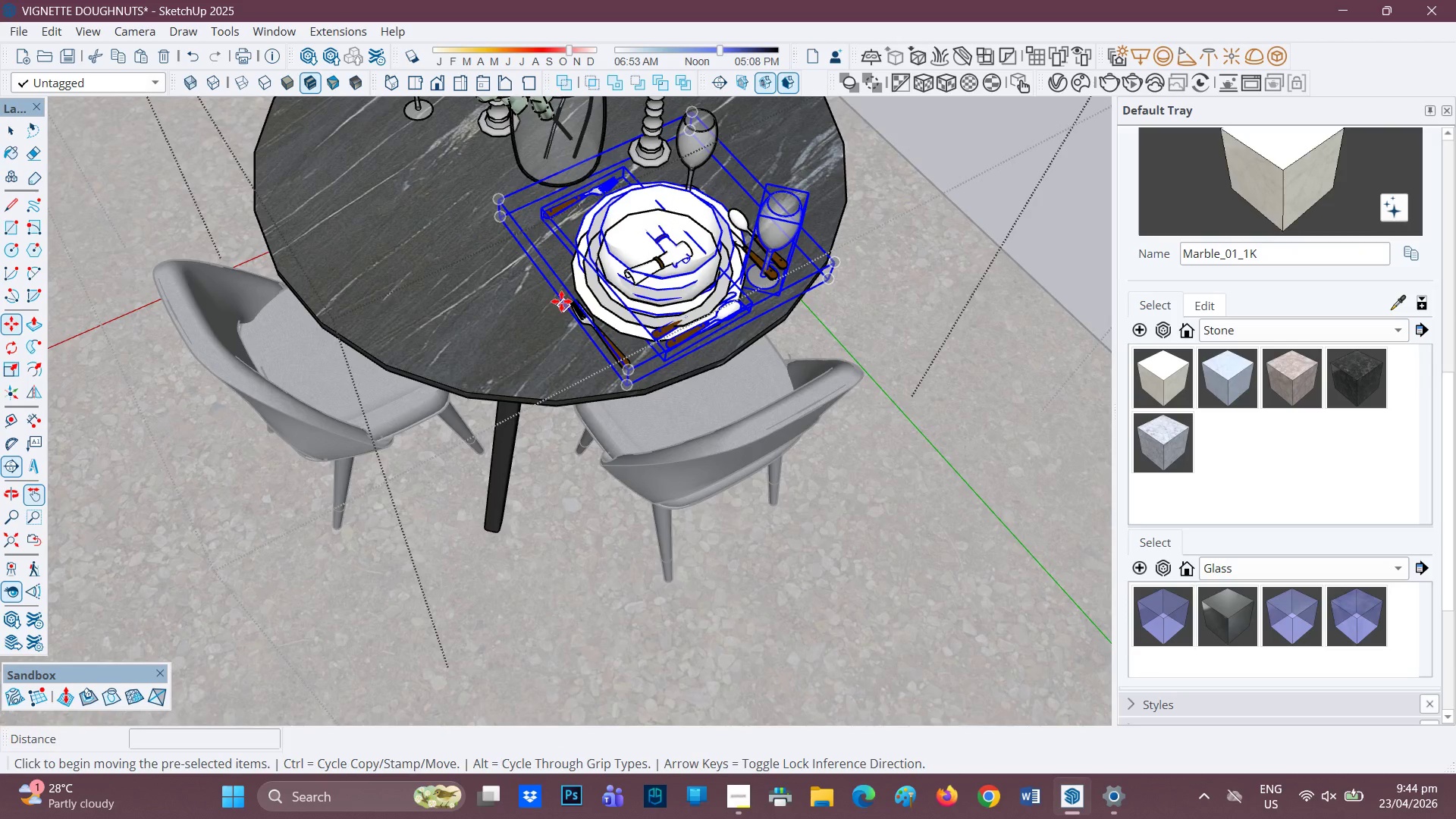 
left_click([560, 300])
 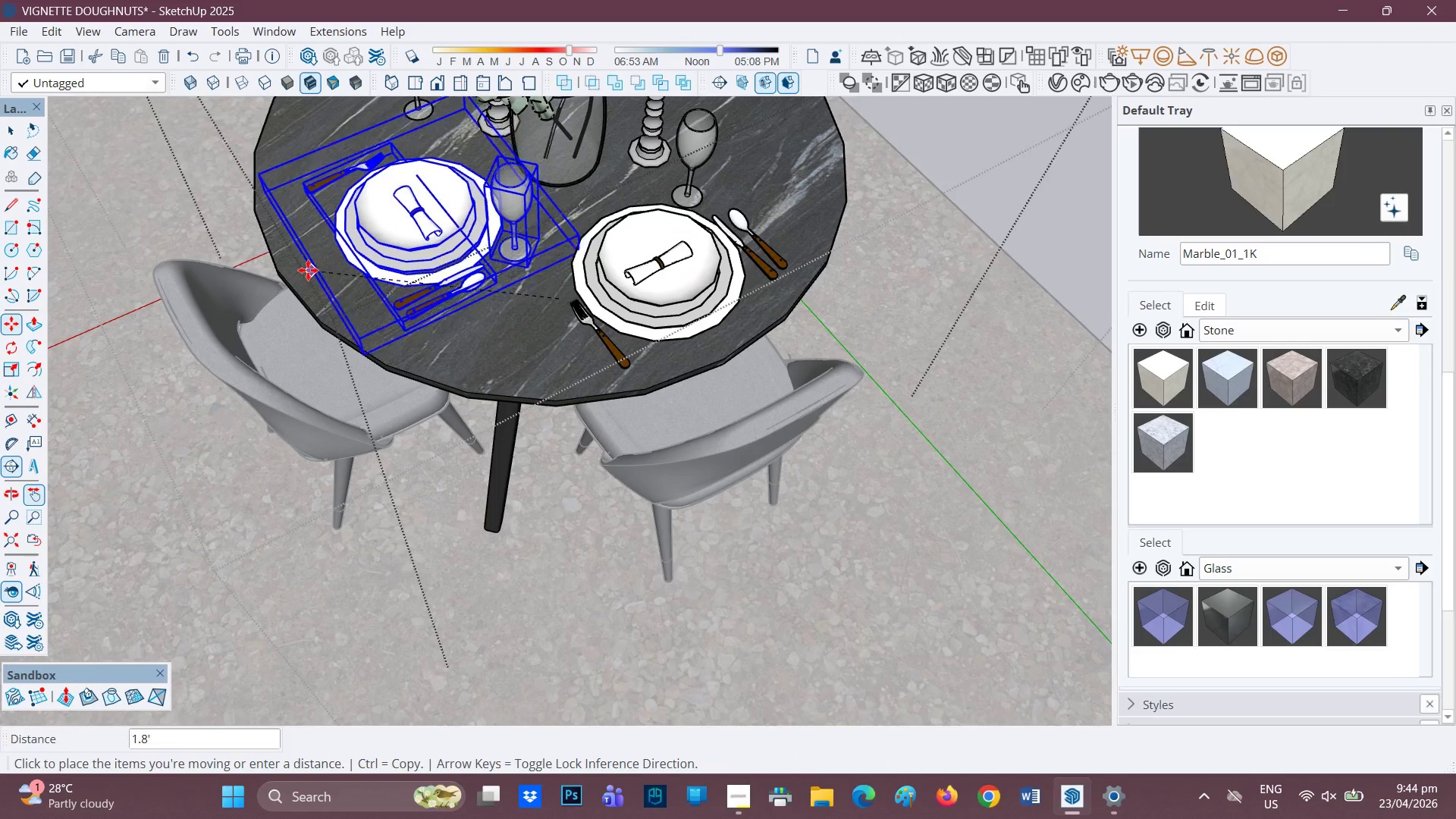 
mouse_move([290, 277])
 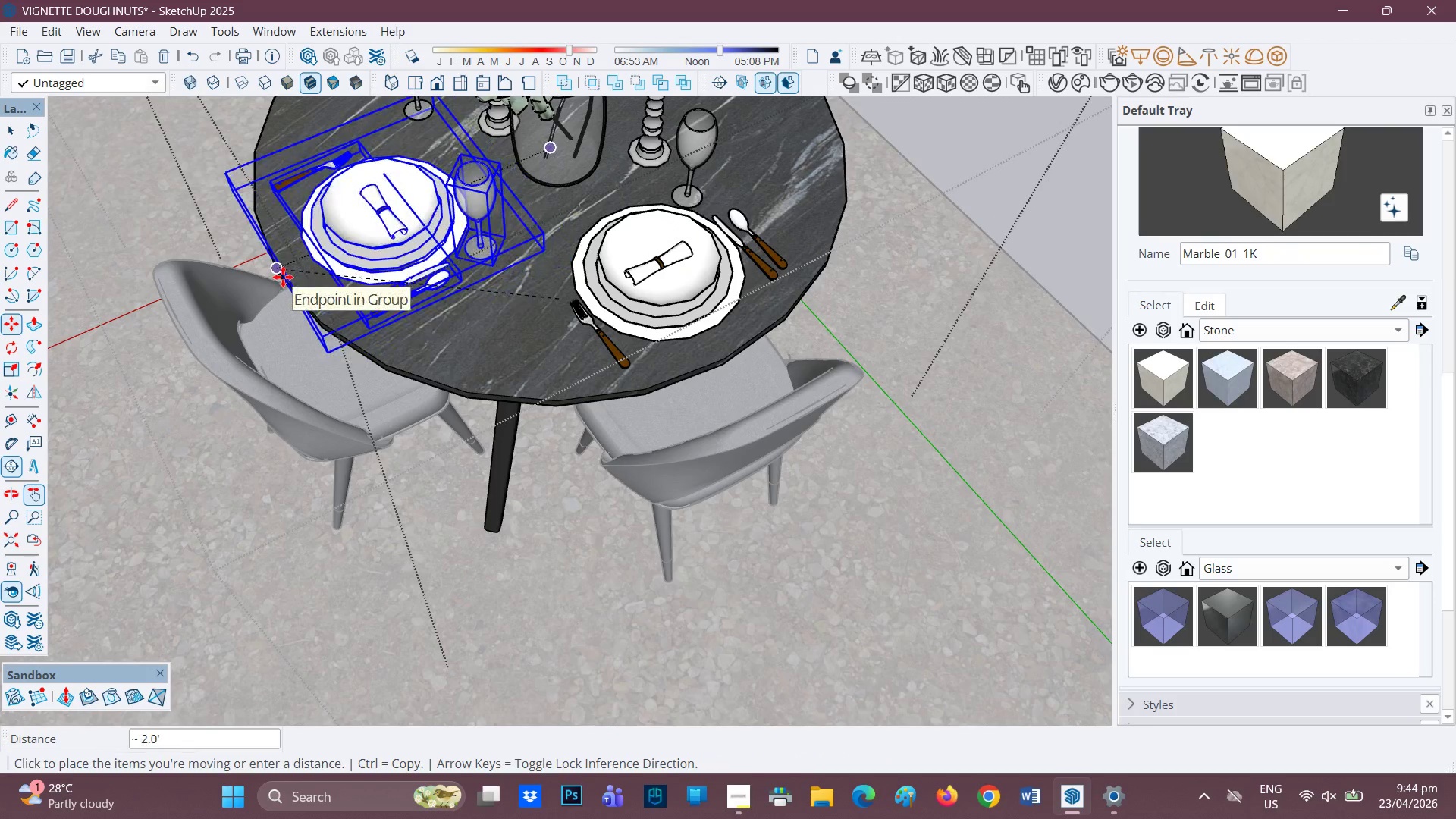 
left_click([283, 277])
 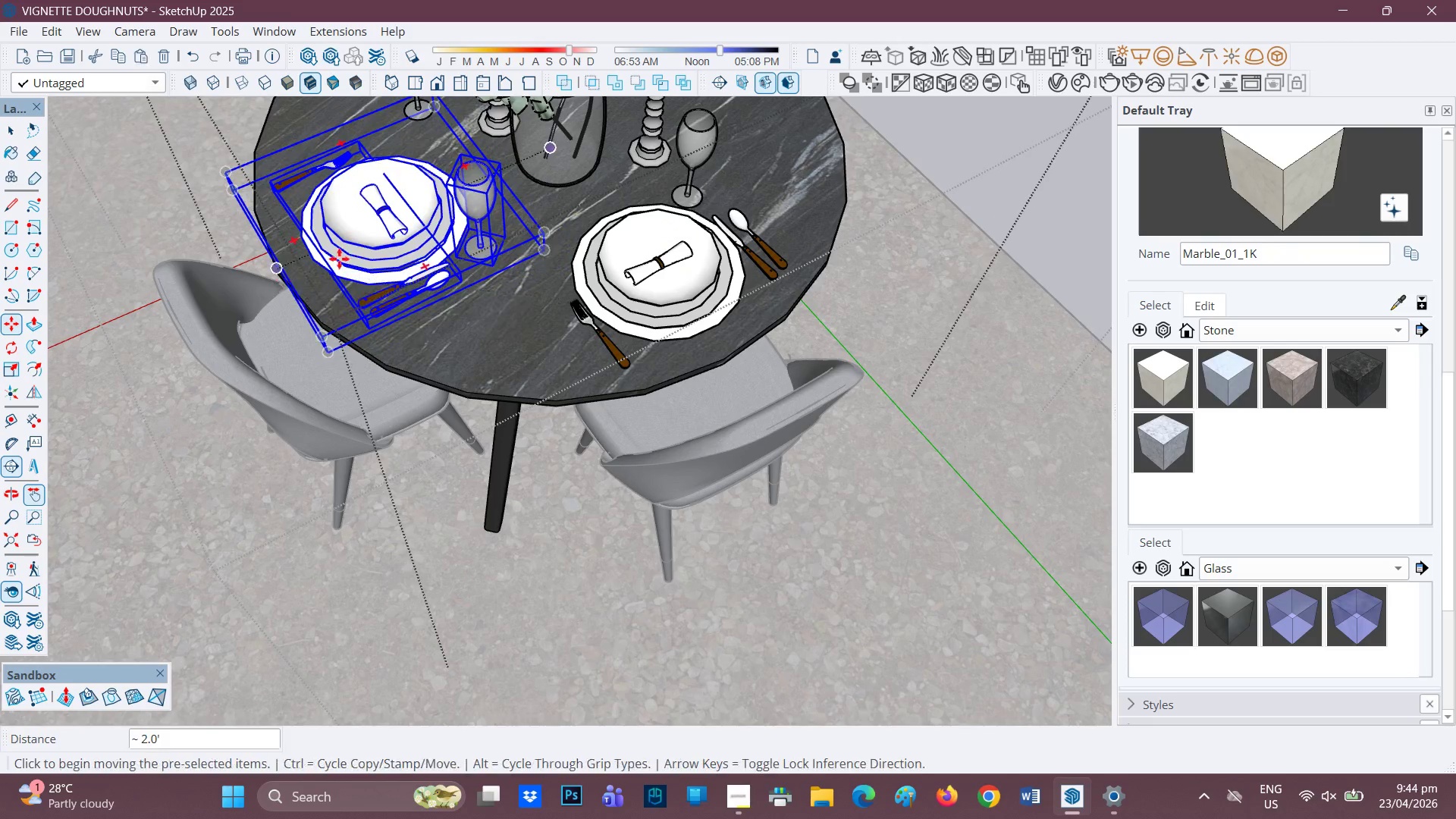 
scroll: coordinate [679, 234], scroll_direction: down, amount: 10.0
 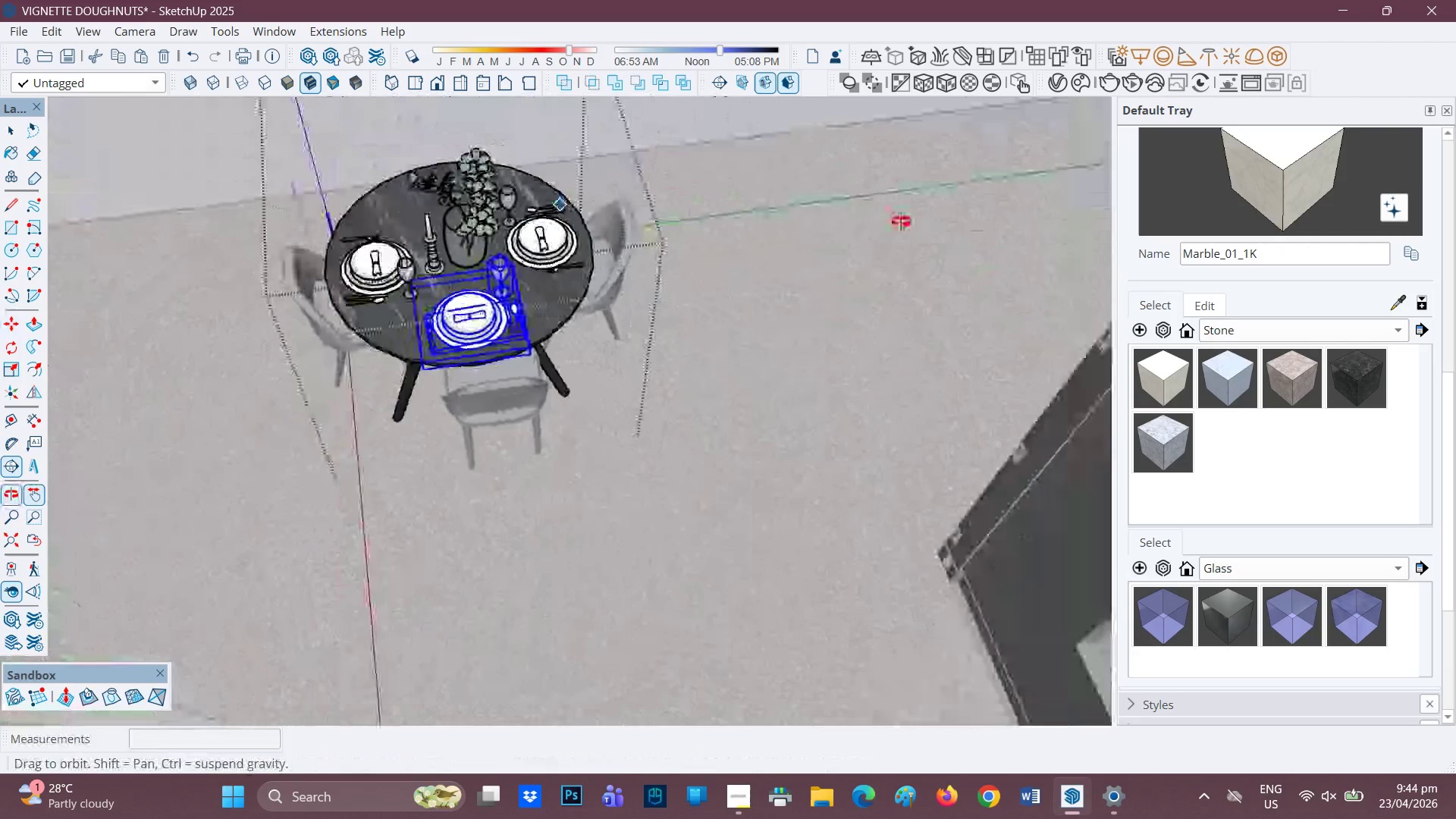 
key(Space)
 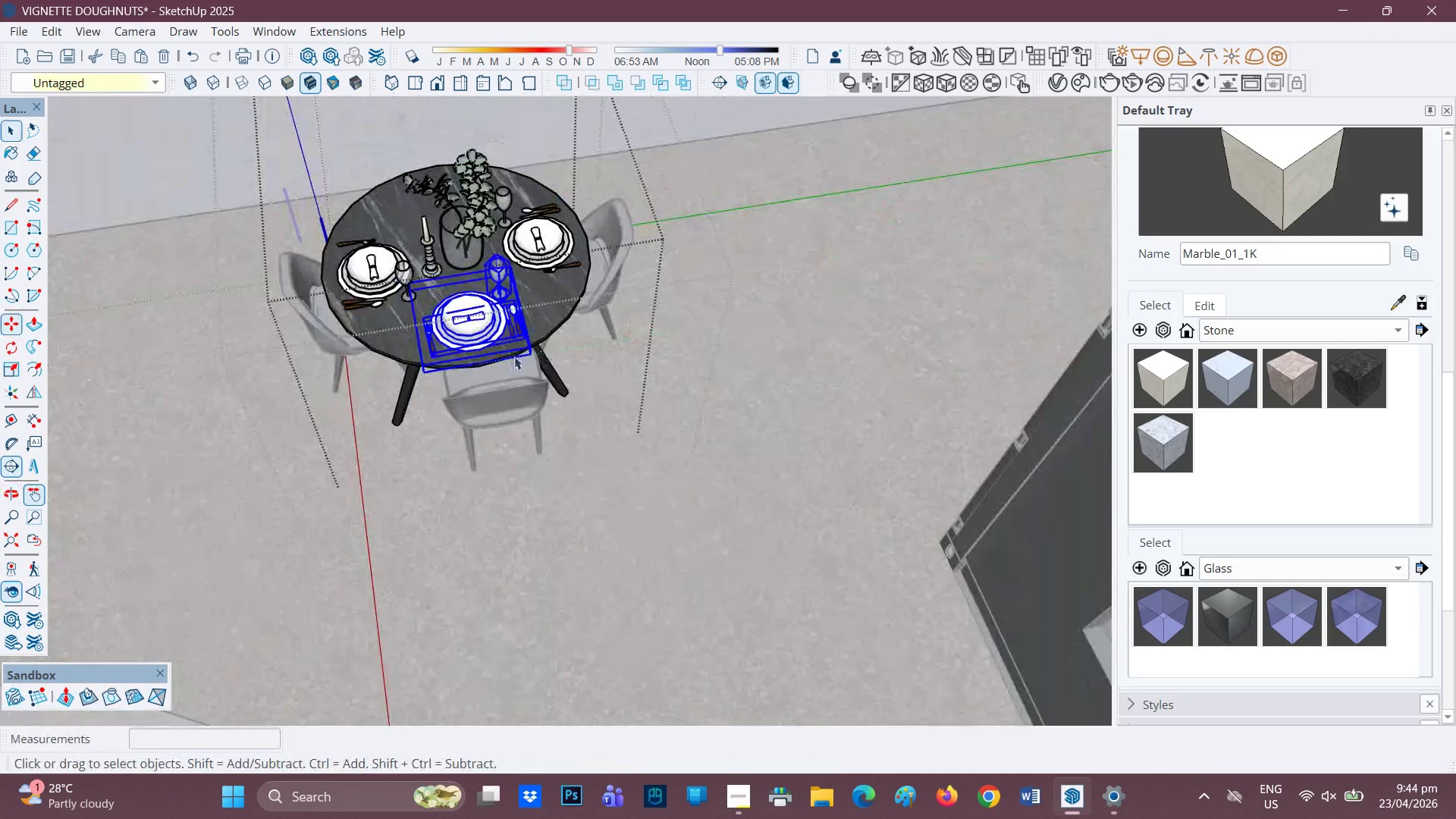 
scroll: coordinate [507, 359], scroll_direction: up, amount: 3.0
 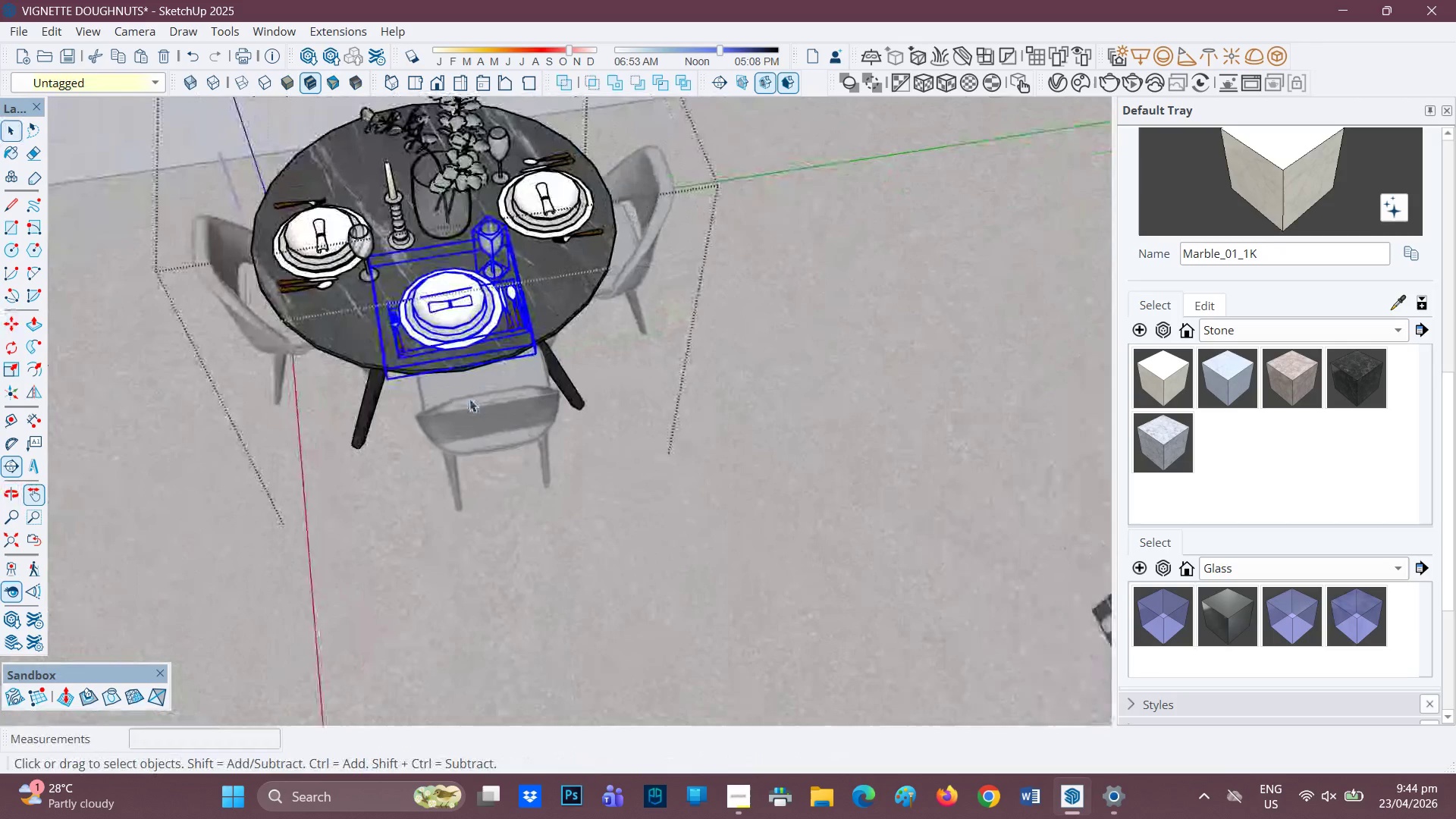 
left_click([469, 400])
 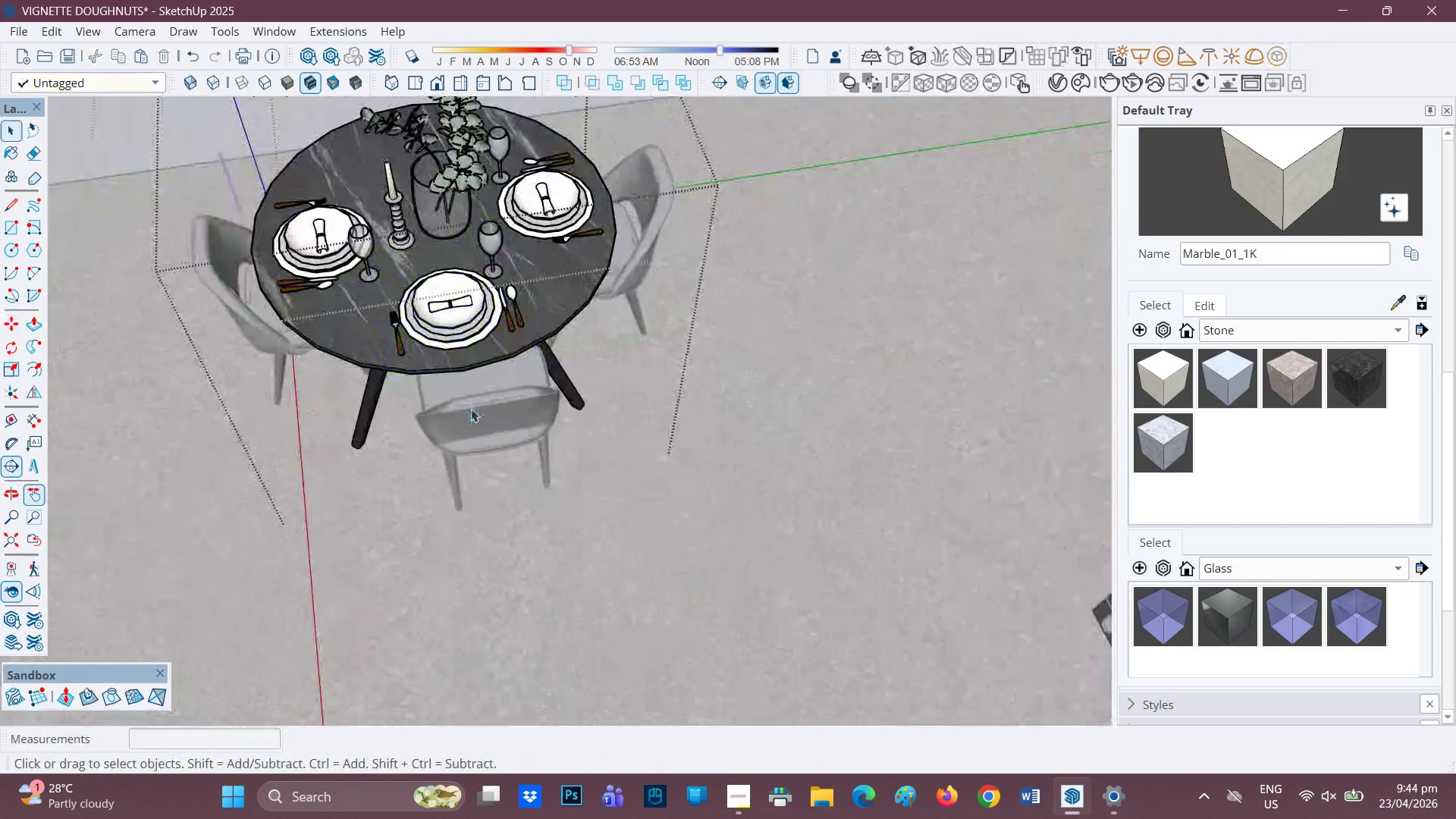 
scroll: coordinate [471, 409], scroll_direction: up, amount: 2.0
 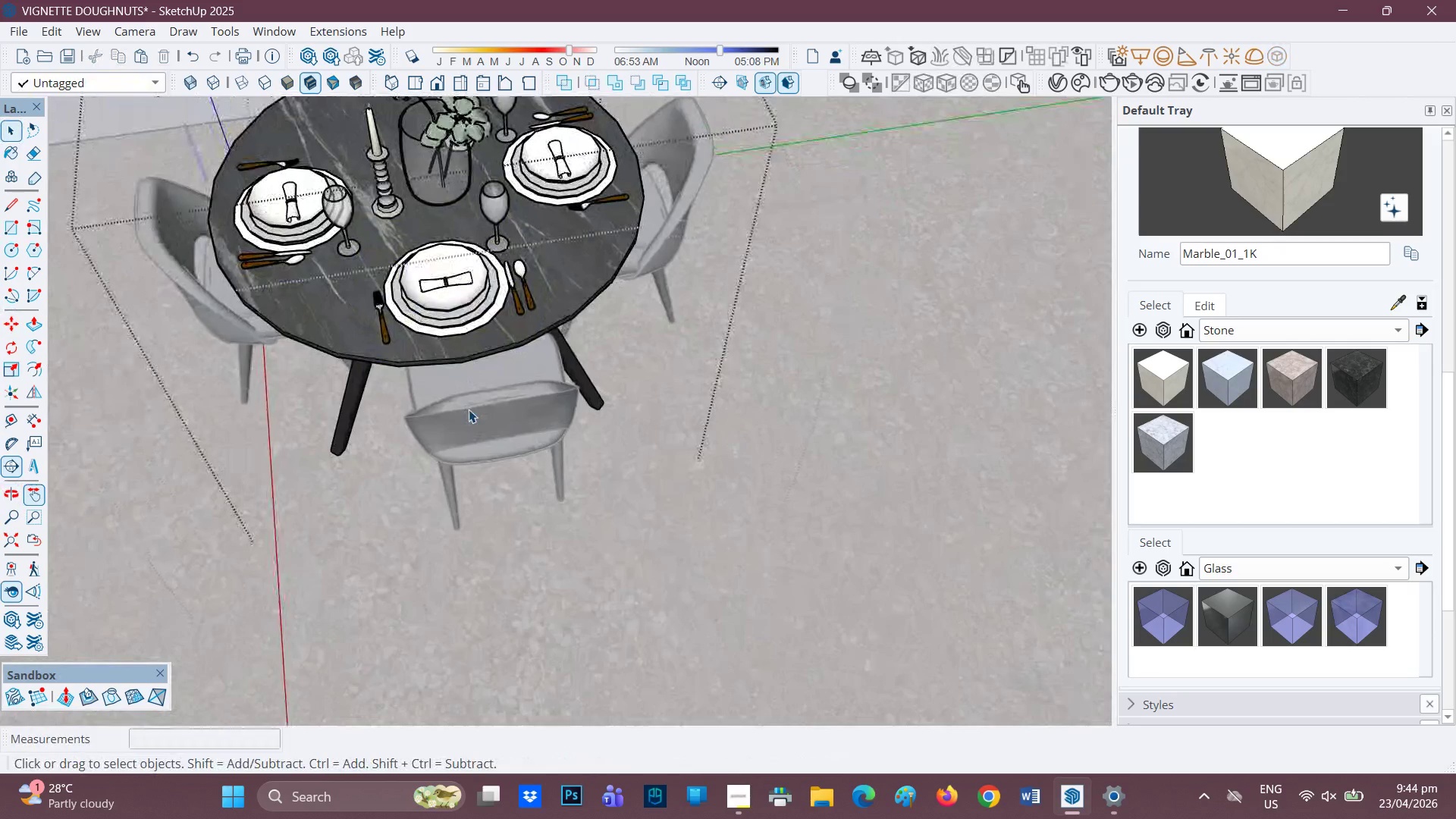 
double_click([469, 410])
 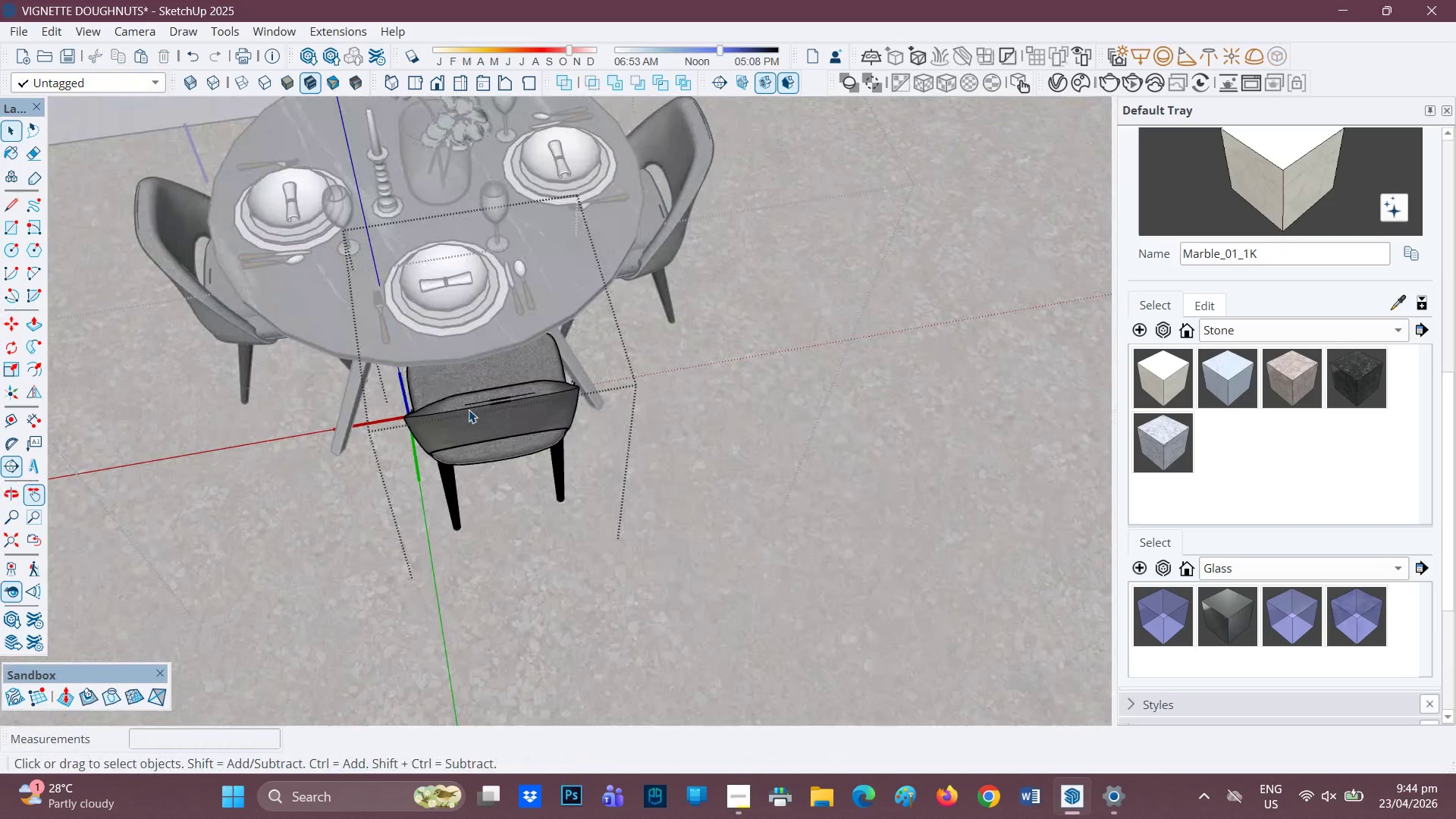 
left_click([469, 410])
 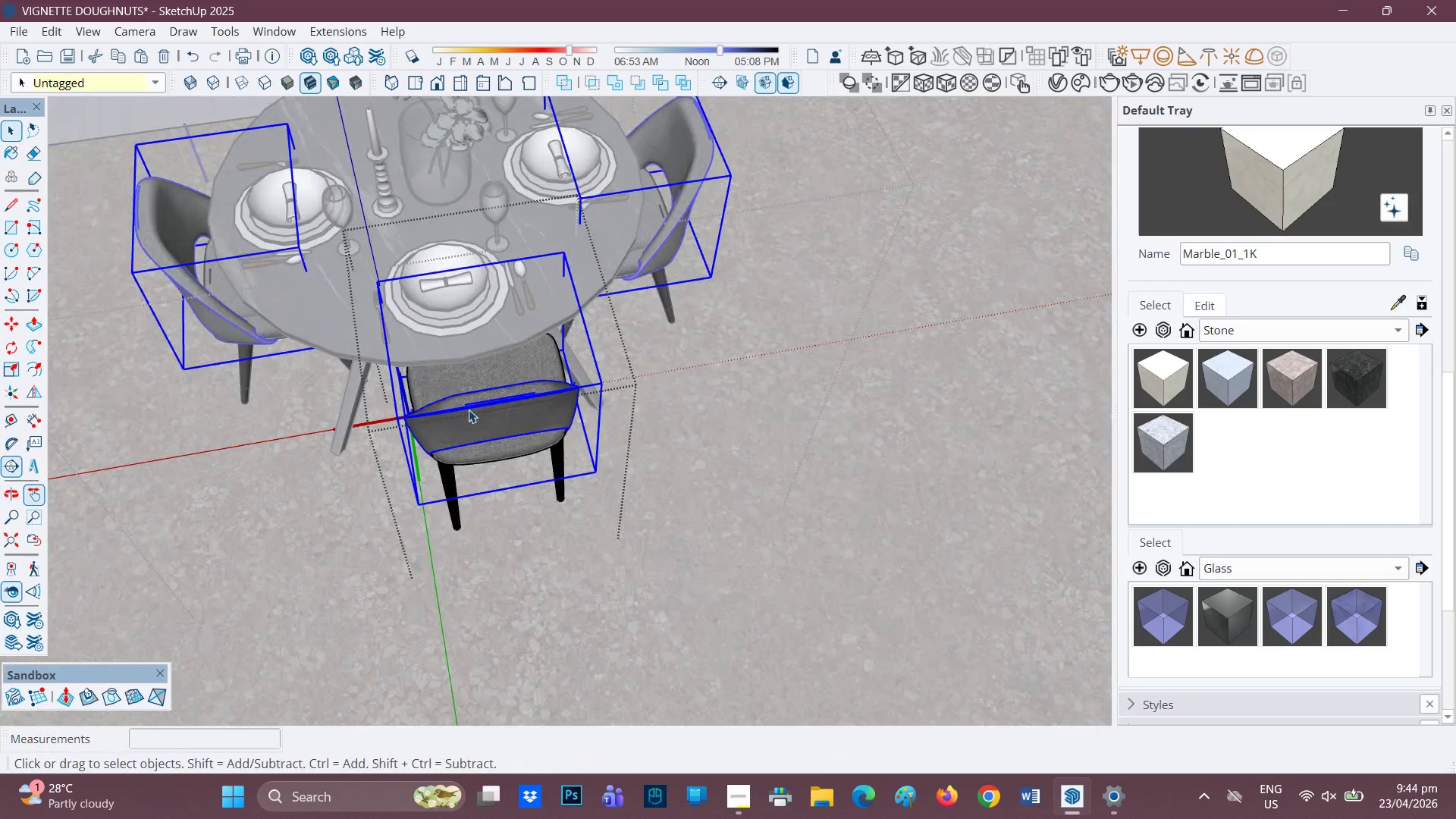 
key(M)
 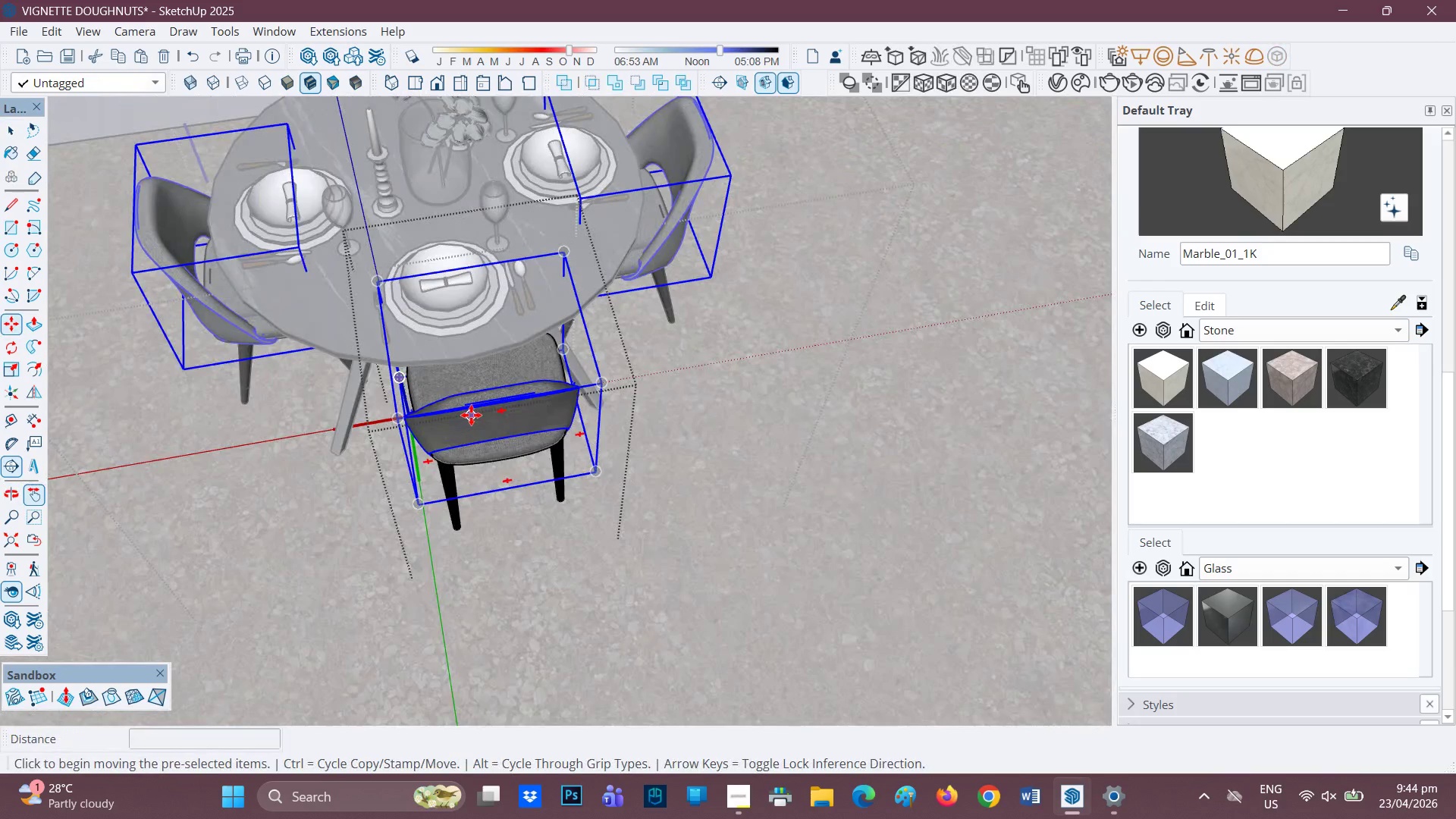 
key(Space)
 